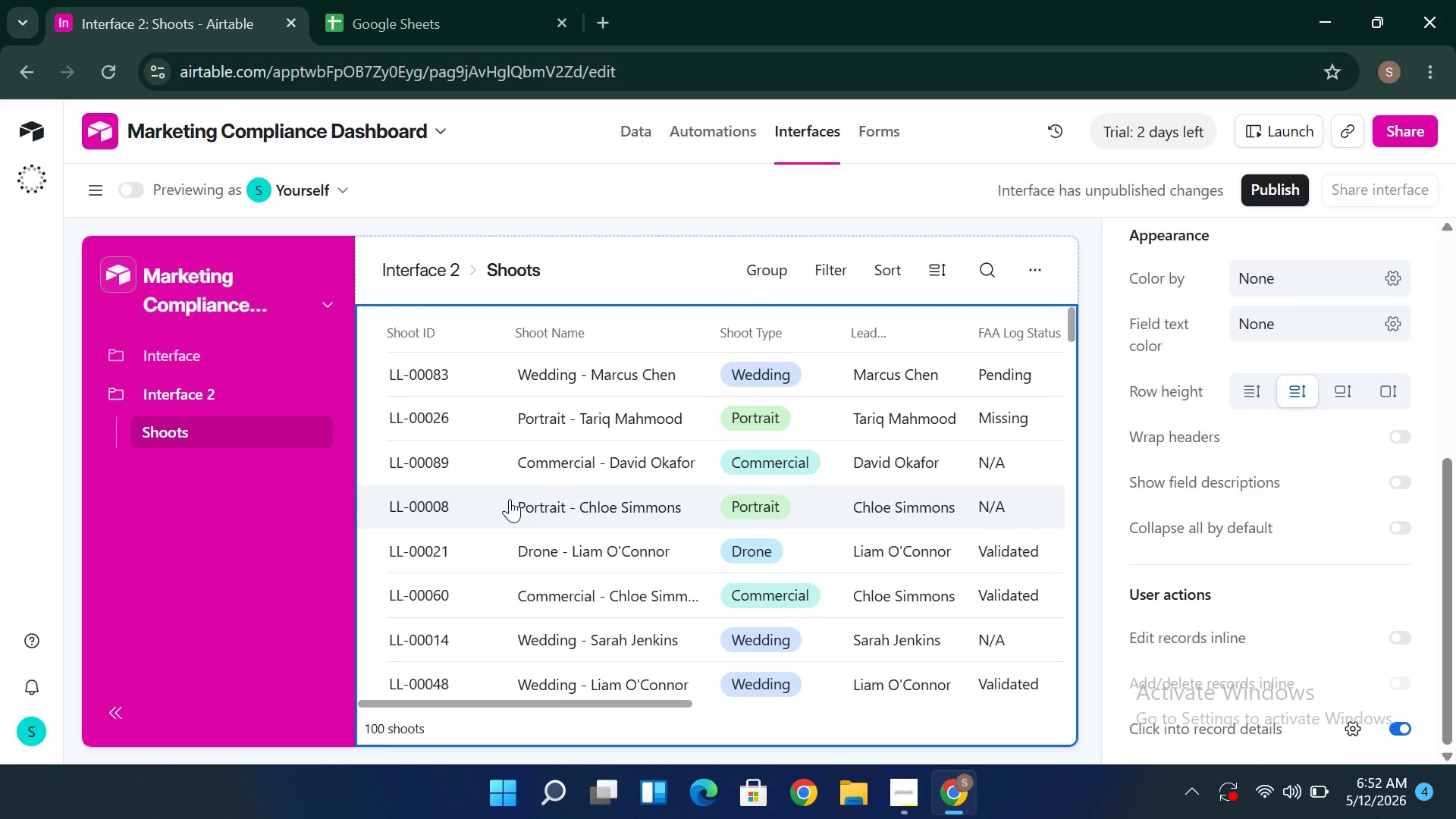 
key(ArrowDown)
 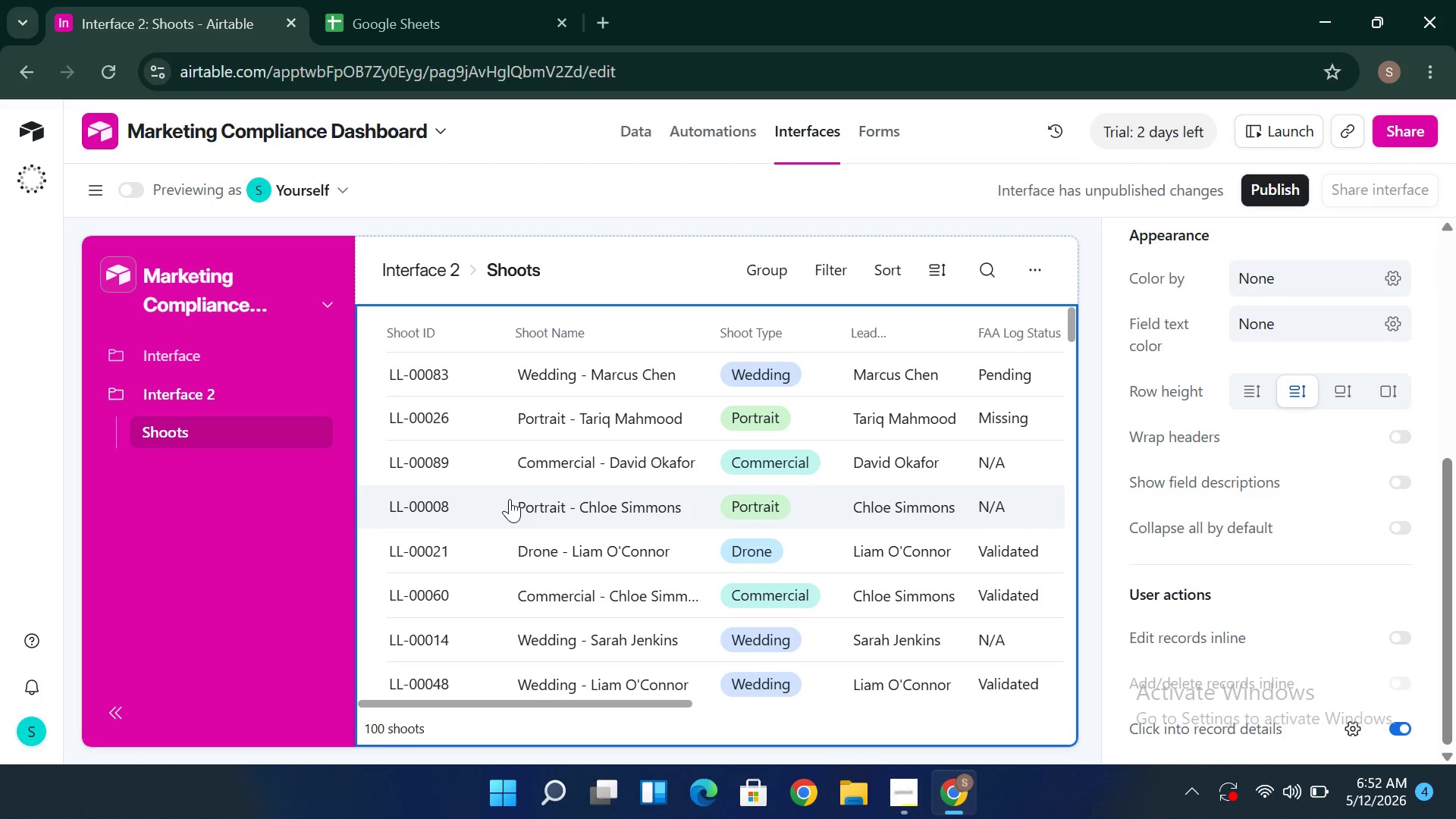 
key(ArrowDown)
 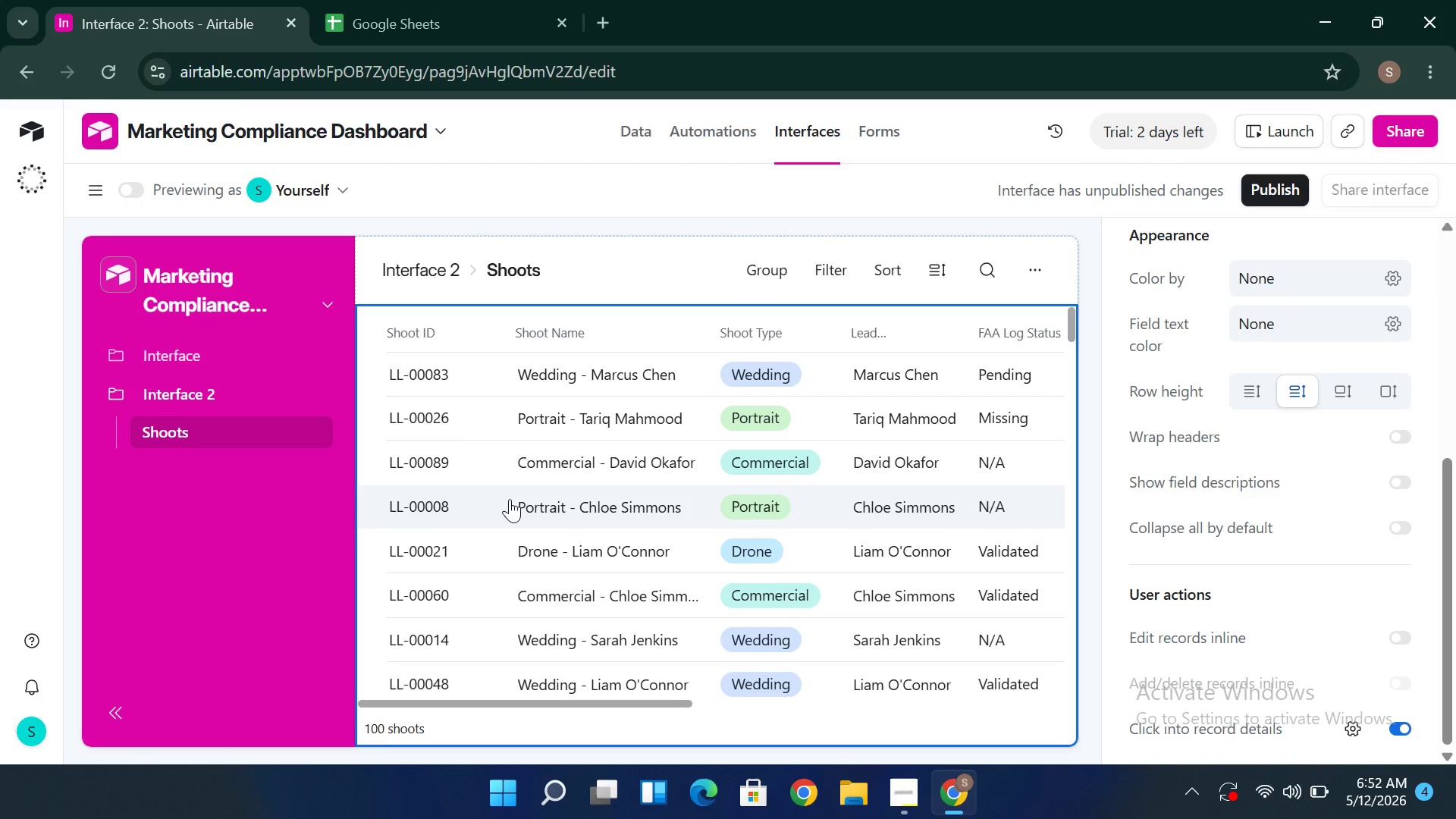 
hold_key(key=ArrowUp, duration=0.66)
 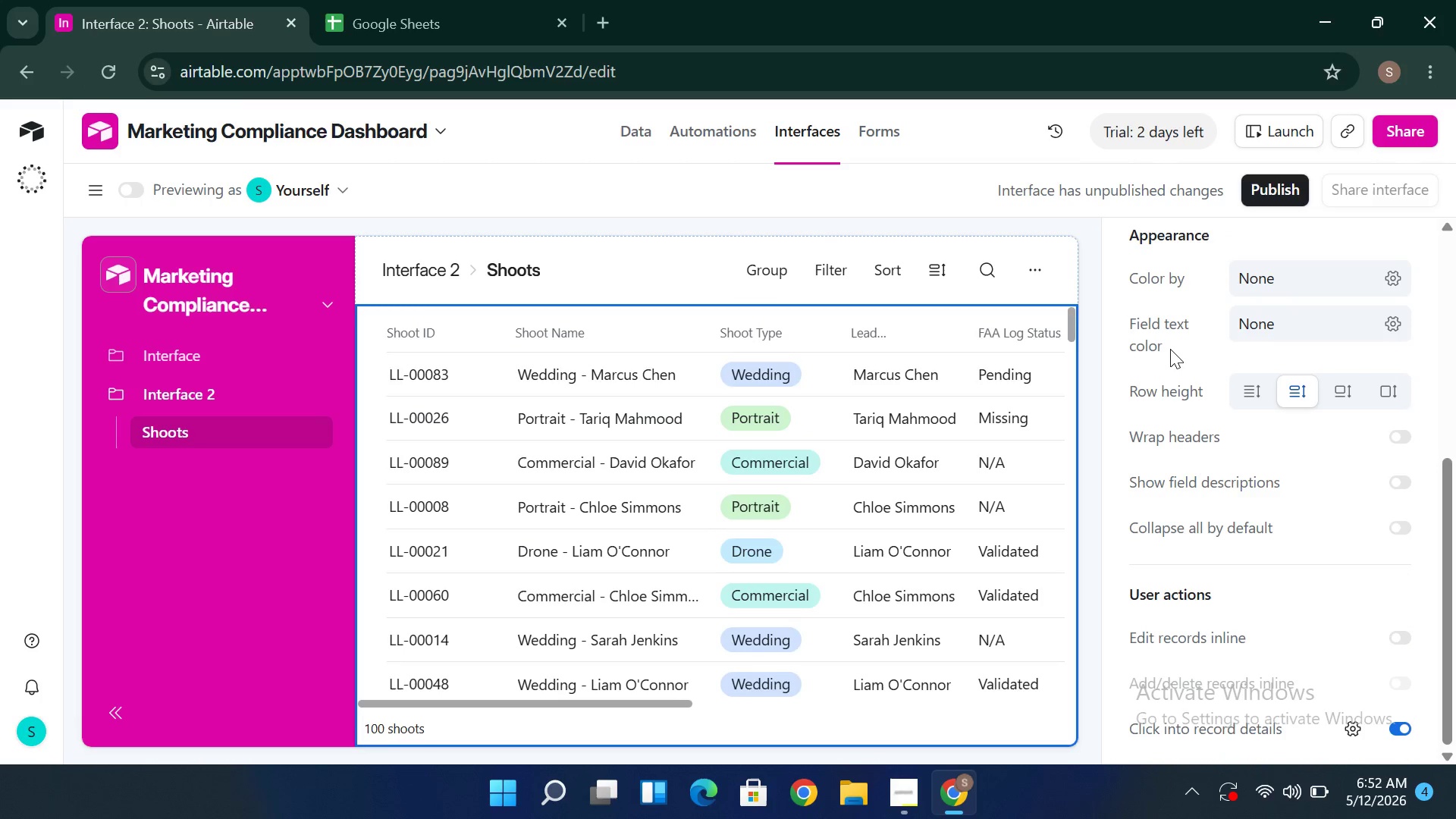 
key(ArrowDown)
 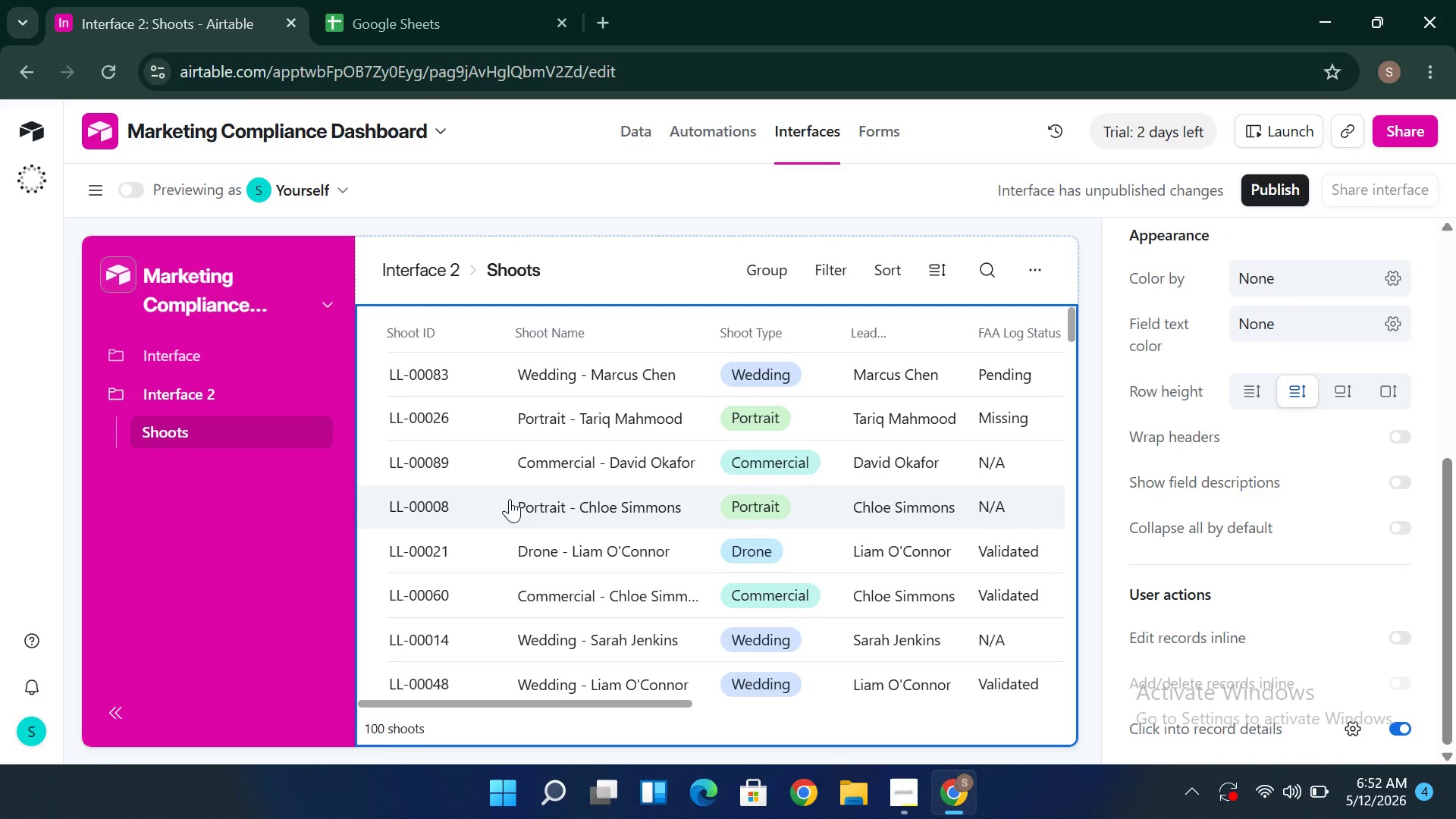 
left_click([1172, 351])
 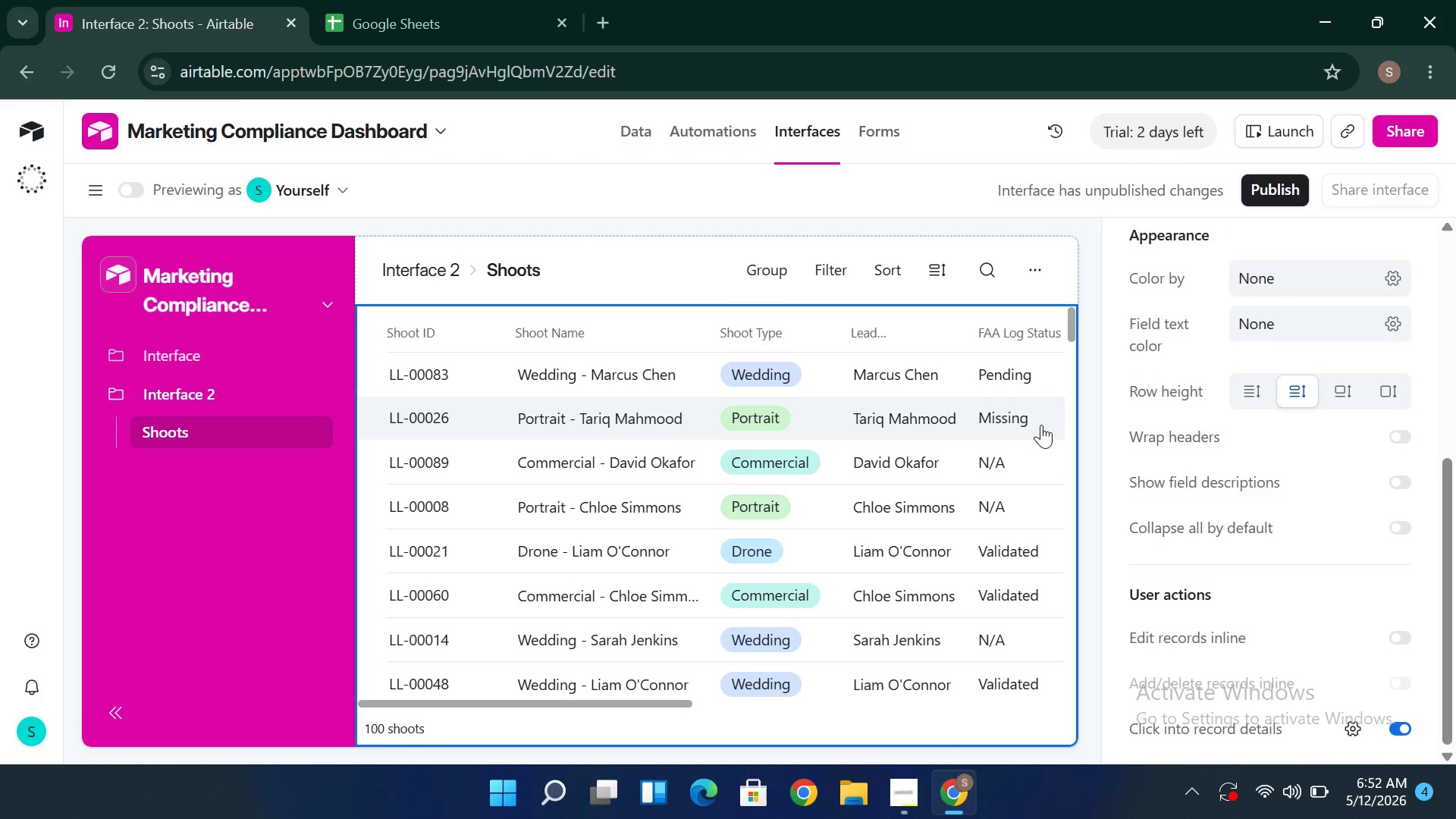 
left_click([1041, 425])
 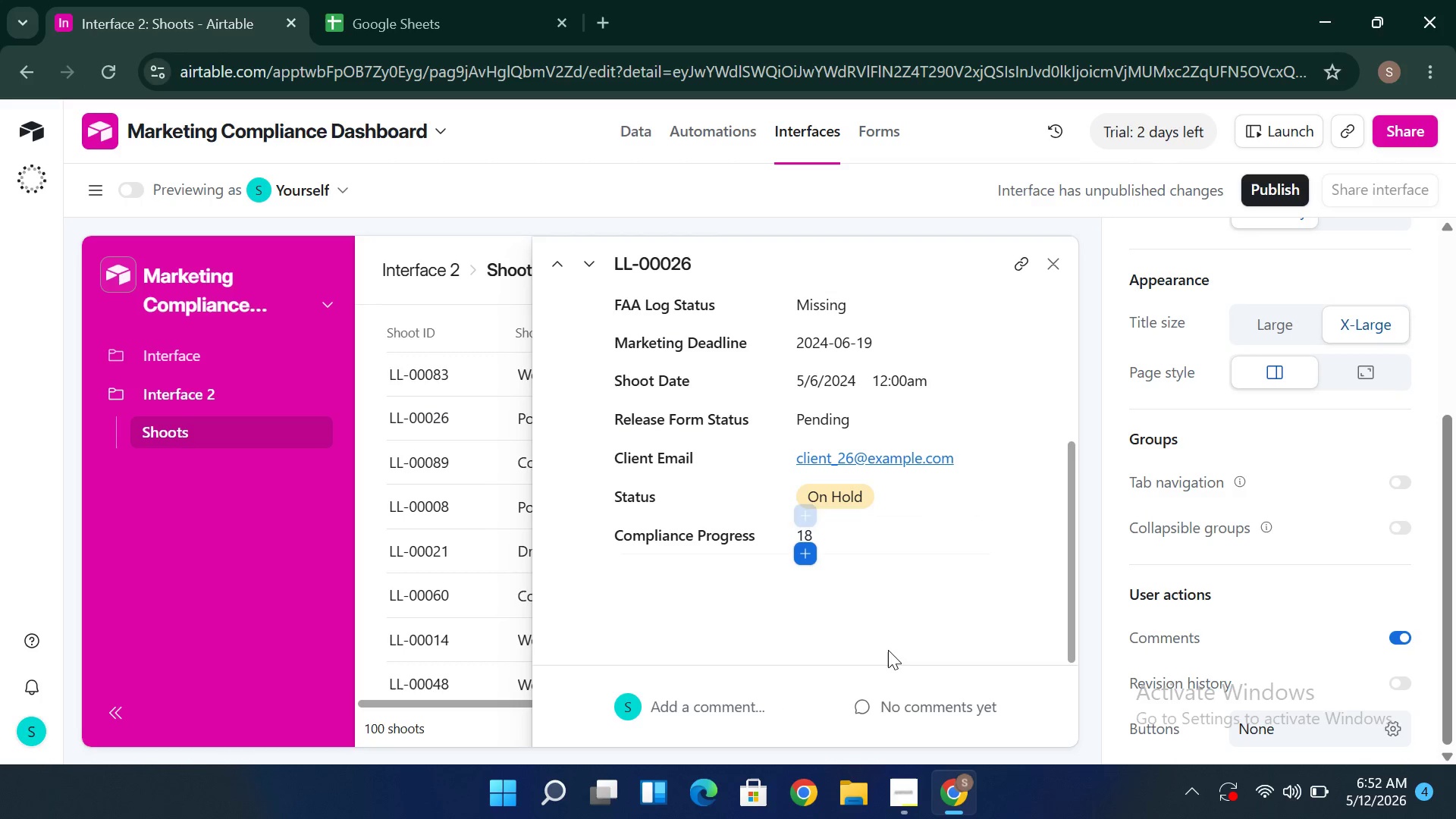 
wait(5.78)
 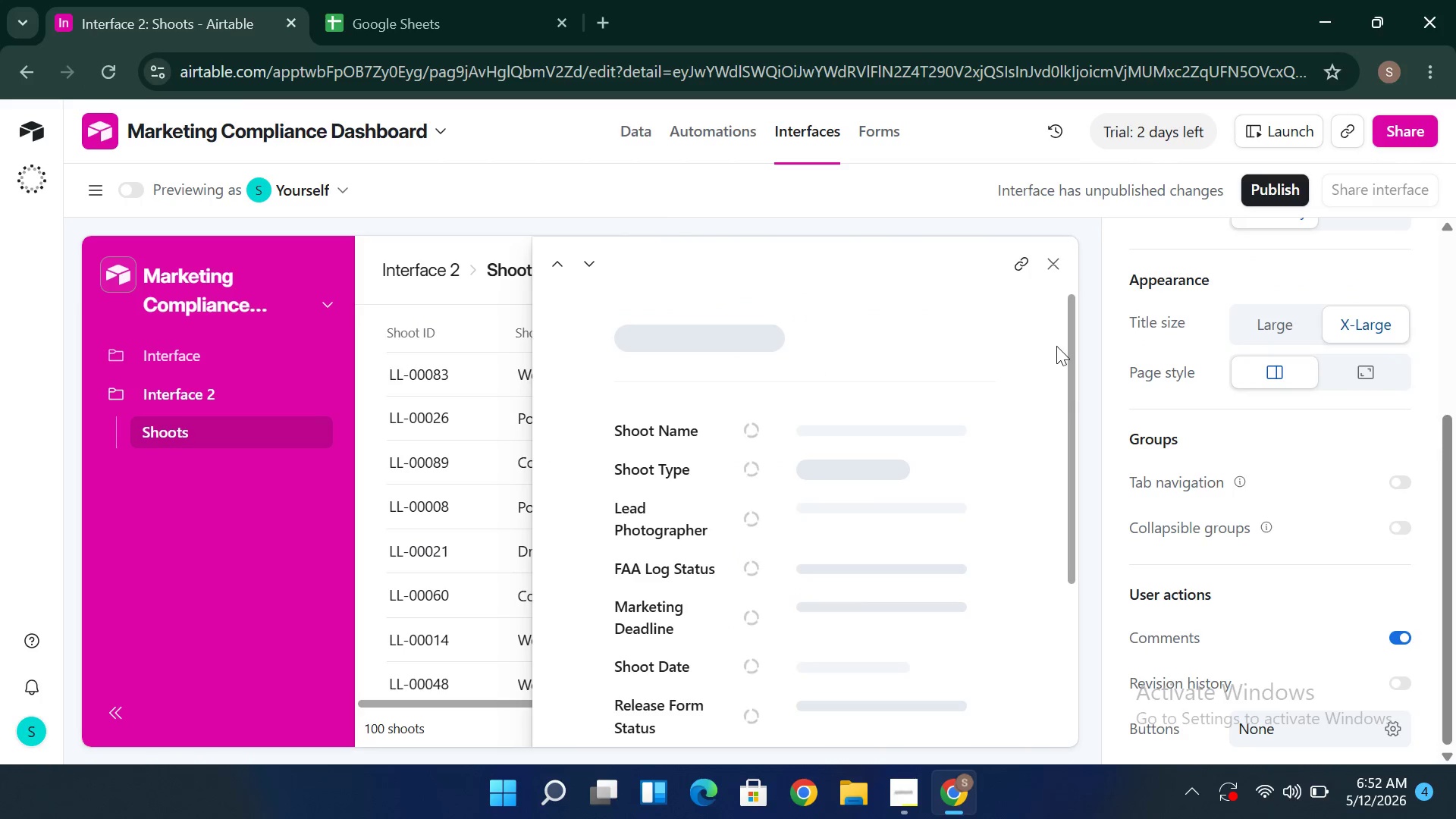 
left_click([864, 713])
 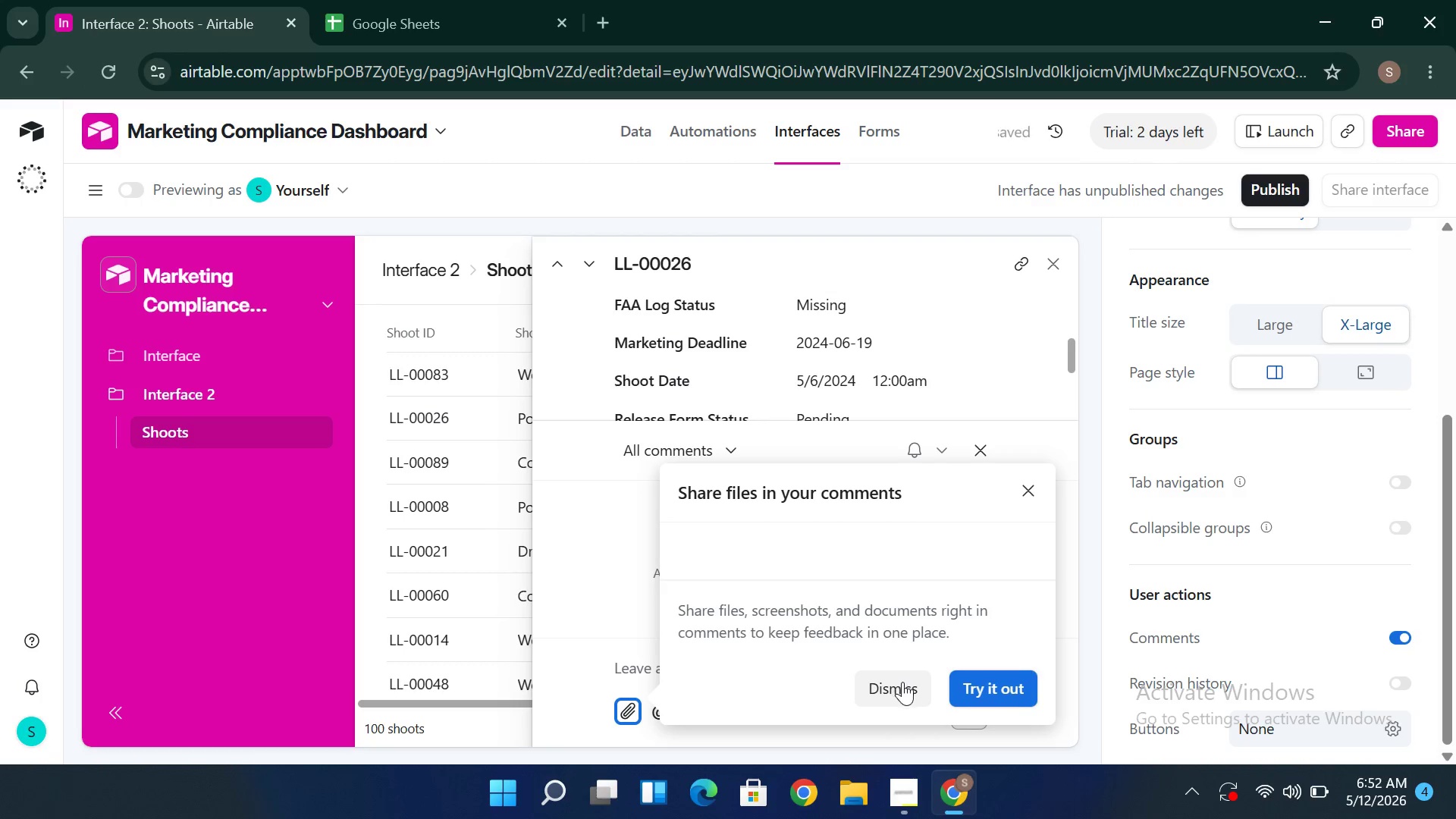 
left_click([902, 686])
 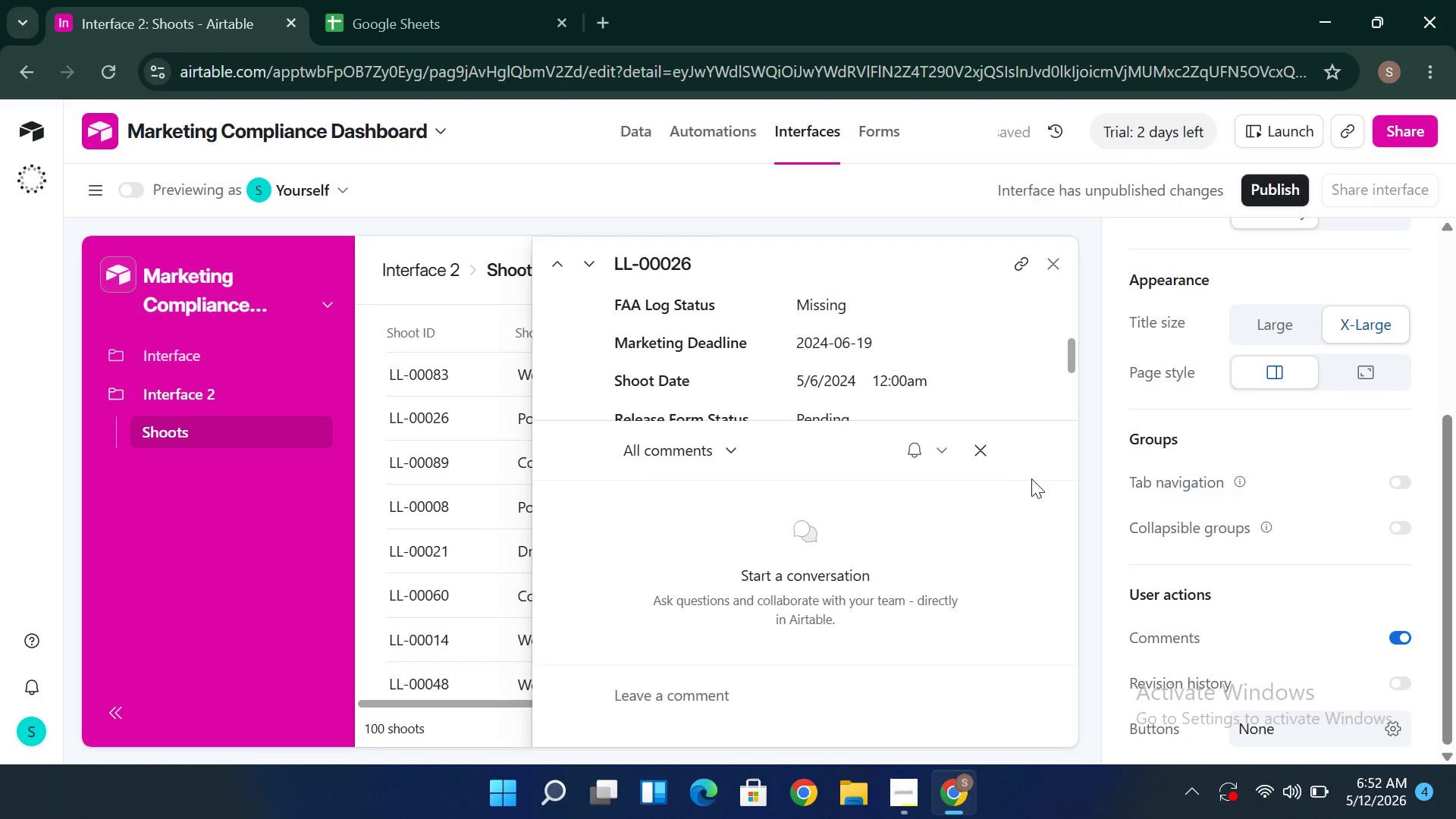 
left_click([979, 455])
 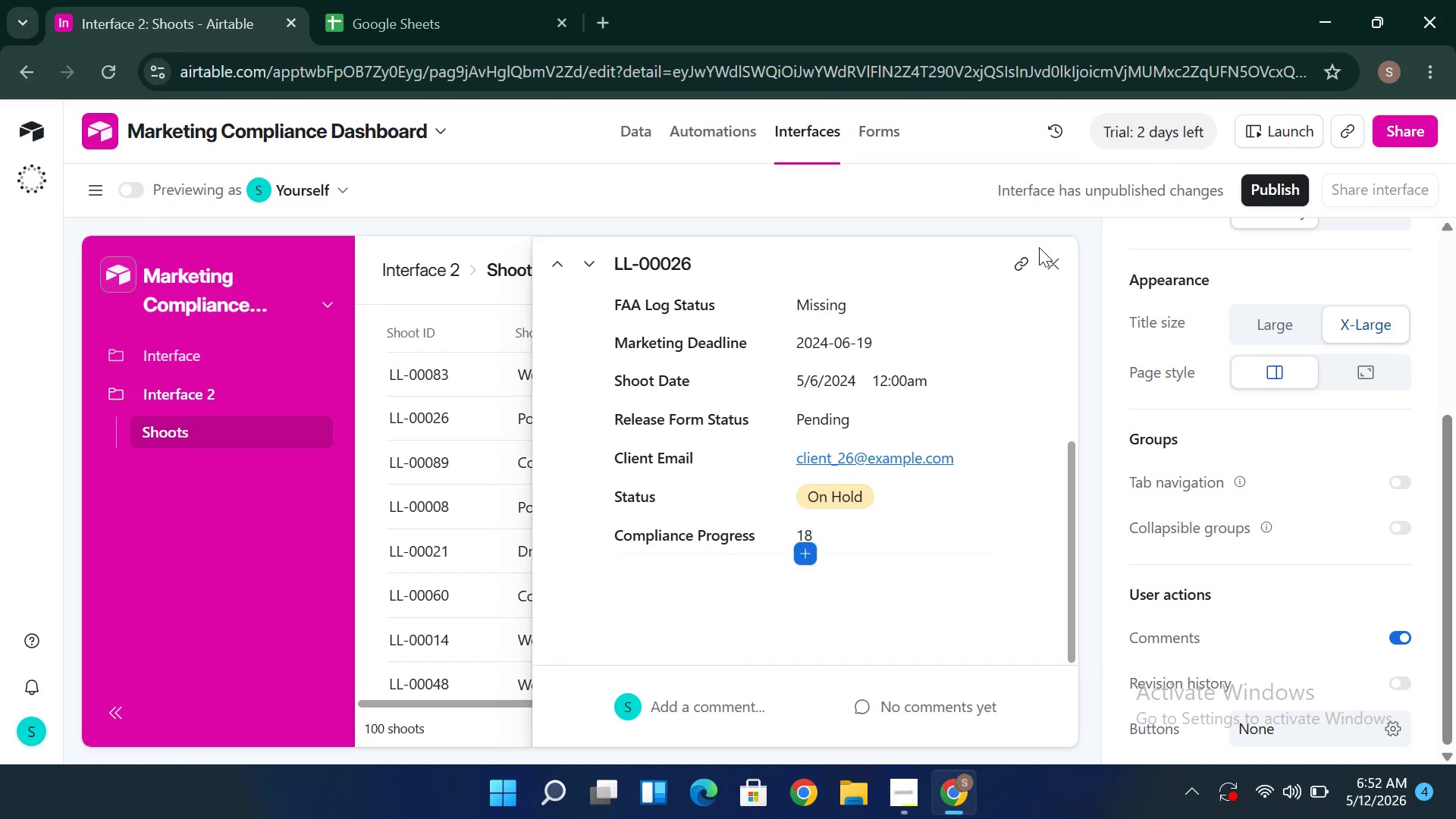 
left_click([1056, 261])
 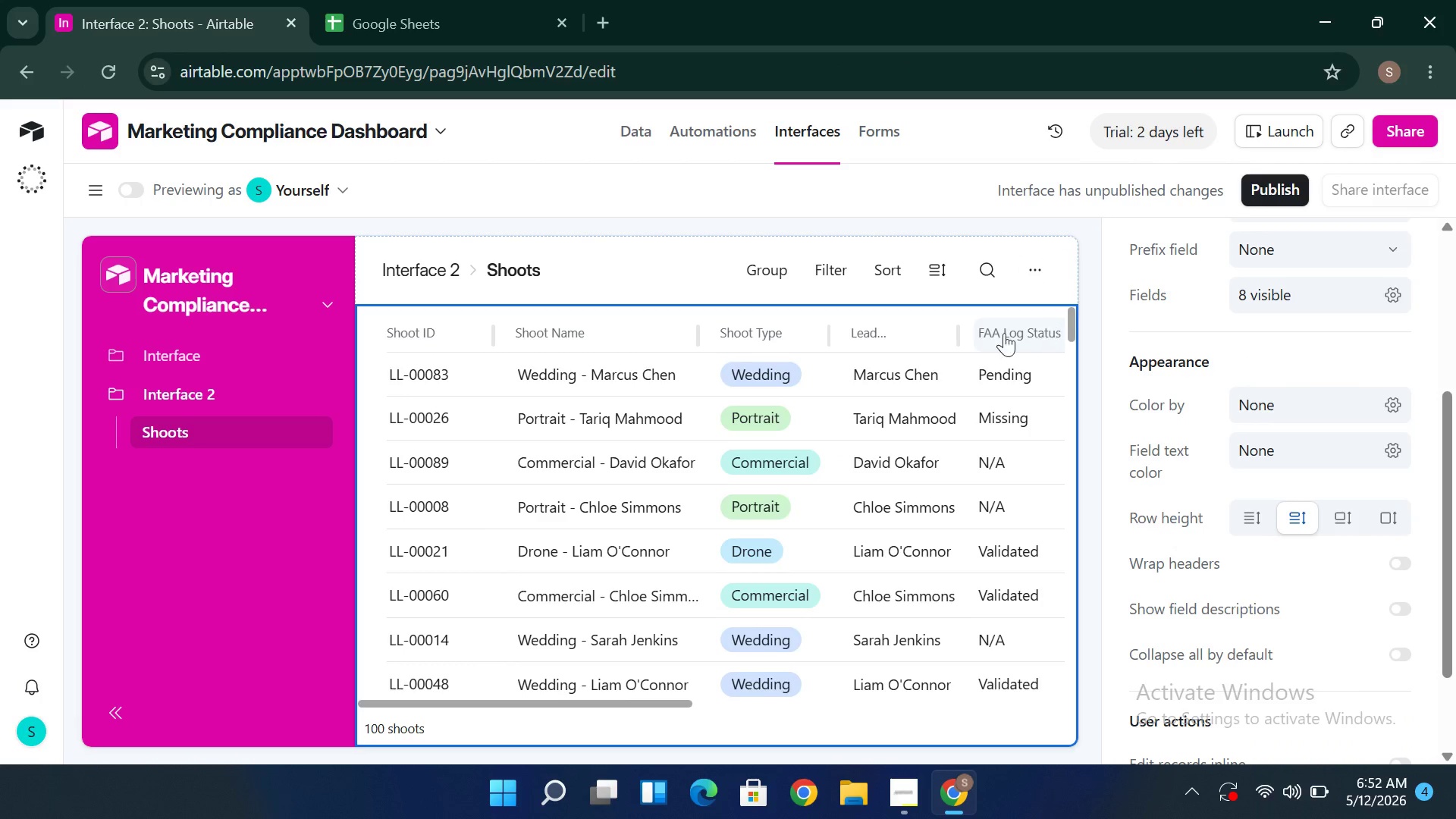 
wait(9.89)
 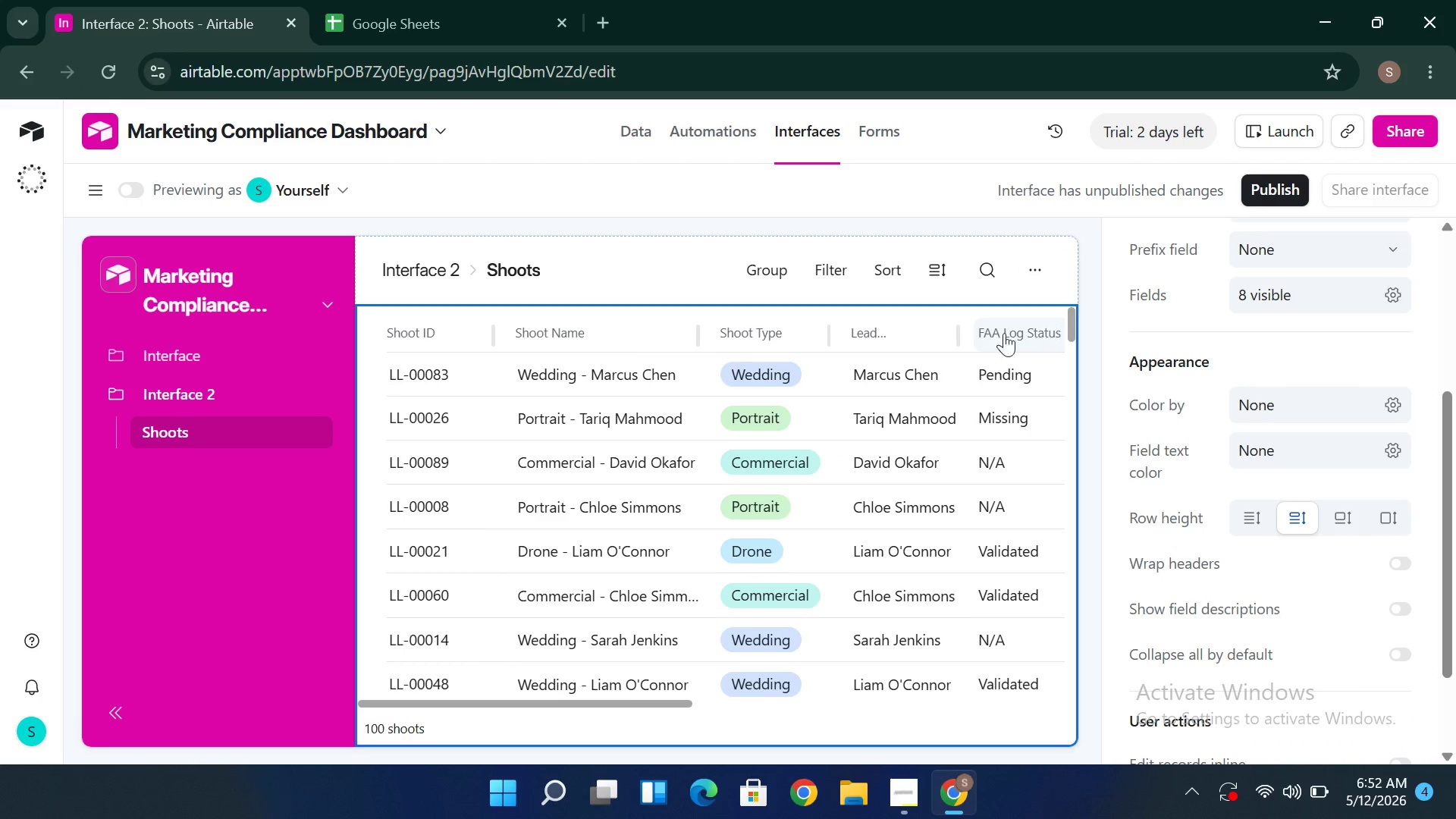 
left_click_drag(start_coordinate=[1074, 481], to_coordinate=[1068, 693])
 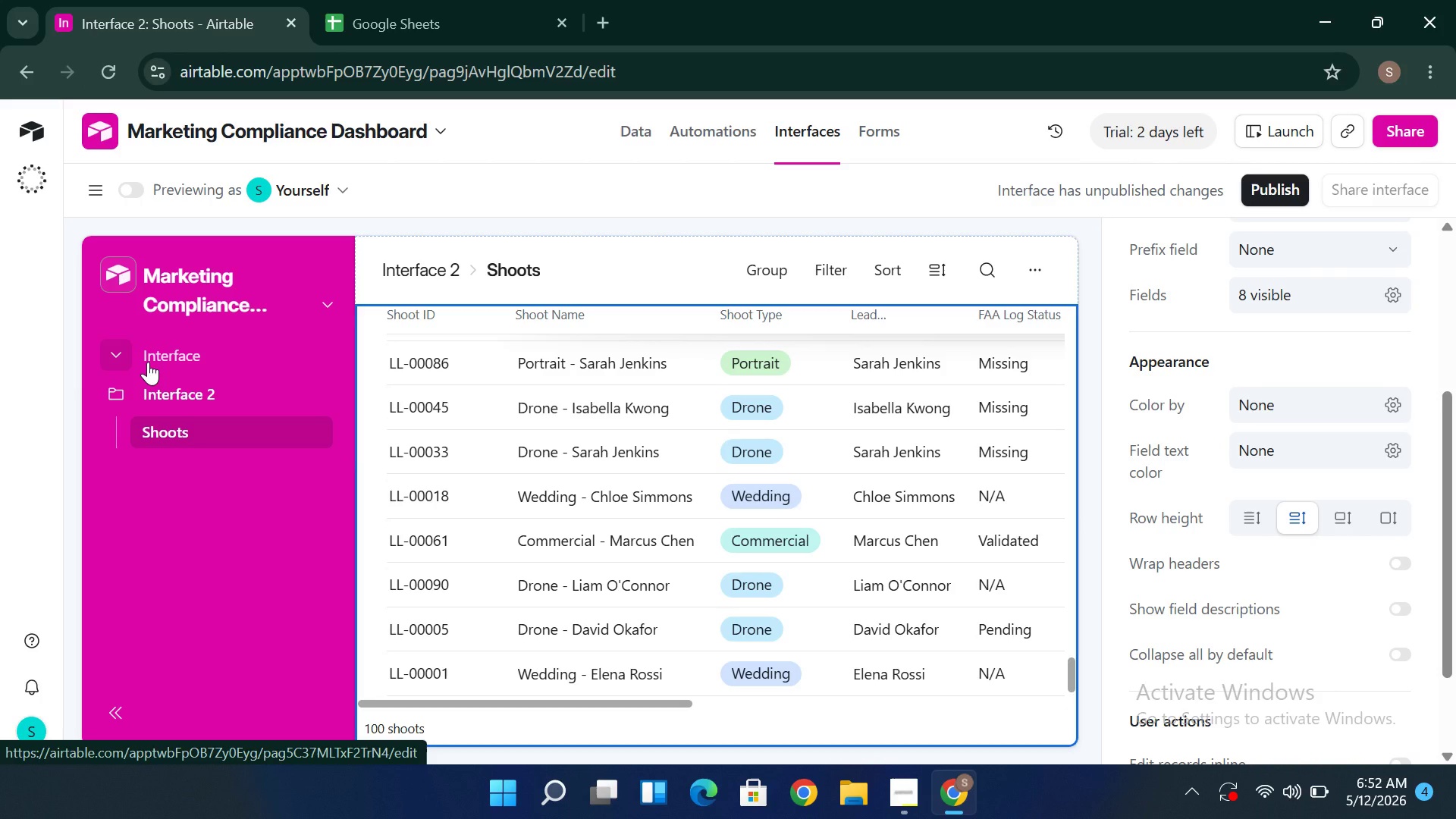 
left_click([158, 362])
 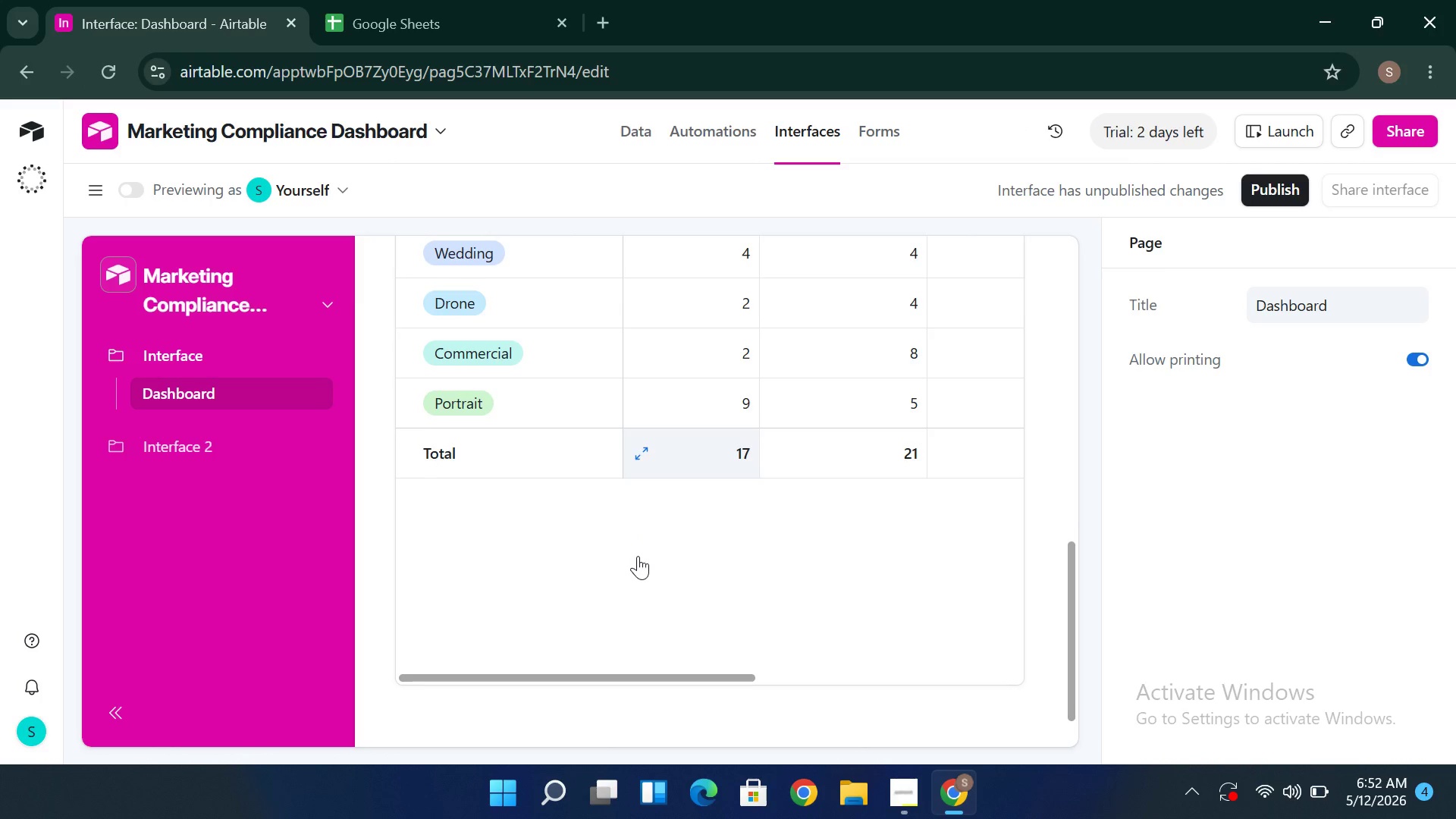 
wait(14.23)
 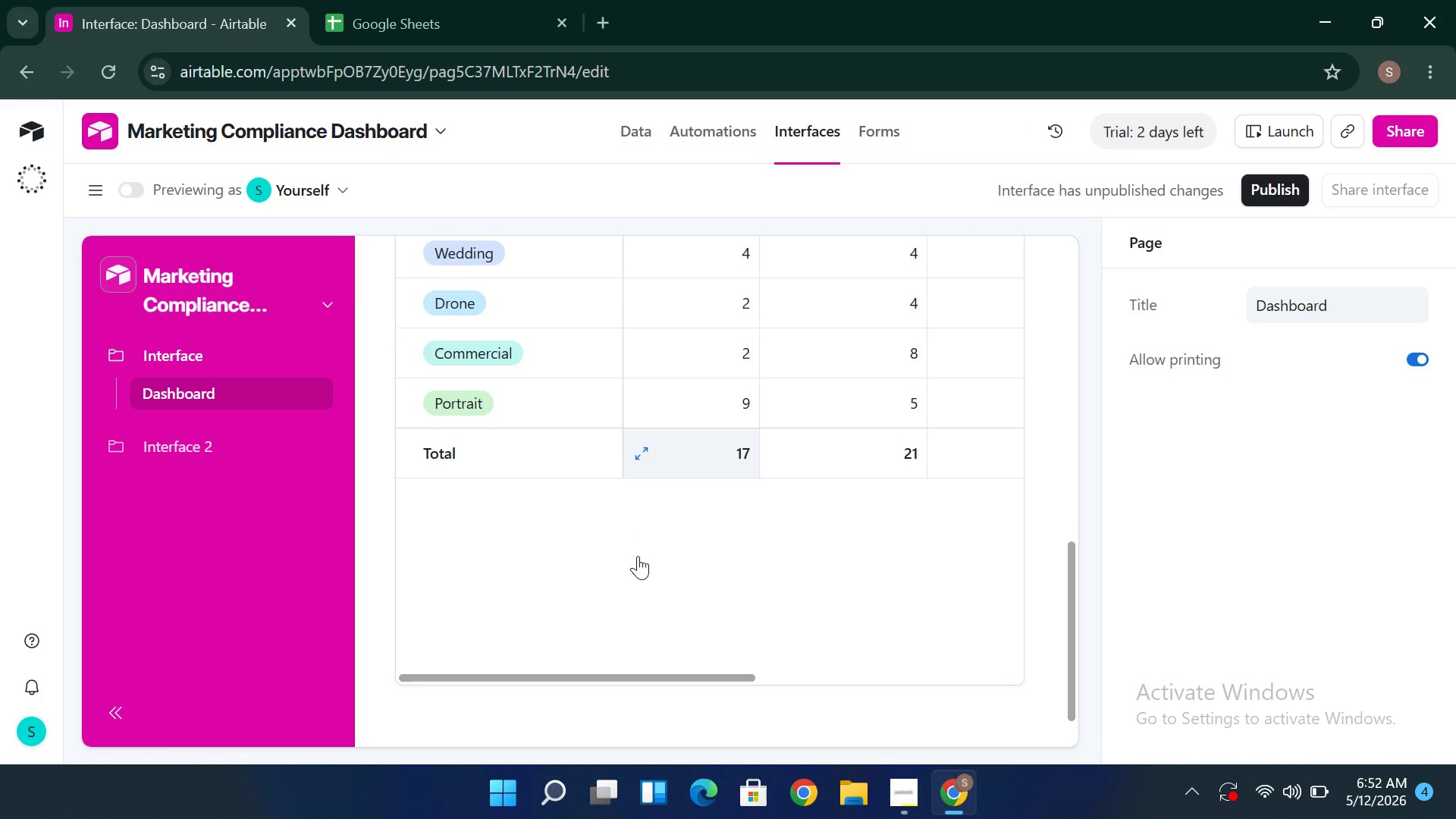 
left_click([230, 445])
 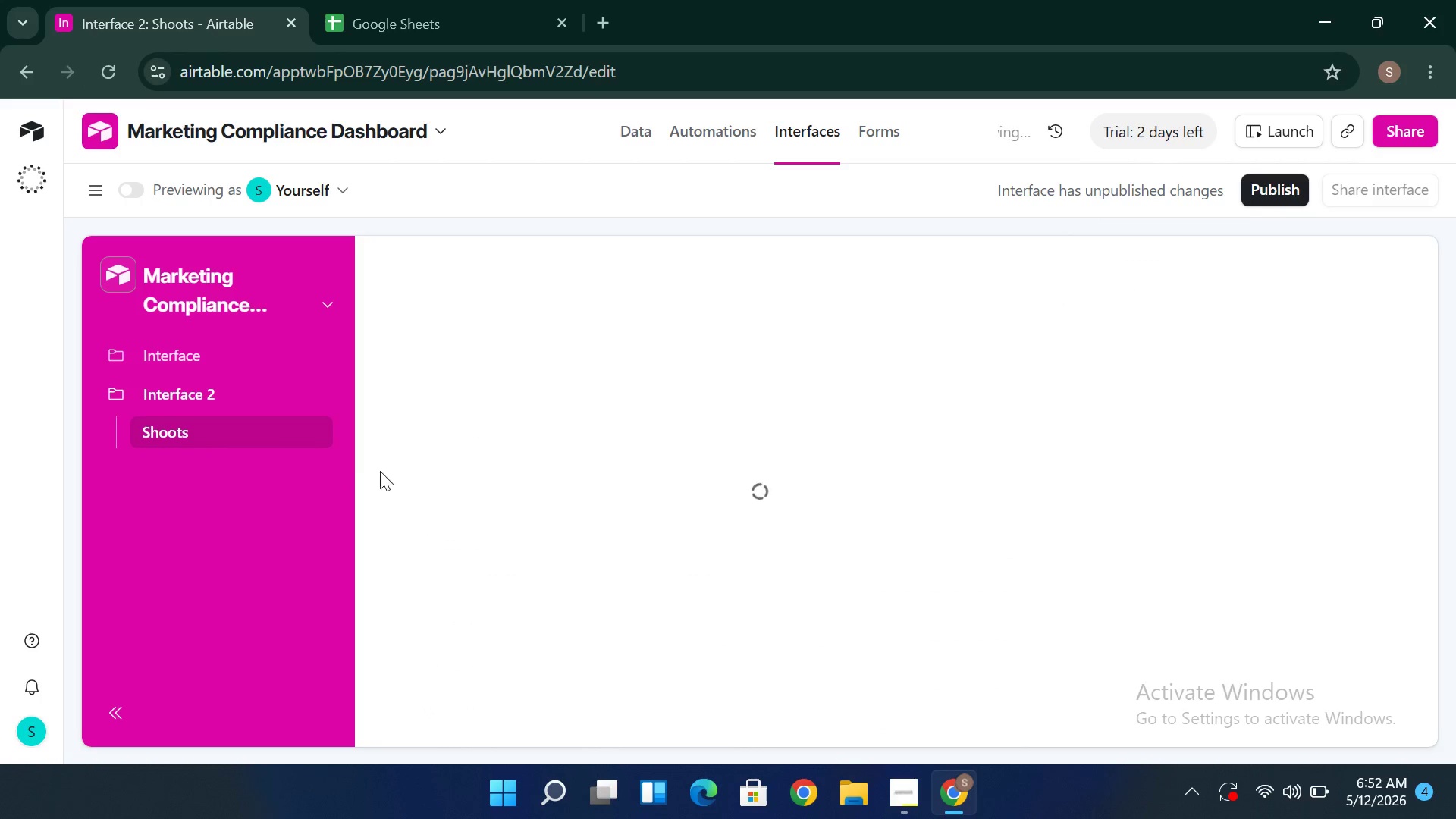 
mouse_move([259, 401])
 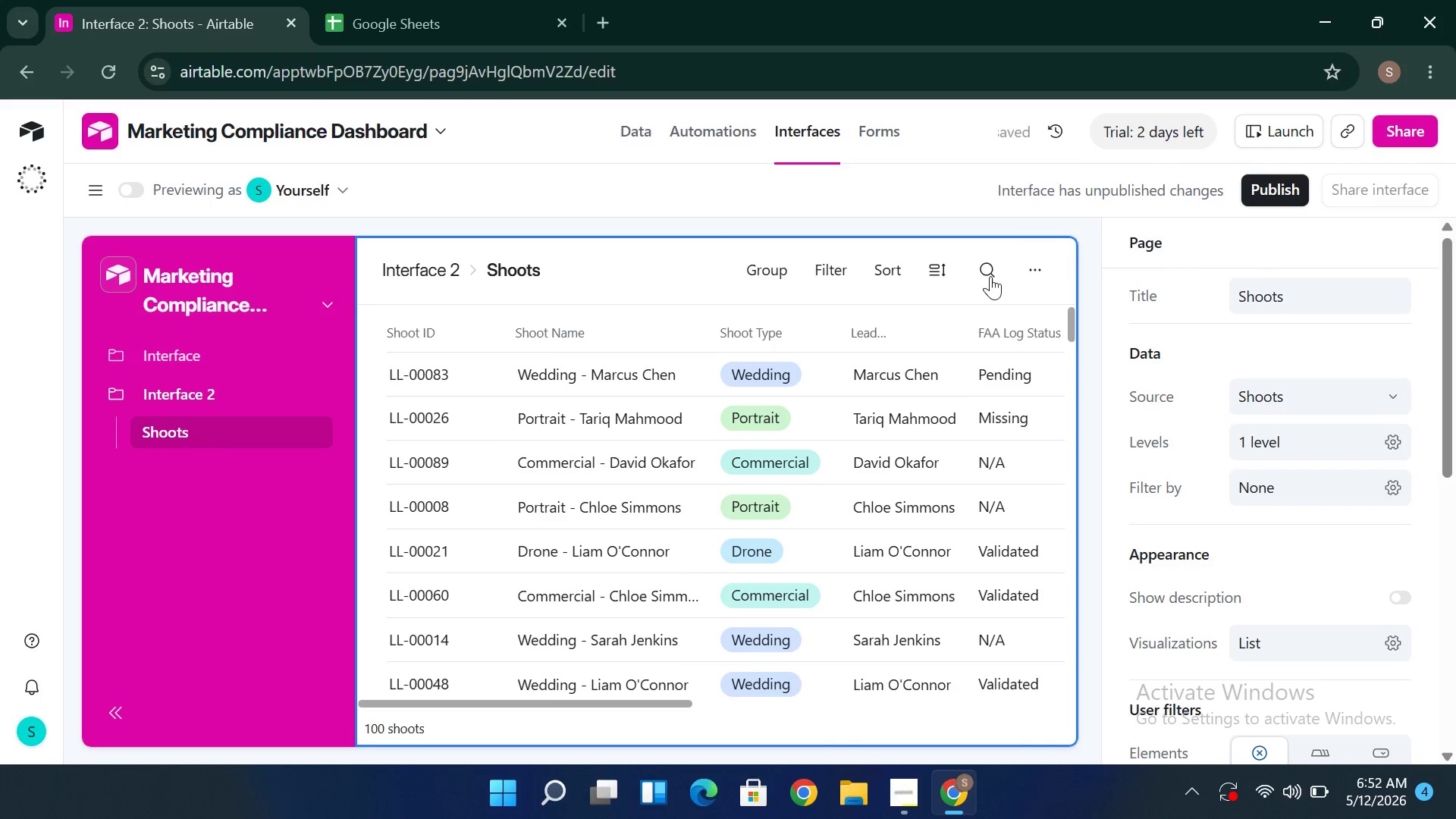 
left_click([1048, 270])
 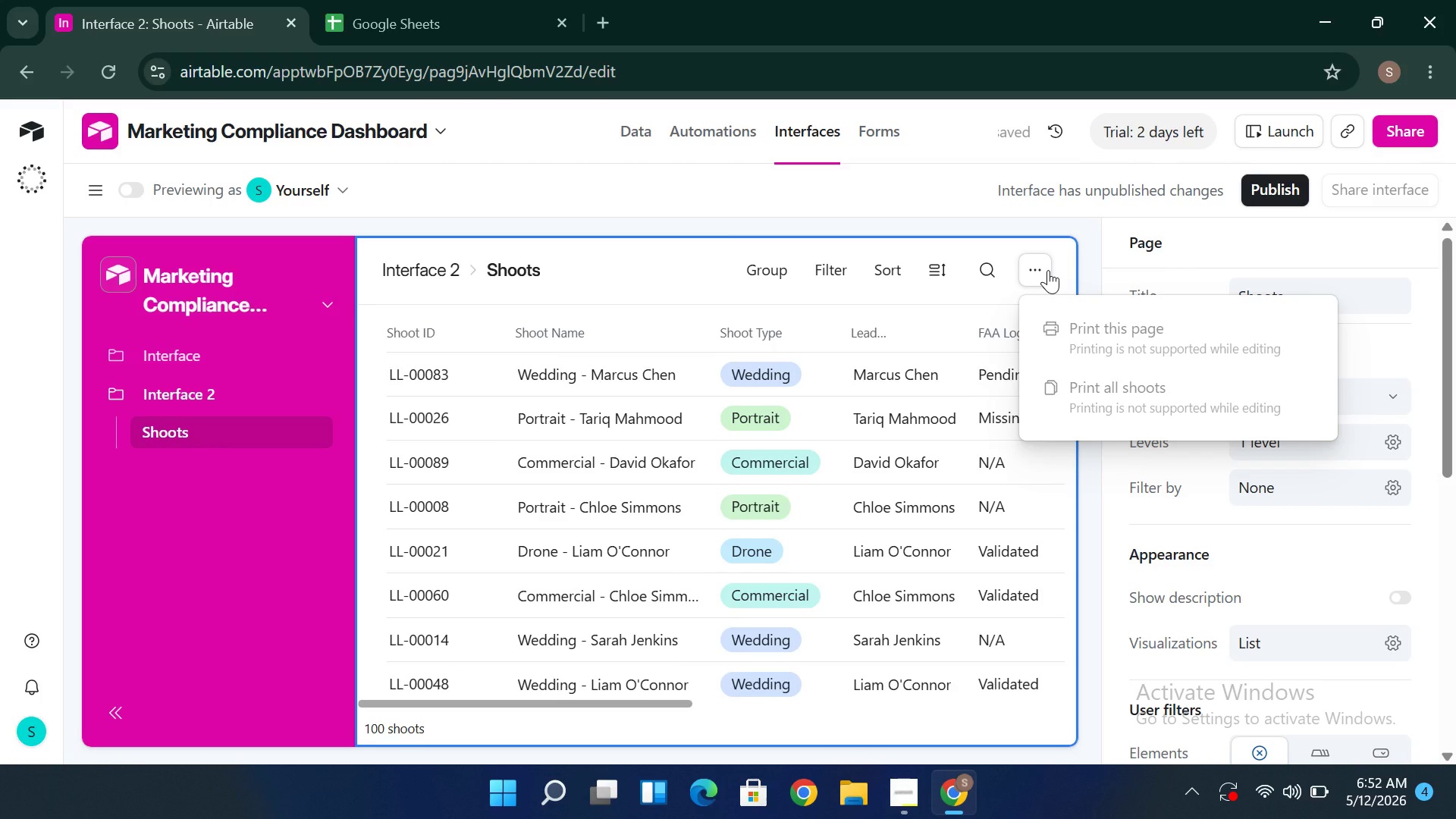 
left_click([1048, 270])
 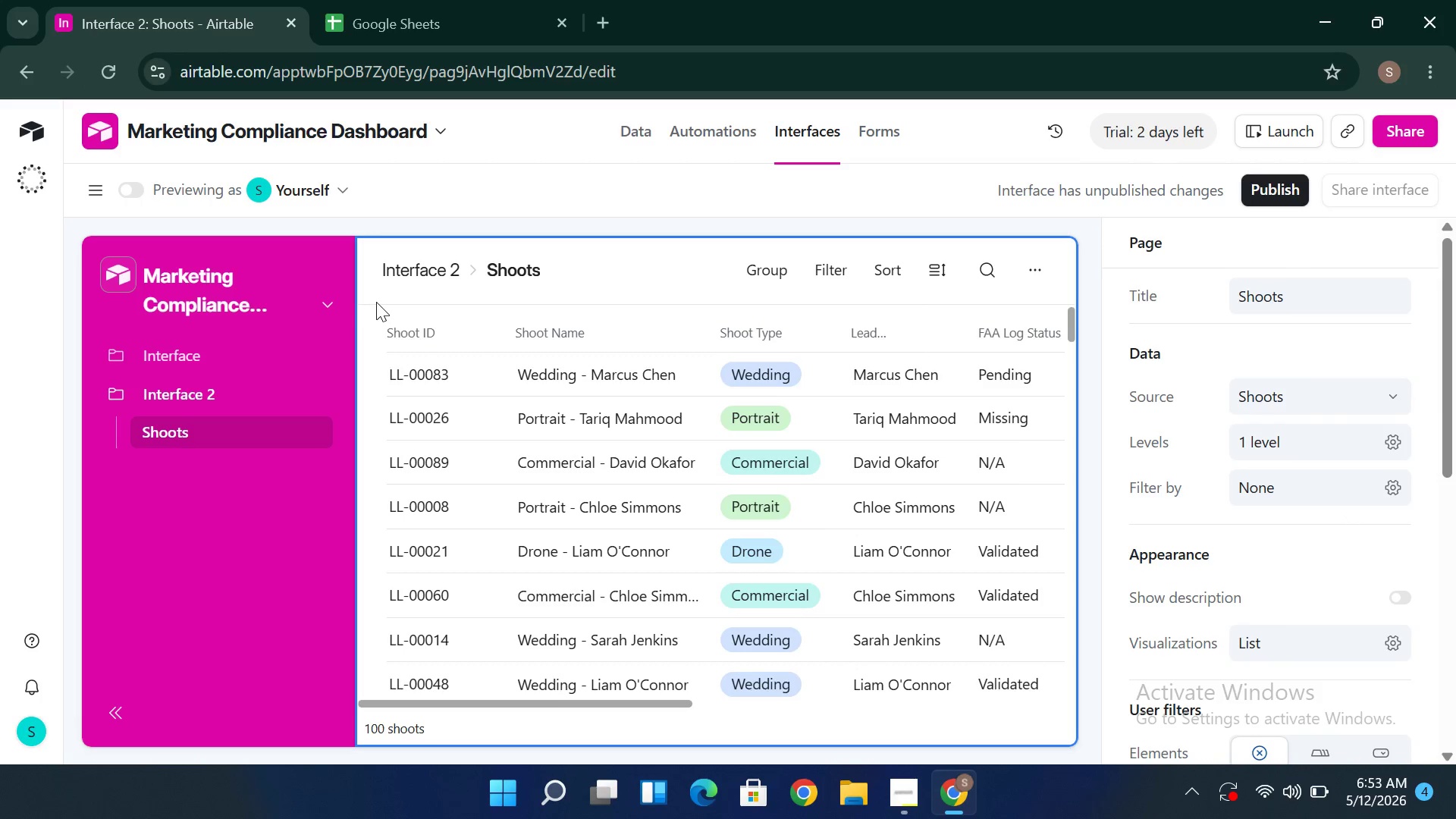 
wait(7.52)
 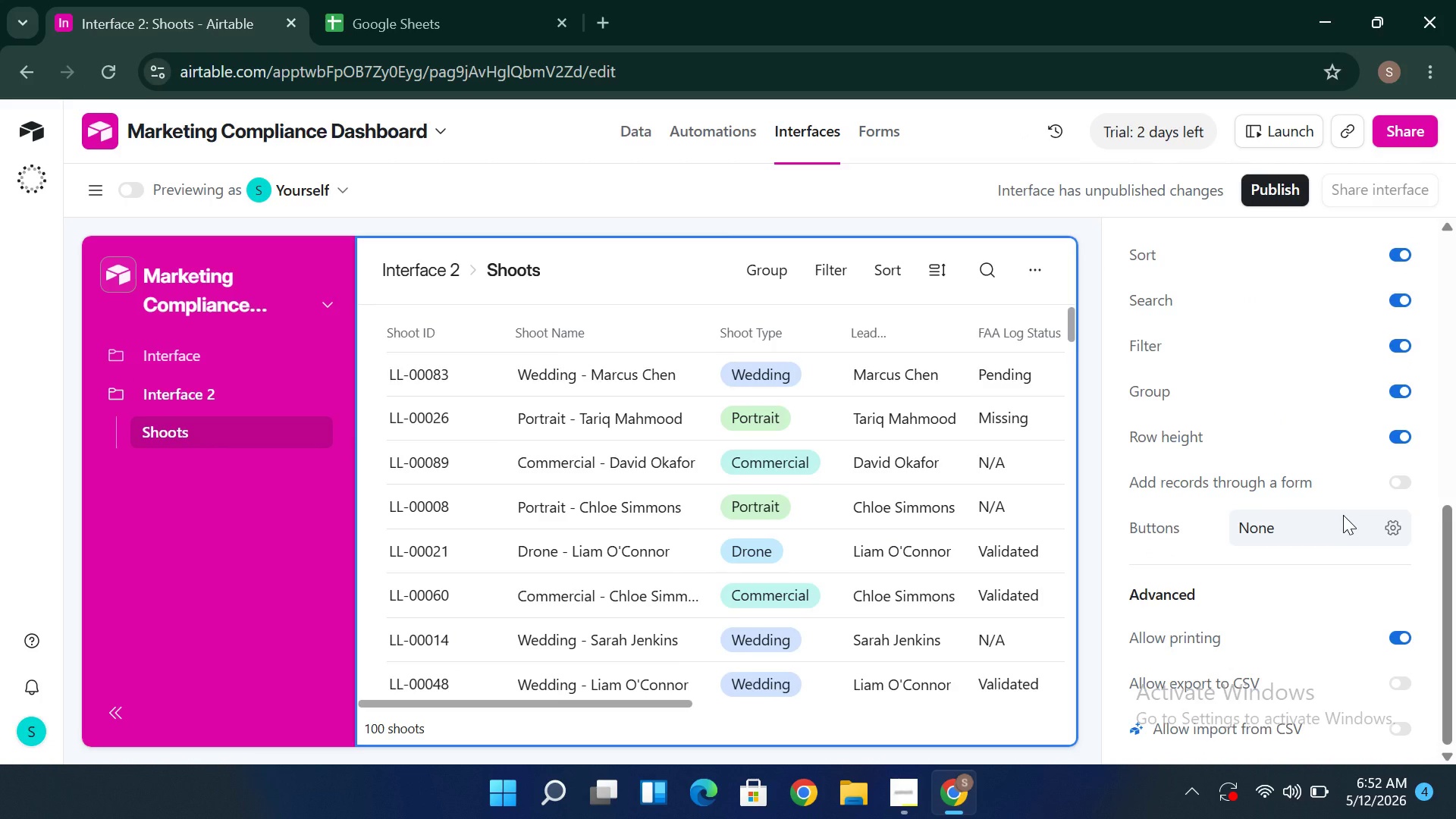 
left_click([332, 303])
 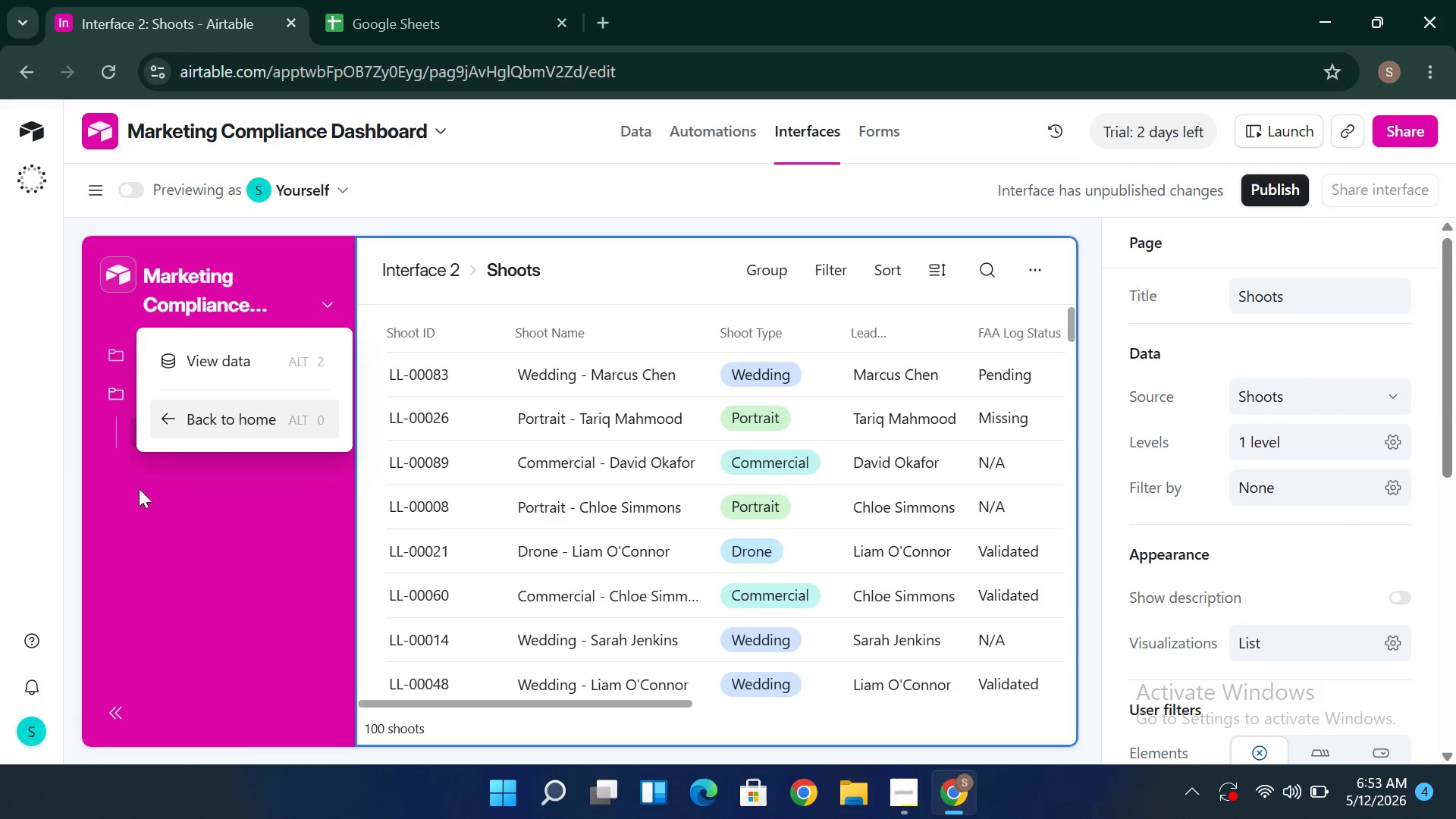 
left_click([204, 482])
 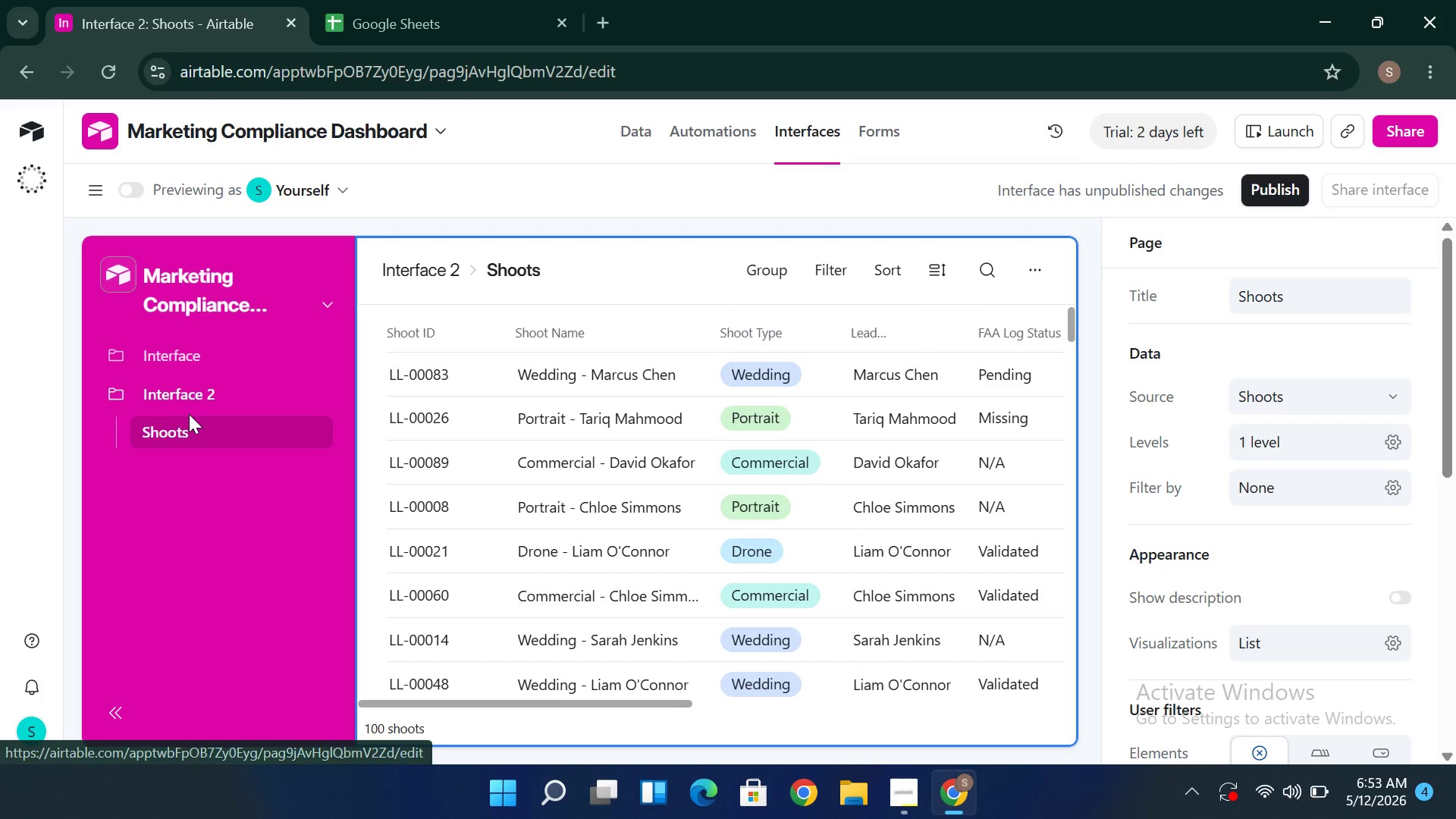 
left_click([202, 431])
 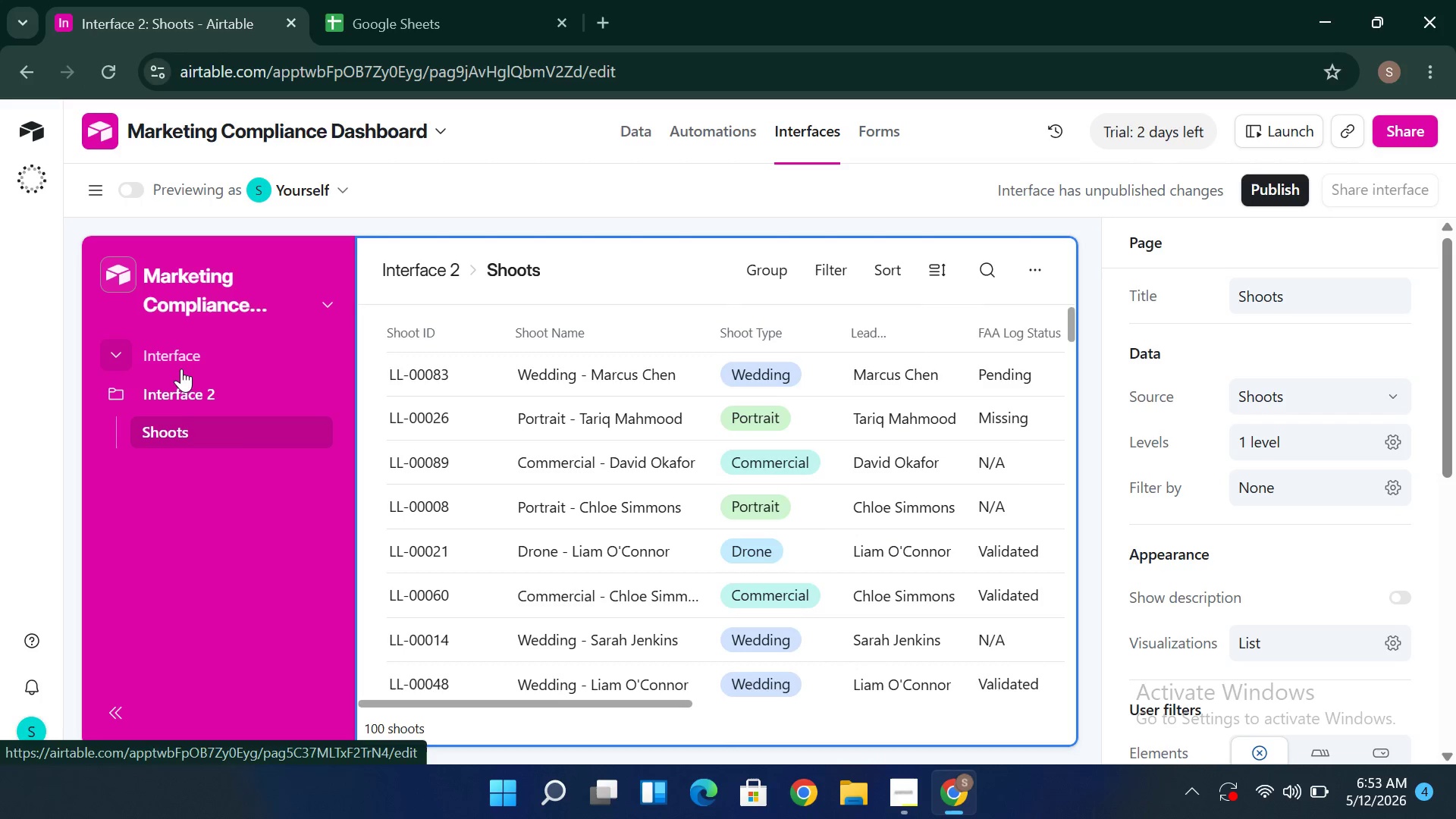 
left_click([181, 369])
 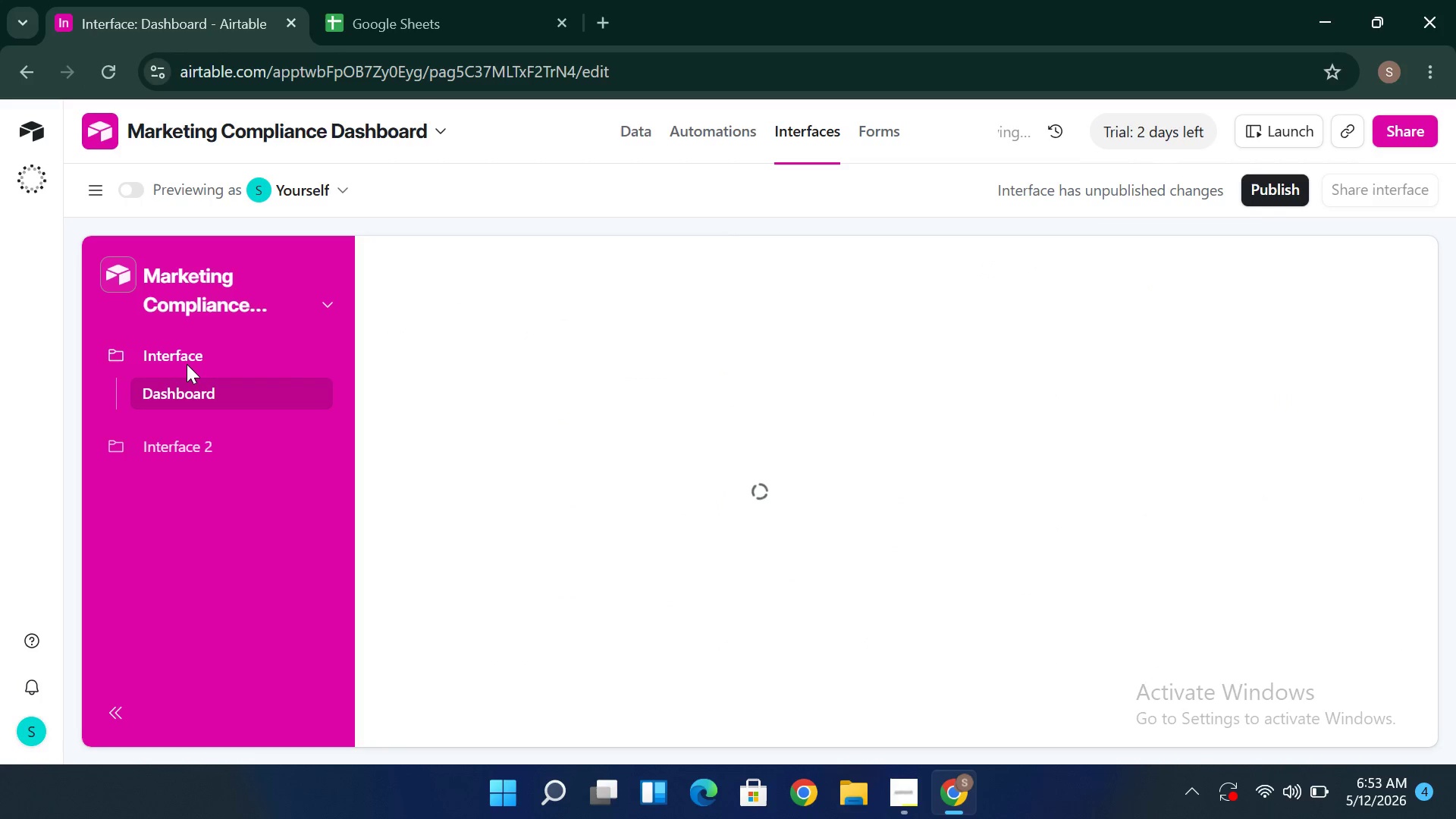 
left_click([187, 364])
 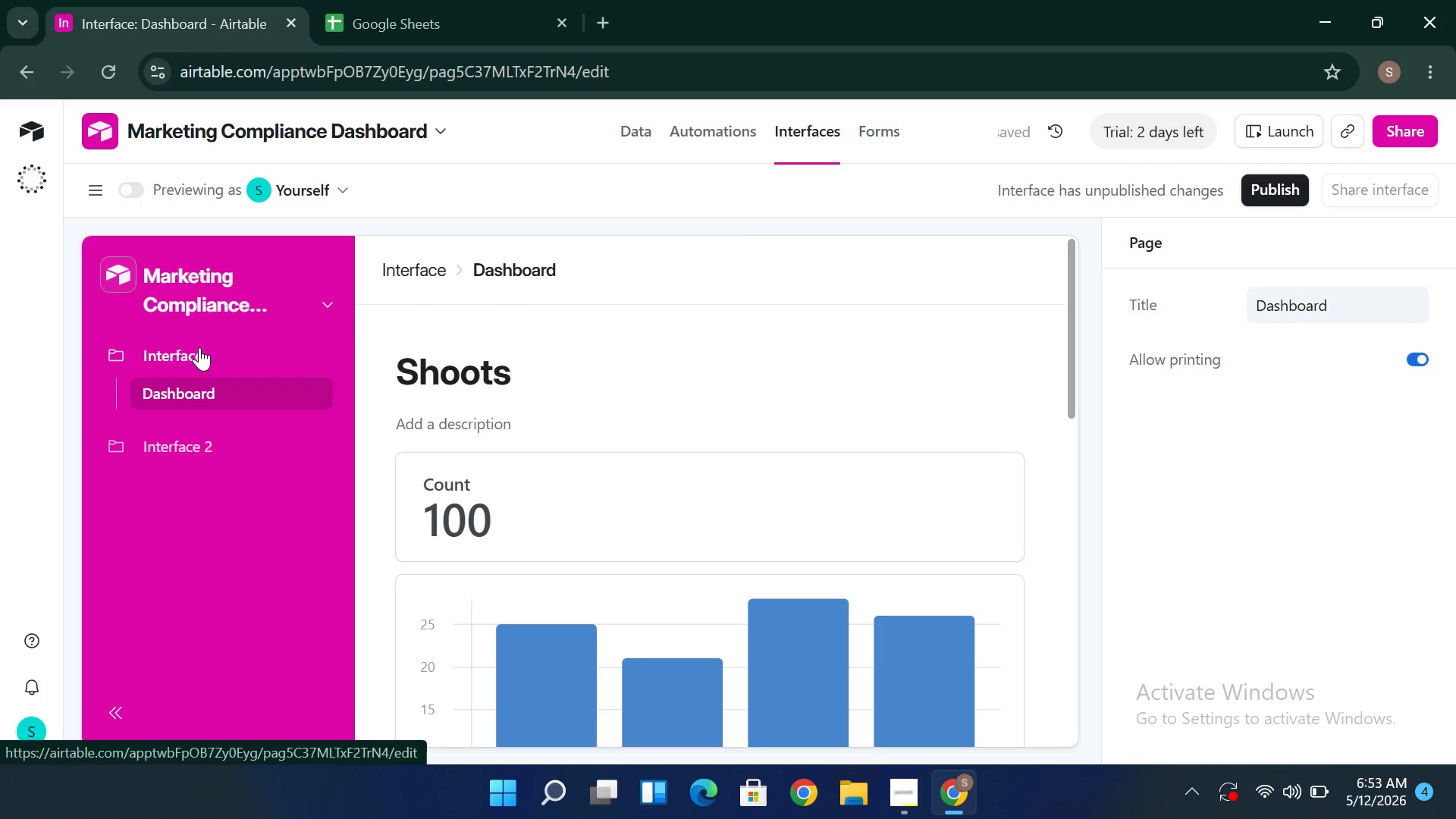 
left_click([199, 347])
 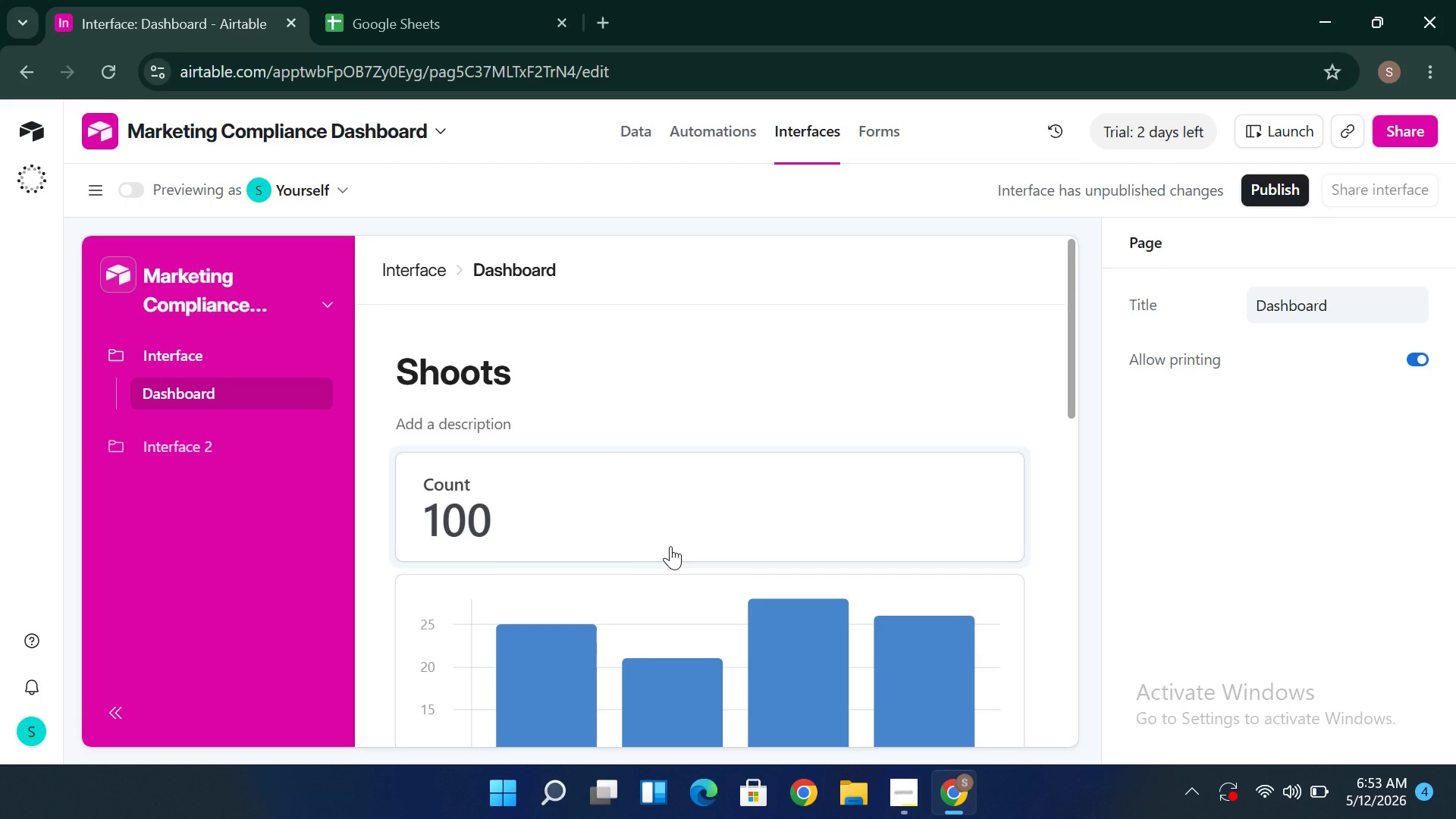 
wait(11.44)
 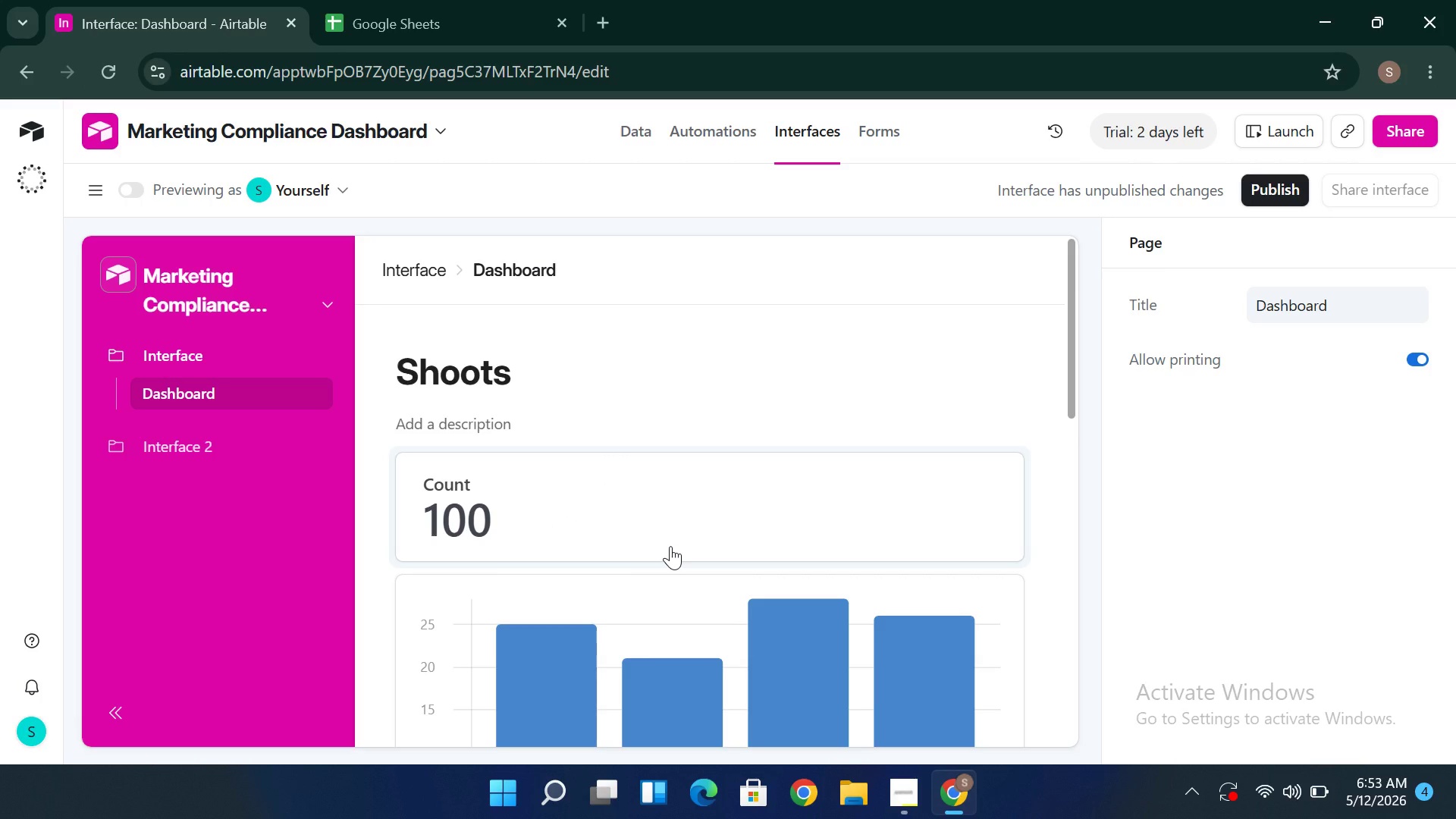 
left_click_drag(start_coordinate=[670, 546], to_coordinate=[746, 504])
 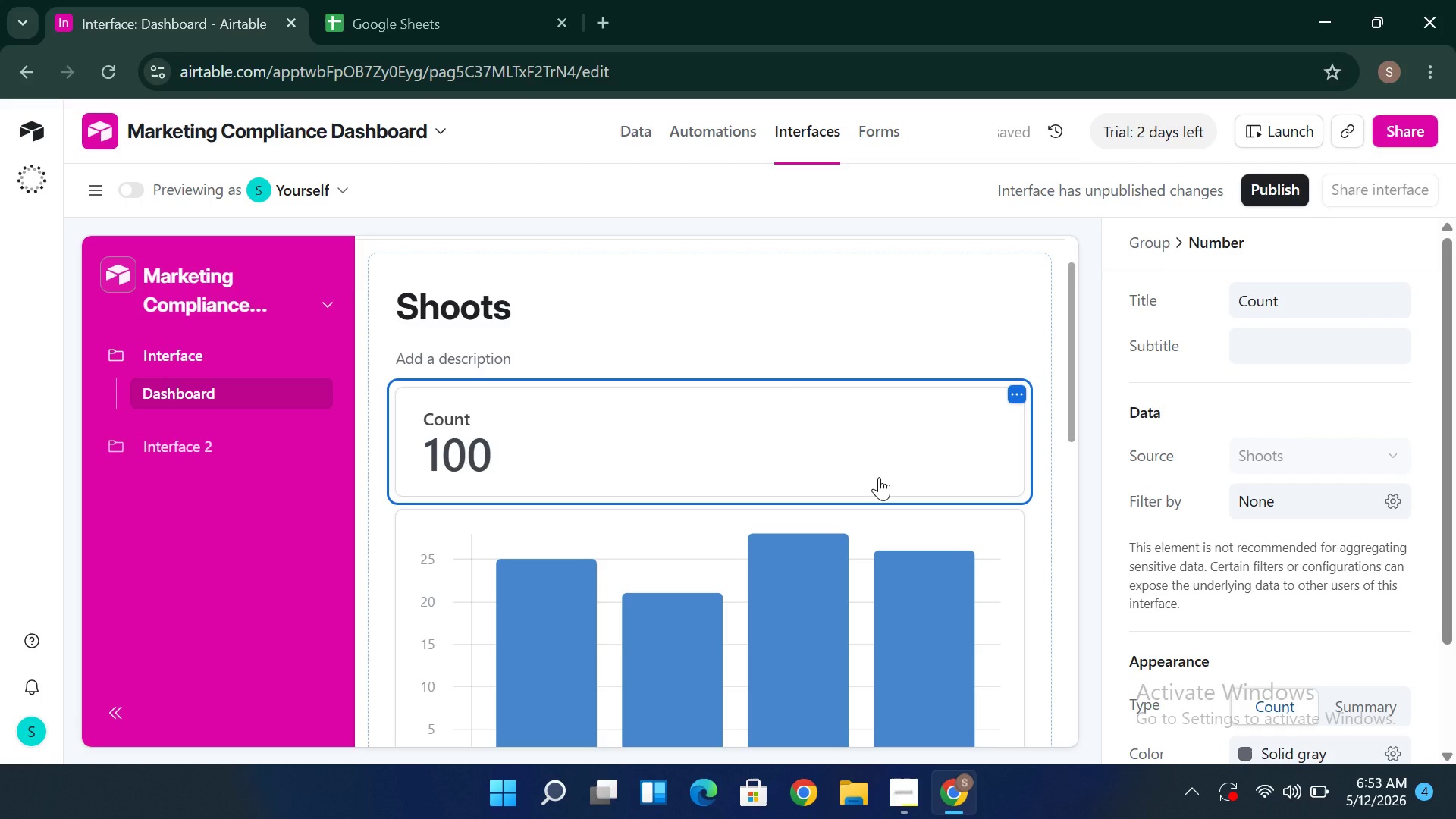 
wait(8.0)
 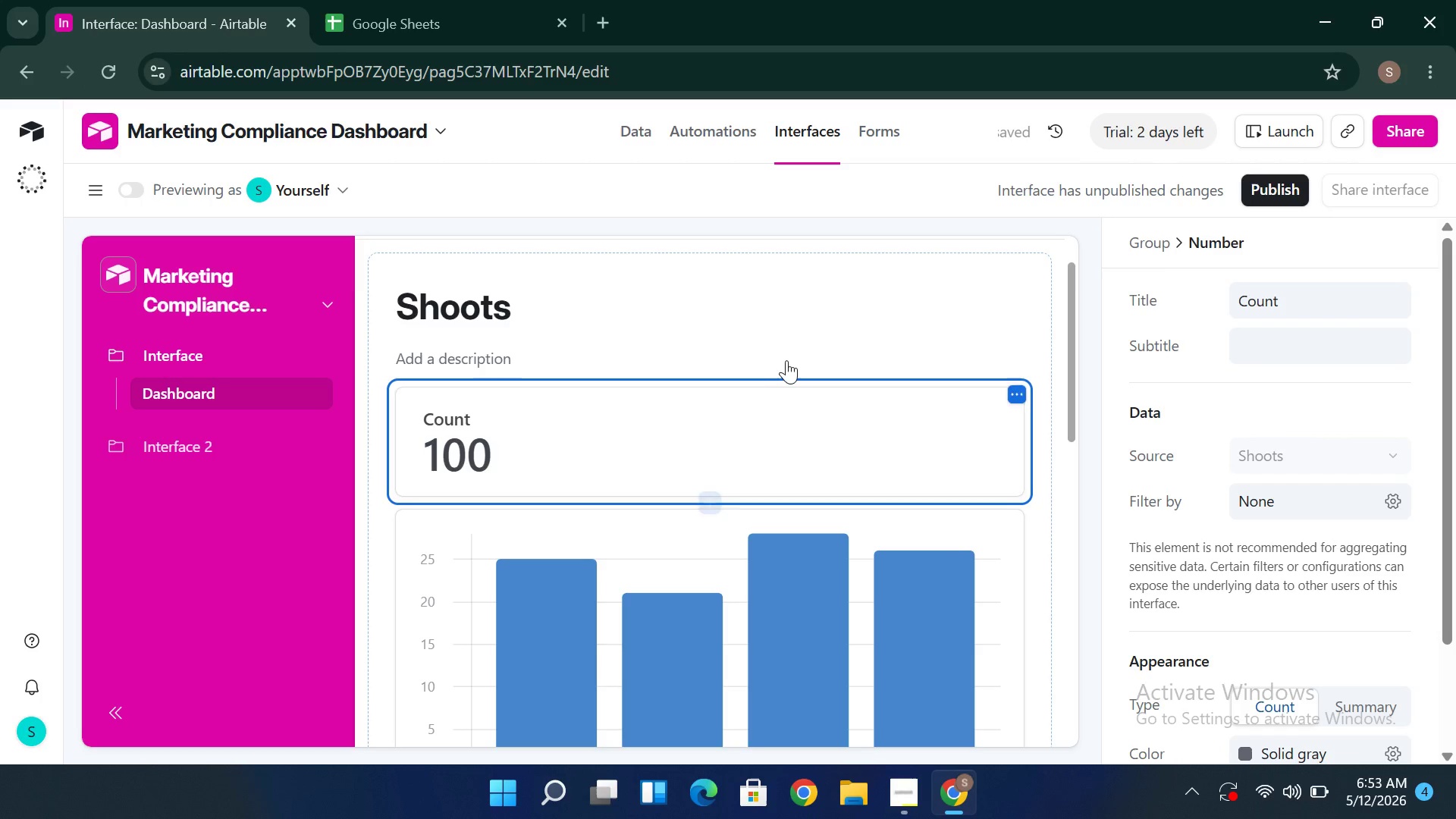 
left_click([881, 473])
 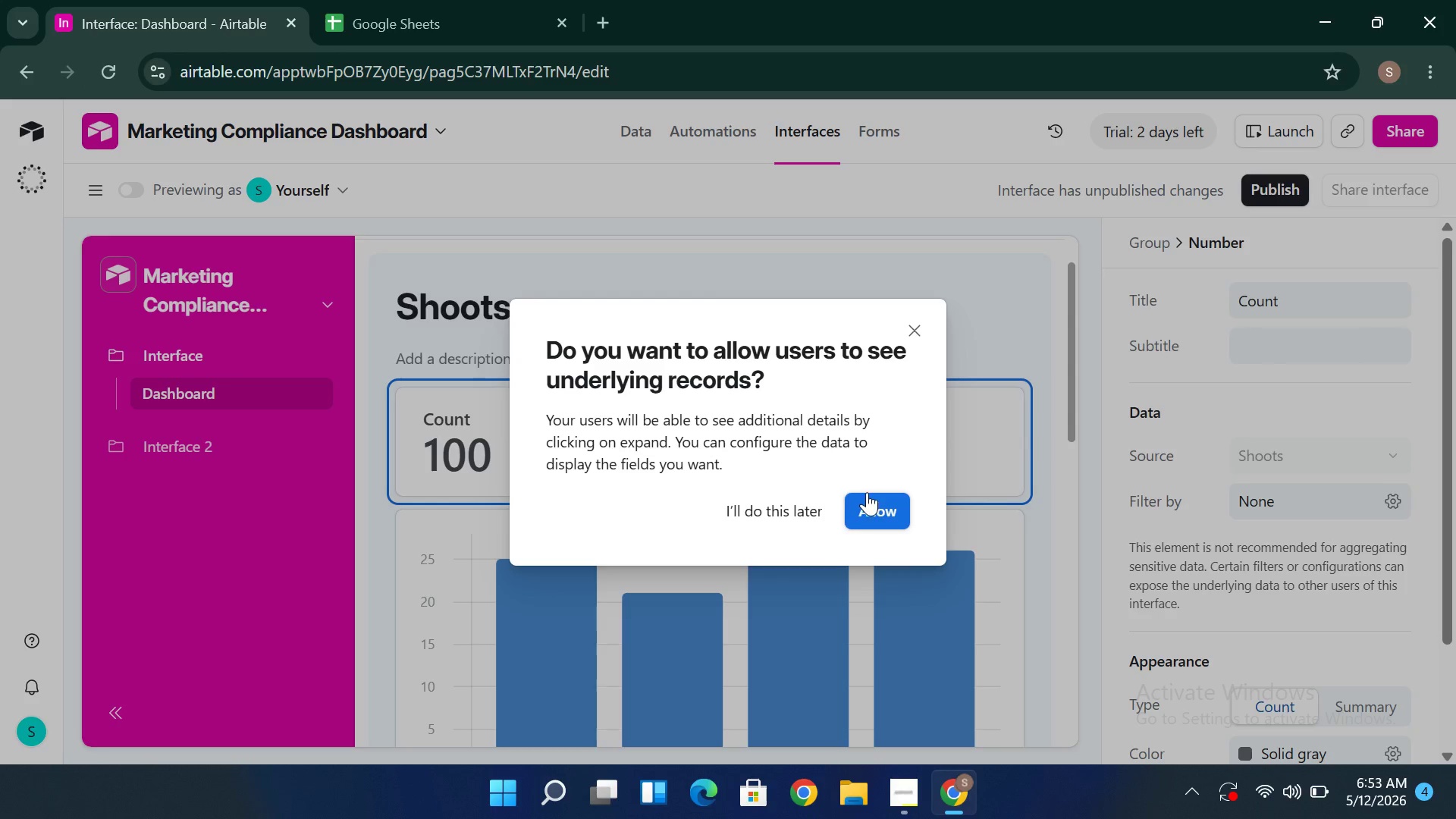 
wait(9.05)
 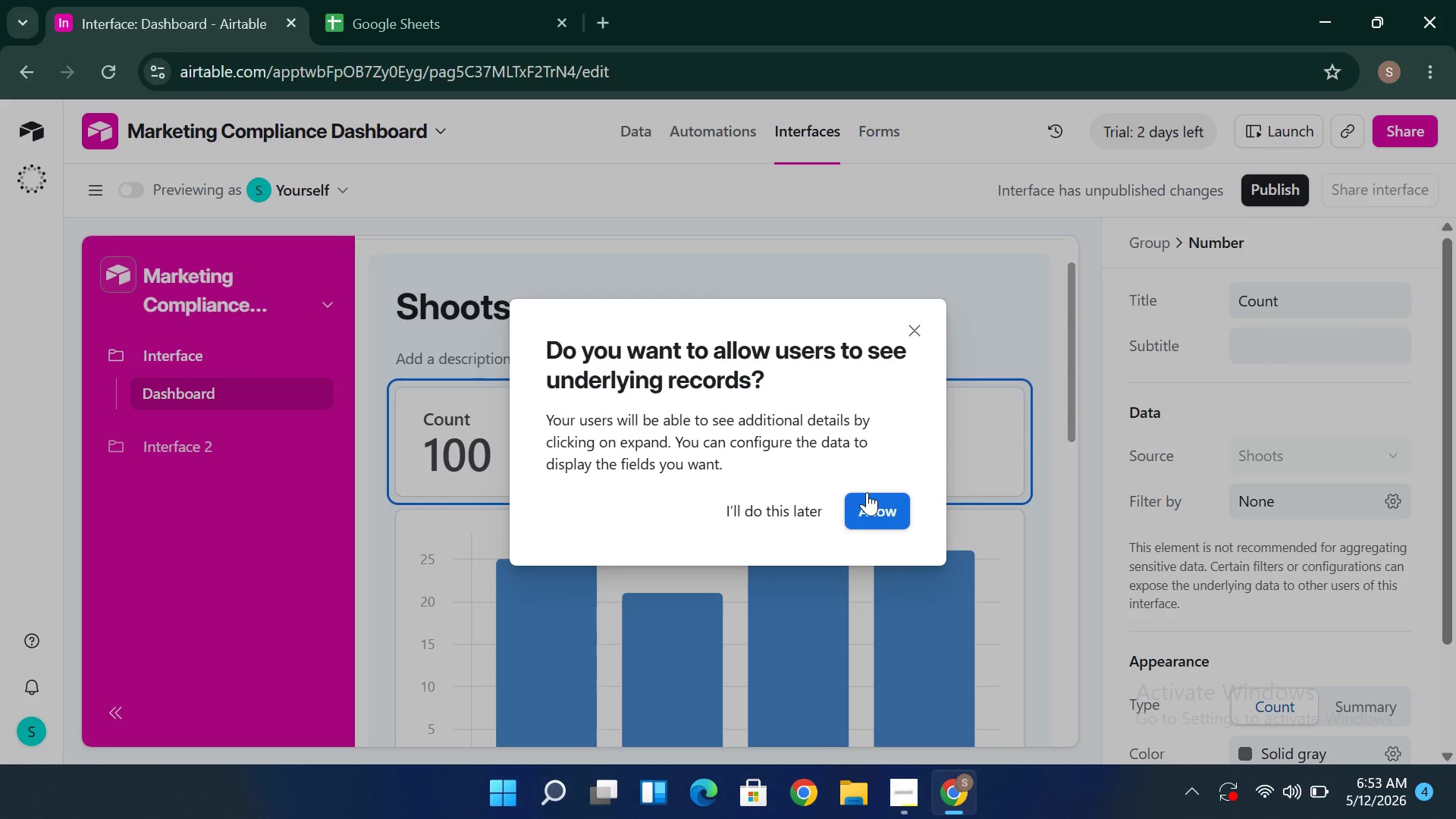 
left_click([937, 421])
 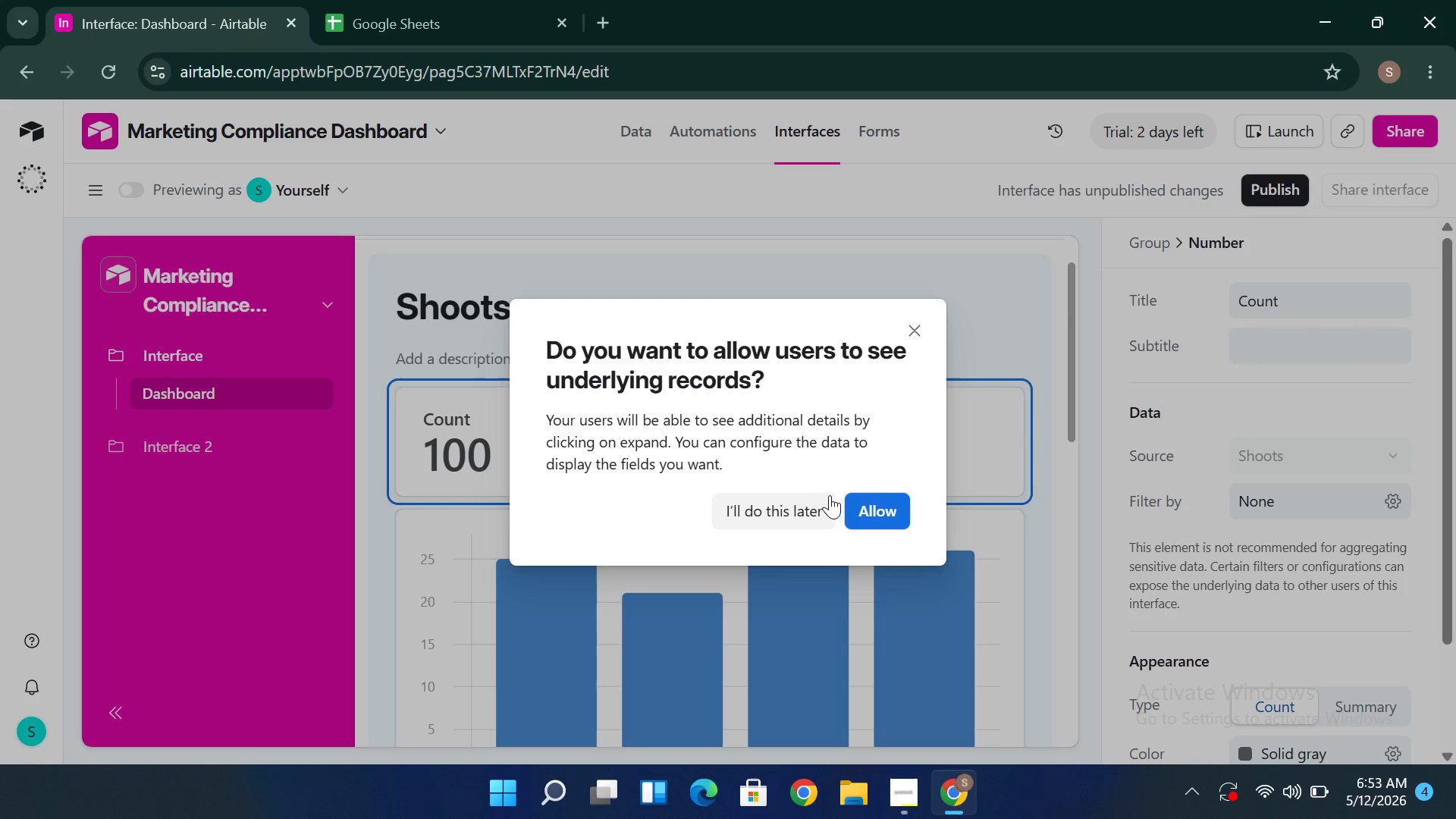 
left_click([821, 497])
 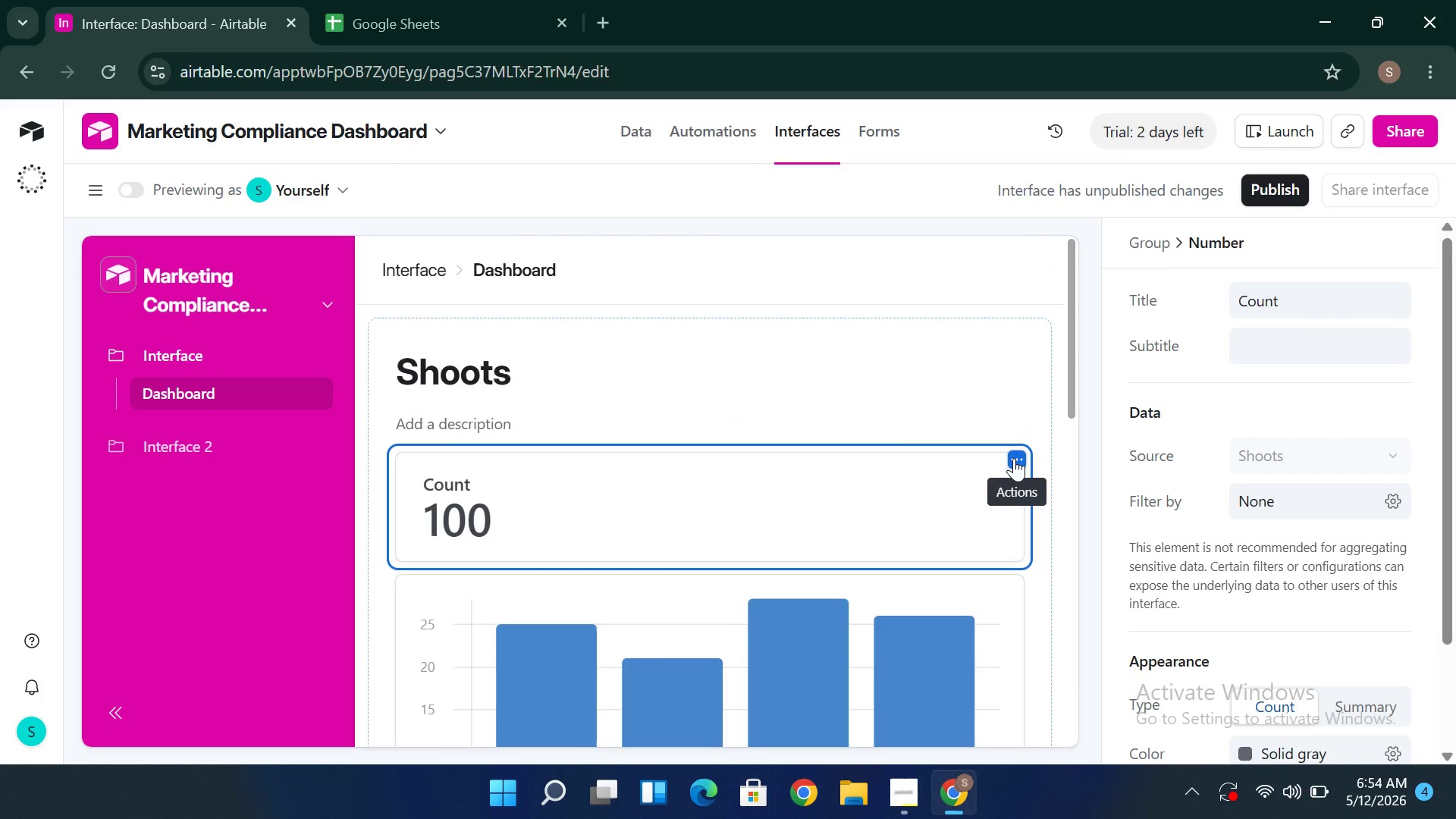 
wait(27.95)
 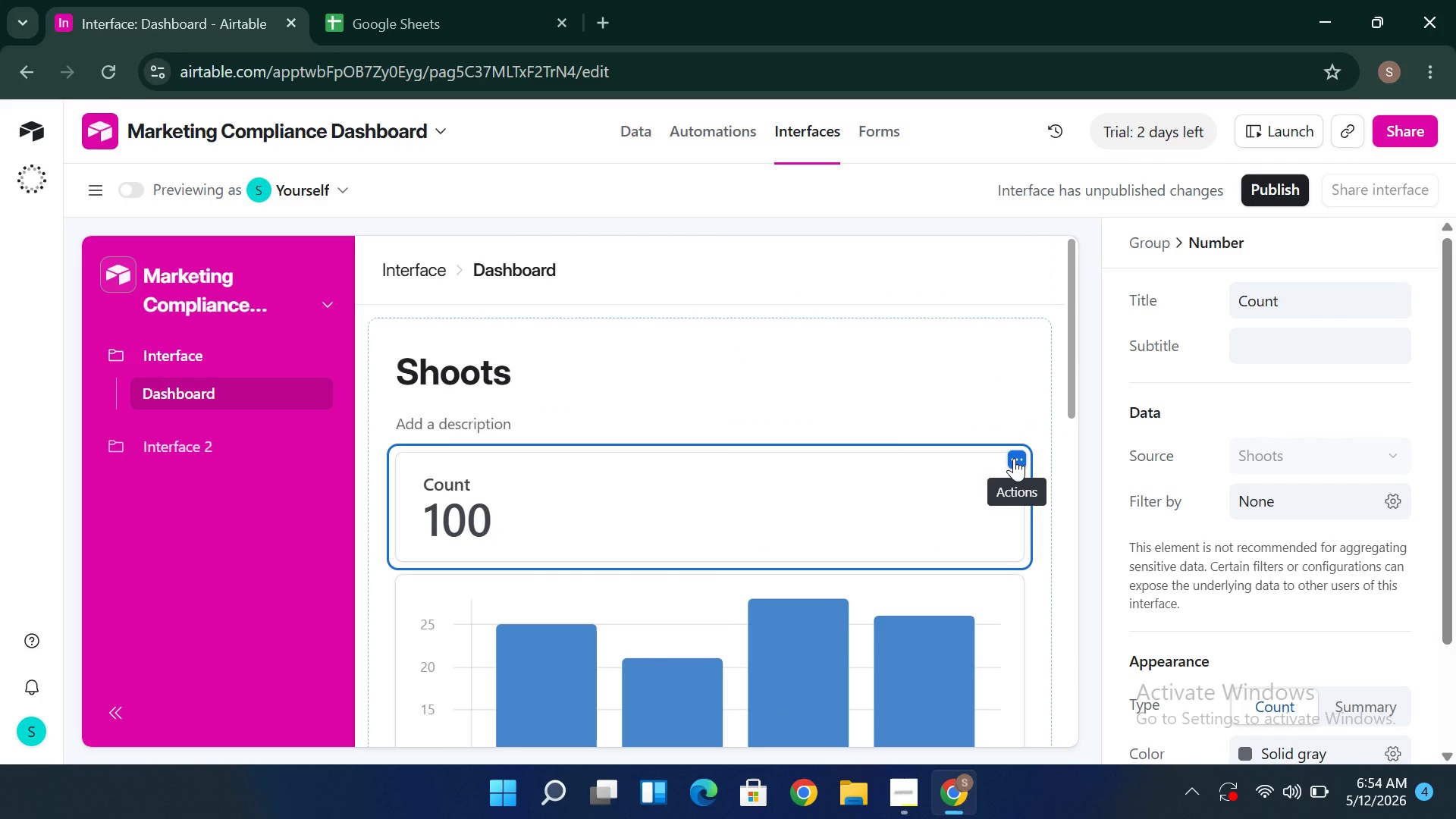 
left_click([711, 438])
 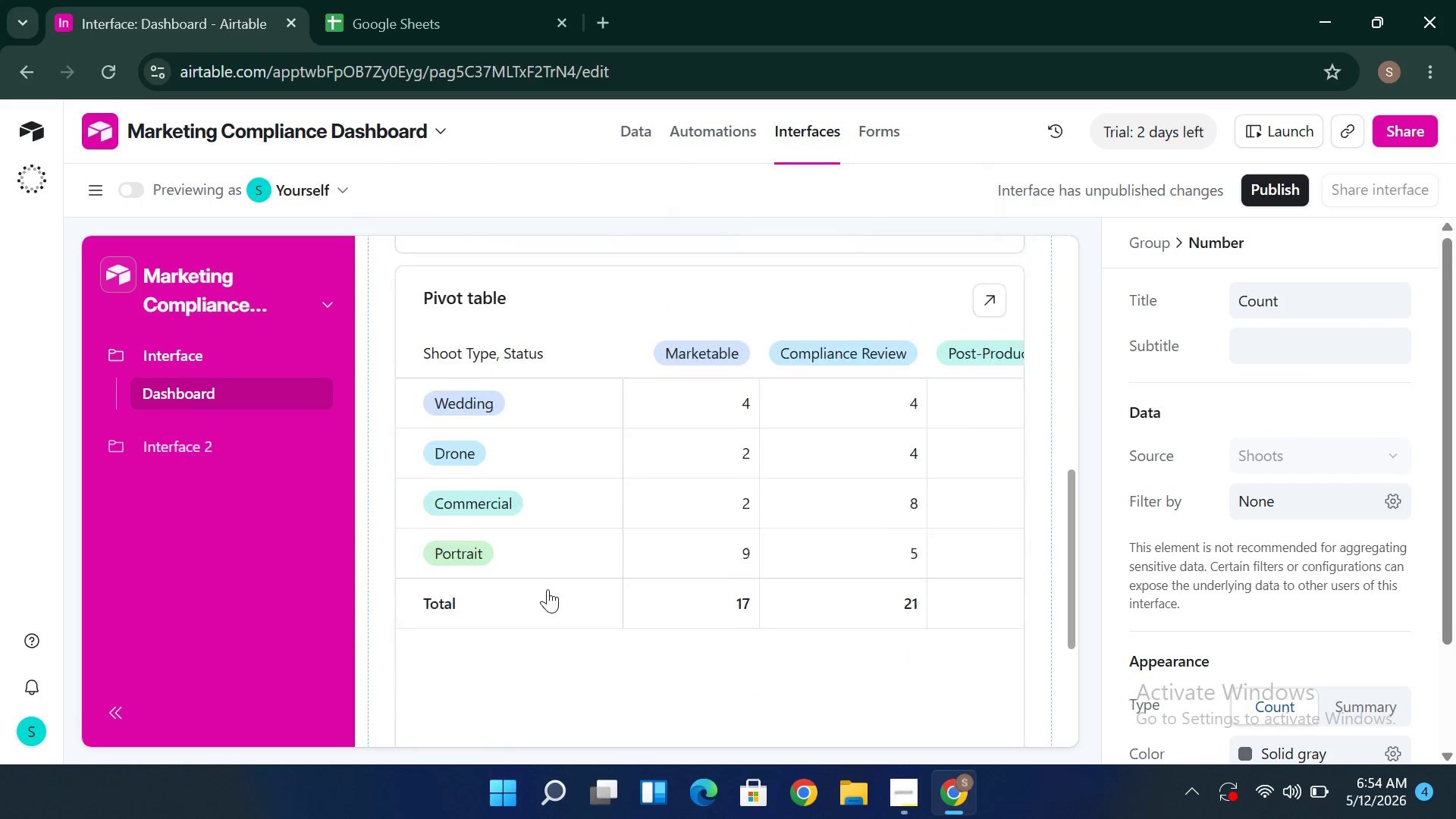 
left_click([583, 566])
 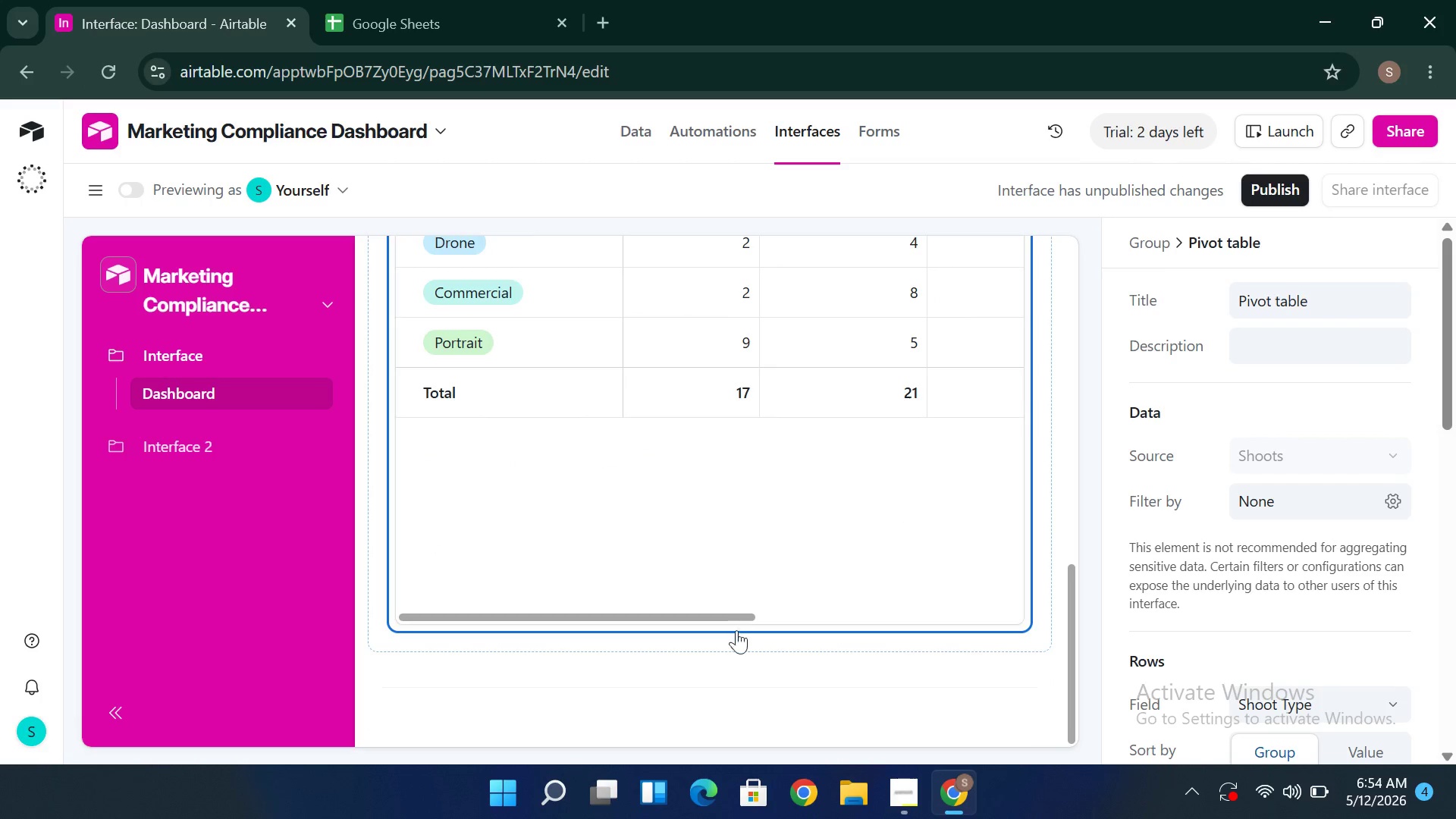 
left_click([714, 633])
 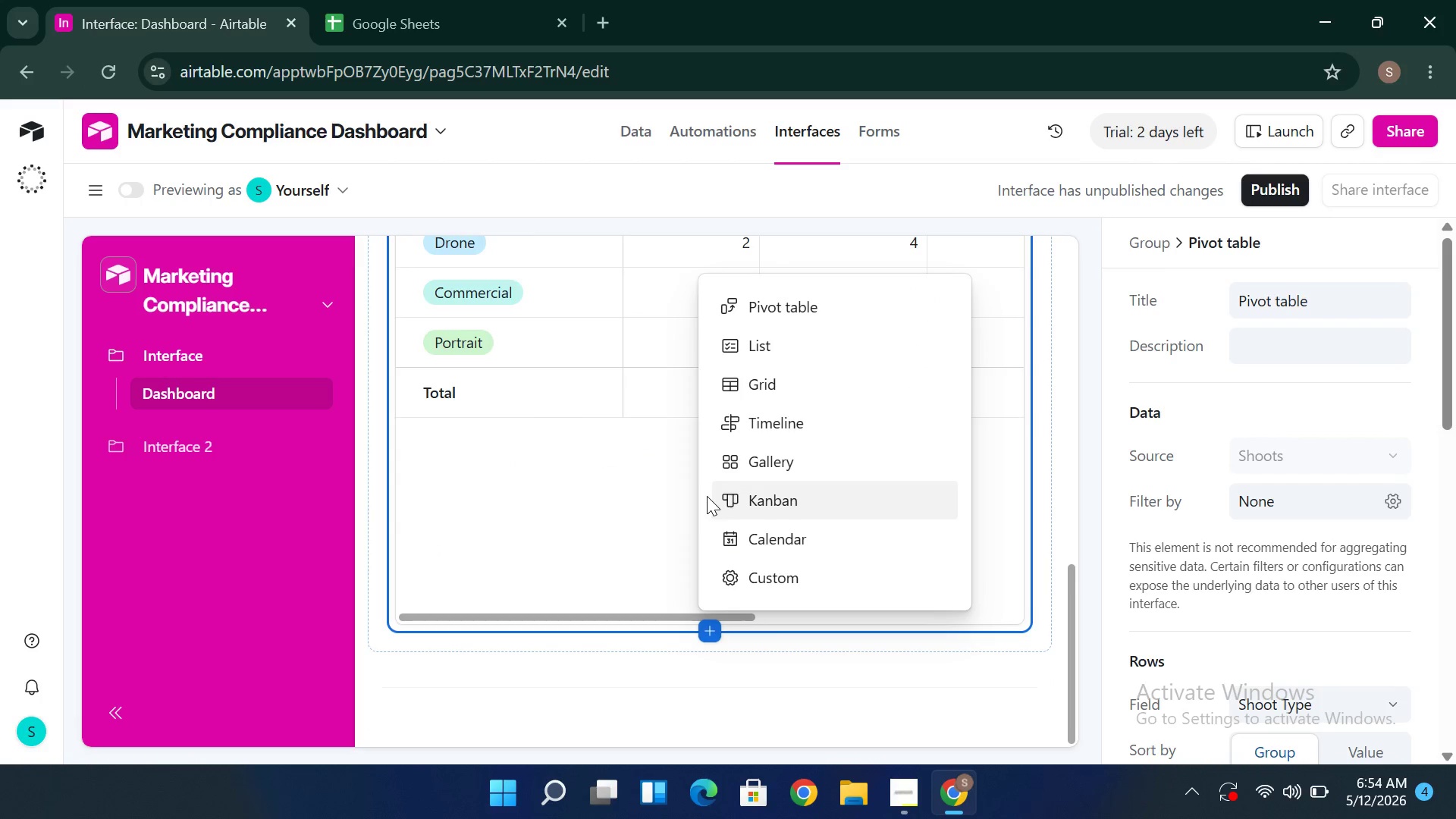 
wait(6.66)
 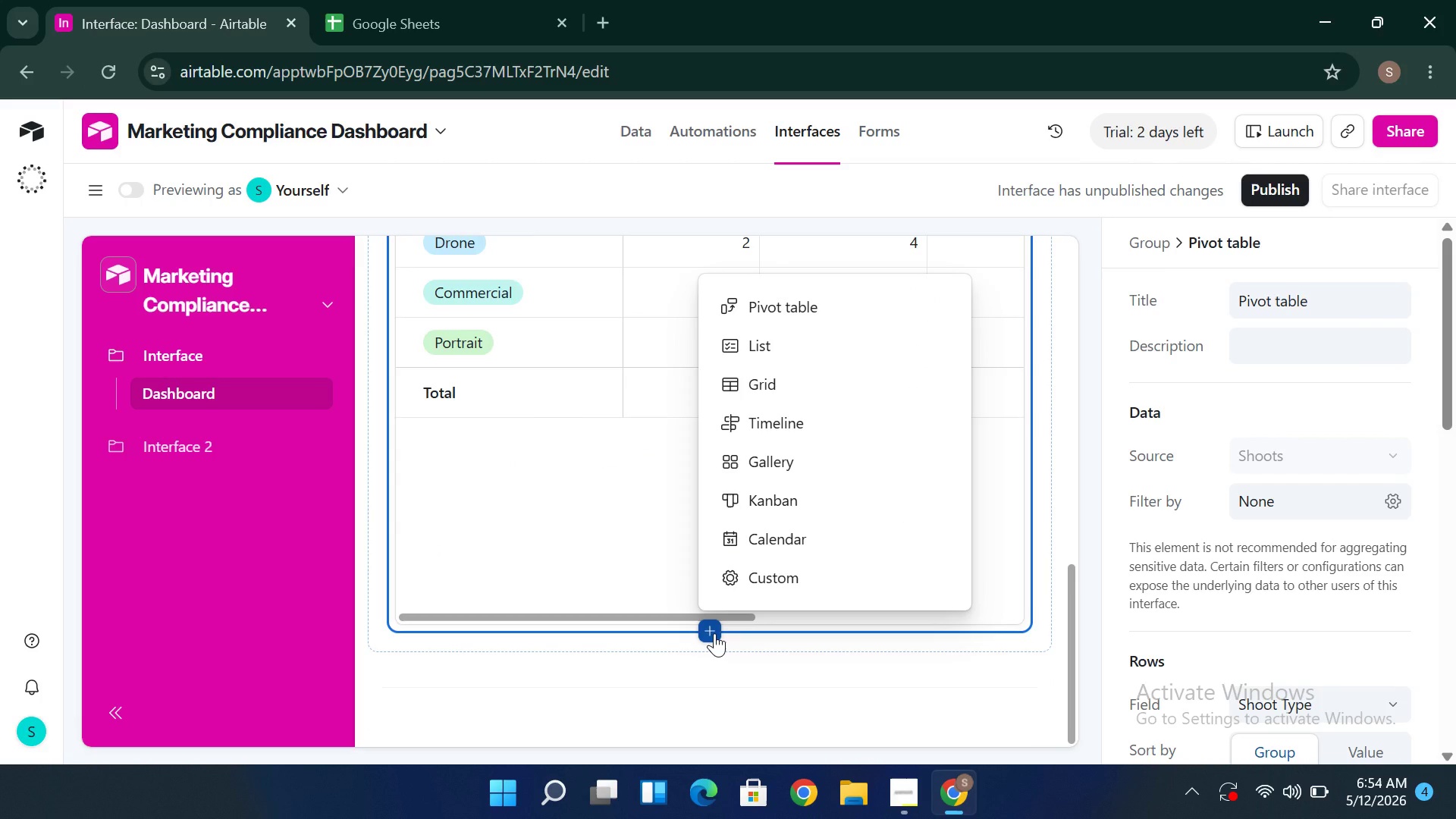 
left_click([580, 505])
 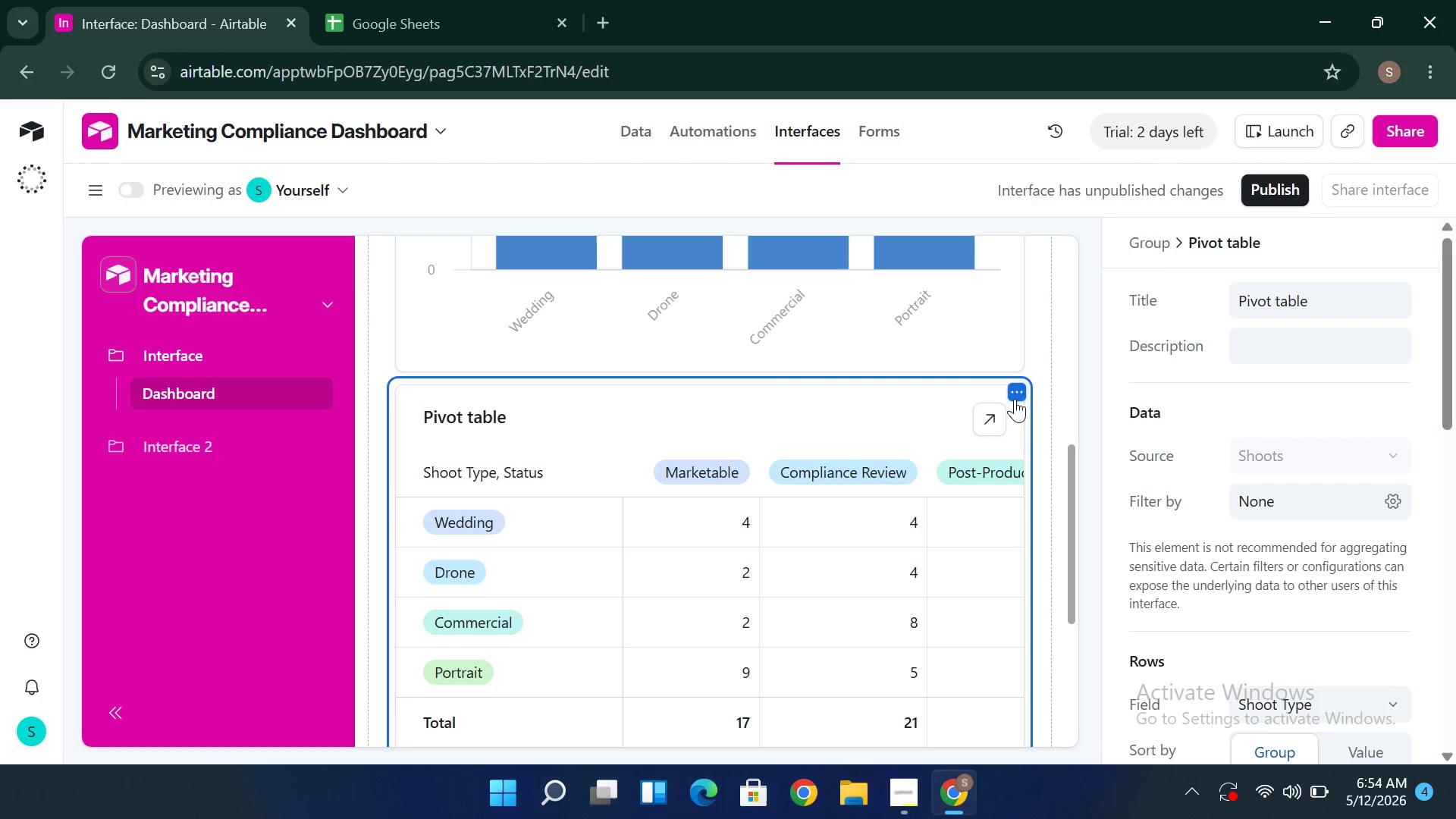 
left_click([1015, 397])
 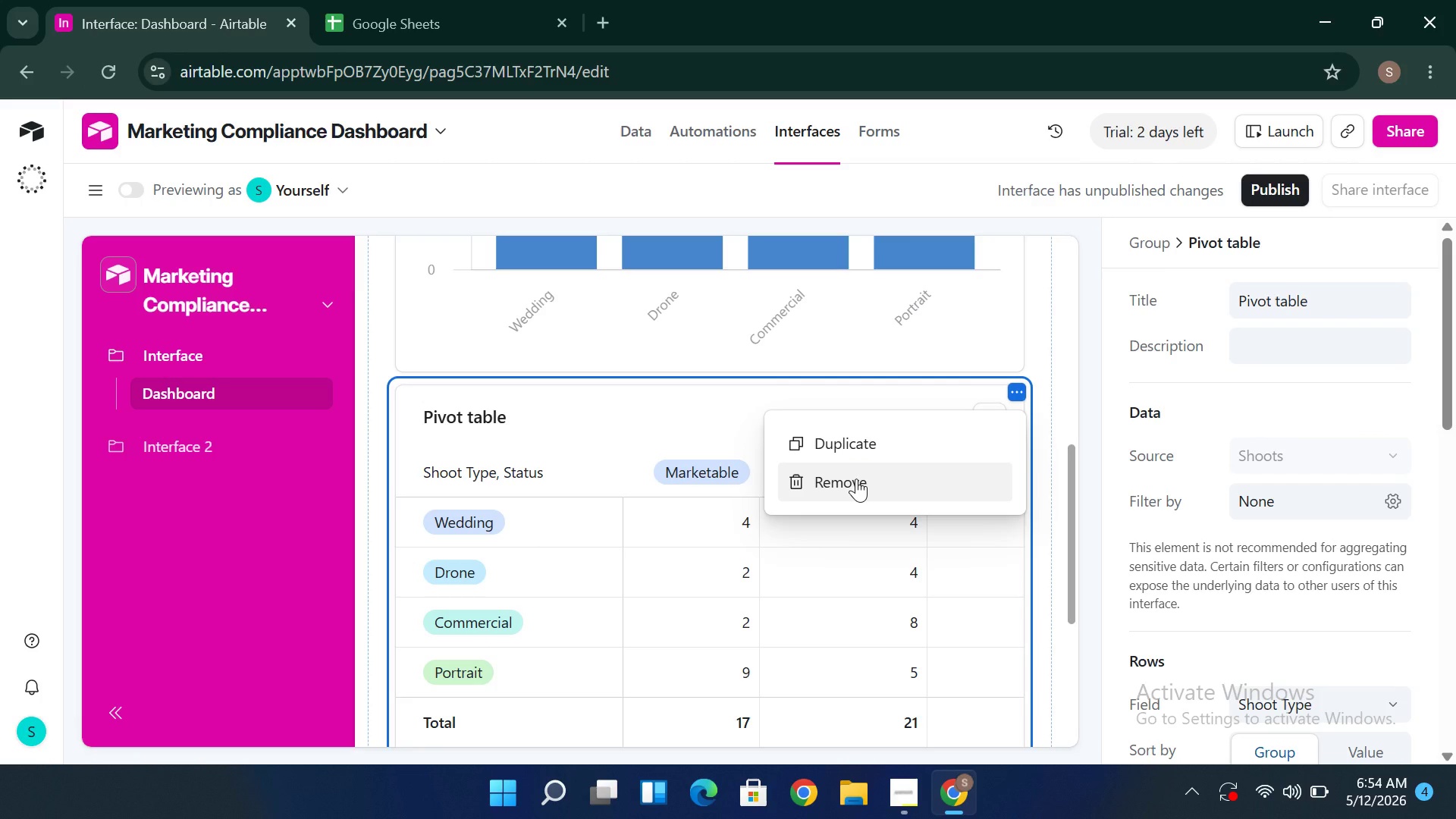 
left_click([856, 479])
 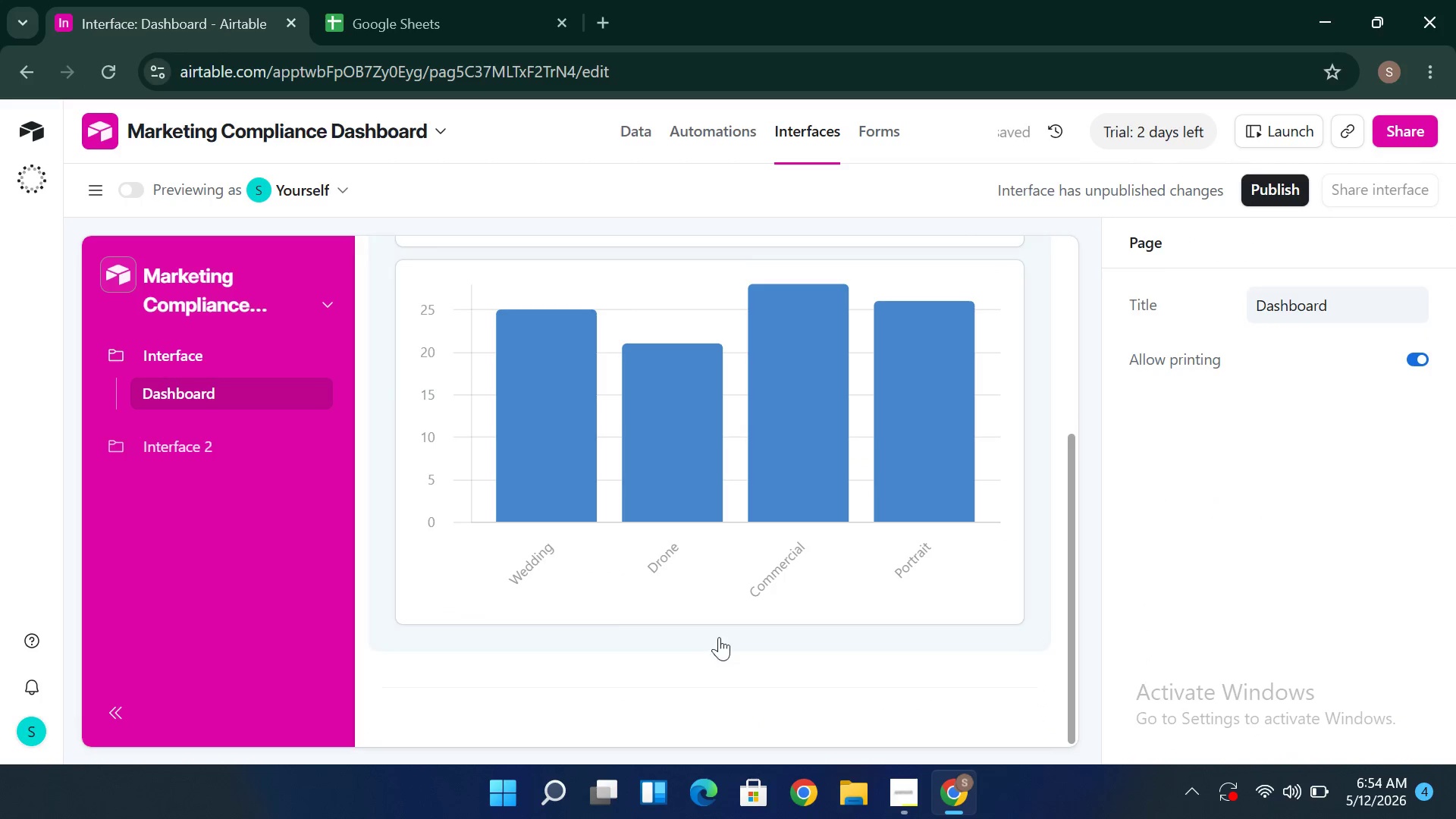 
left_click([711, 624])
 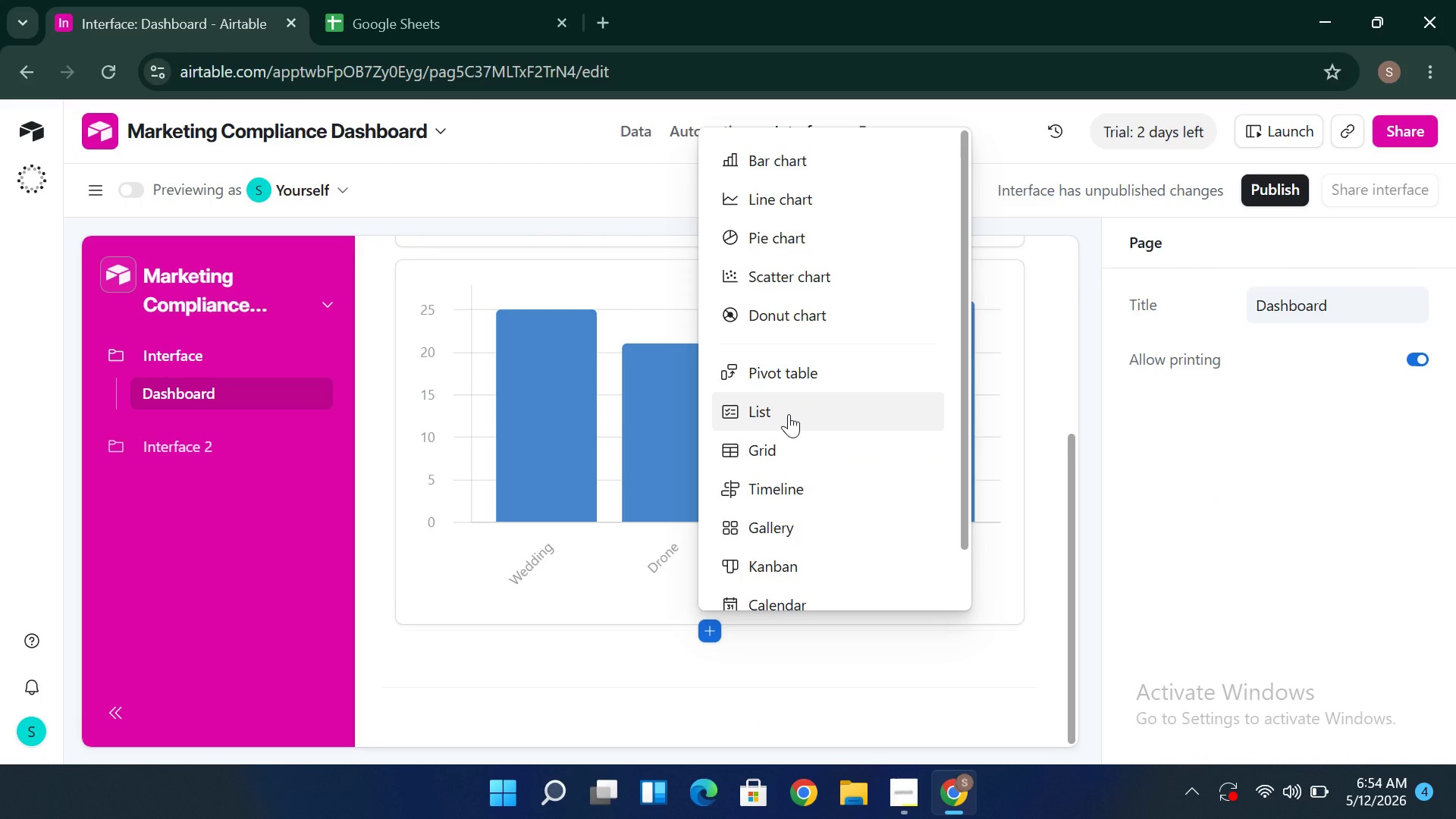 
left_click([789, 414])
 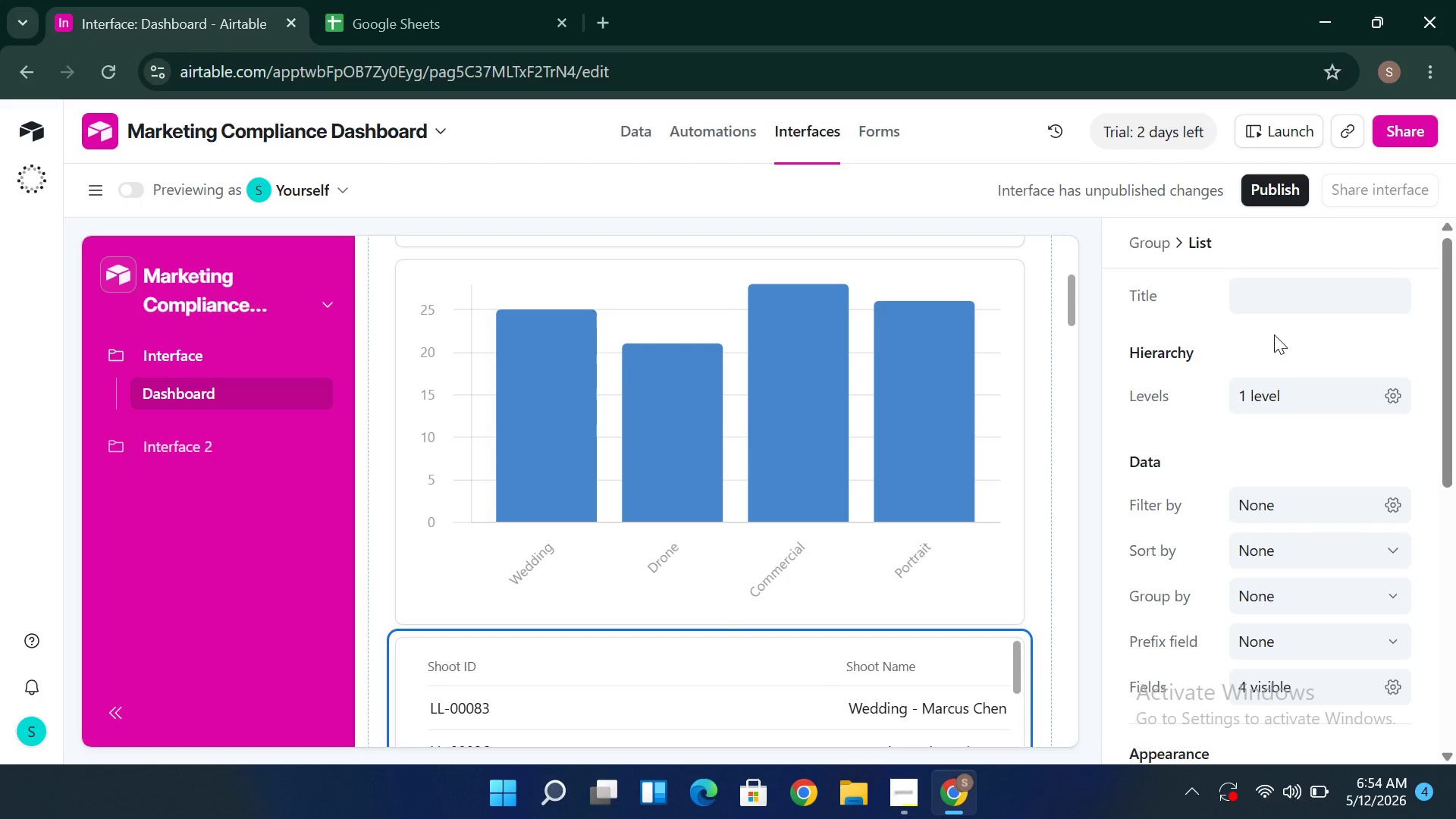 
wait(14.12)
 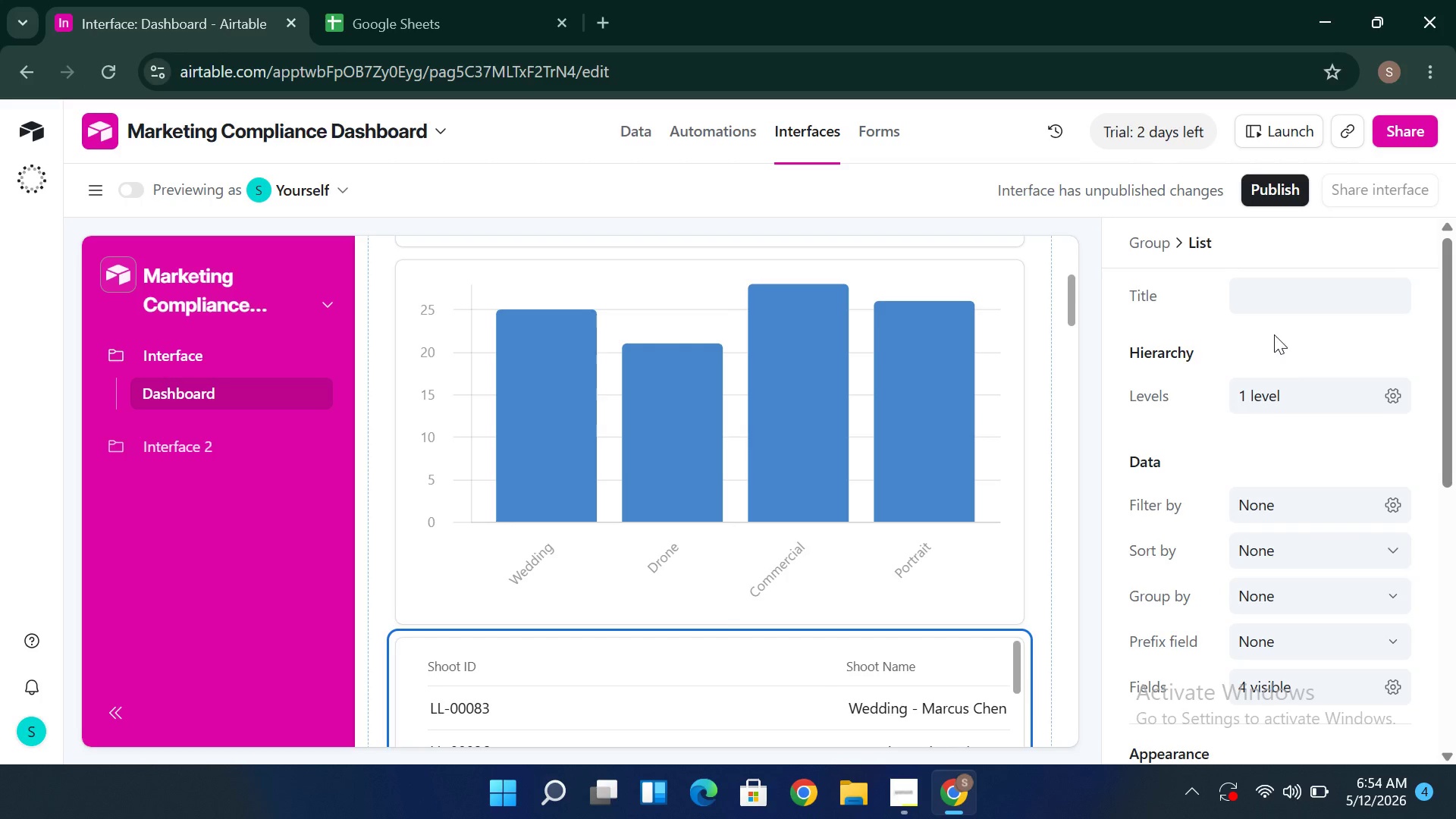 
left_click([1144, 249])
 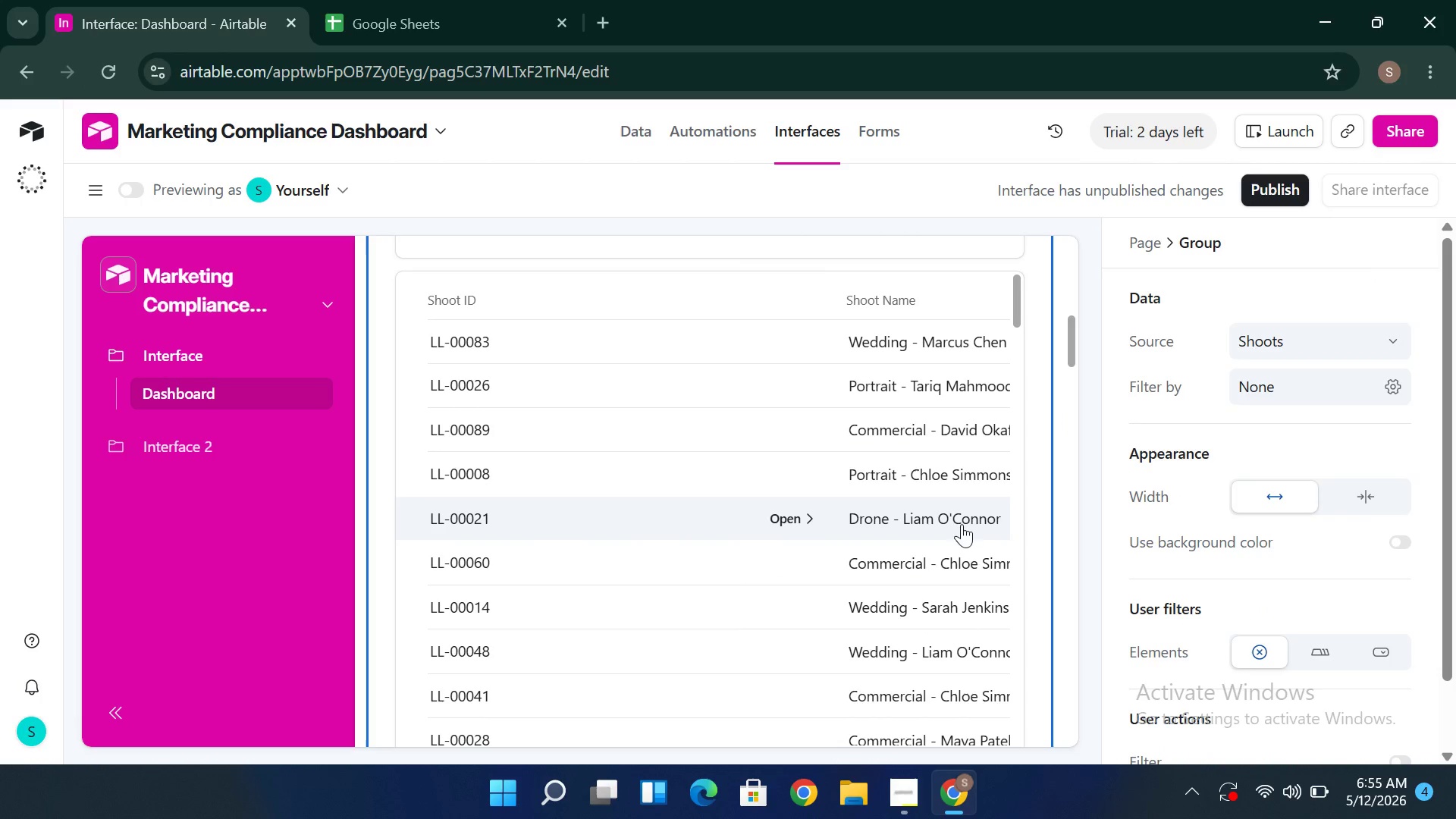 
left_click([922, 502])
 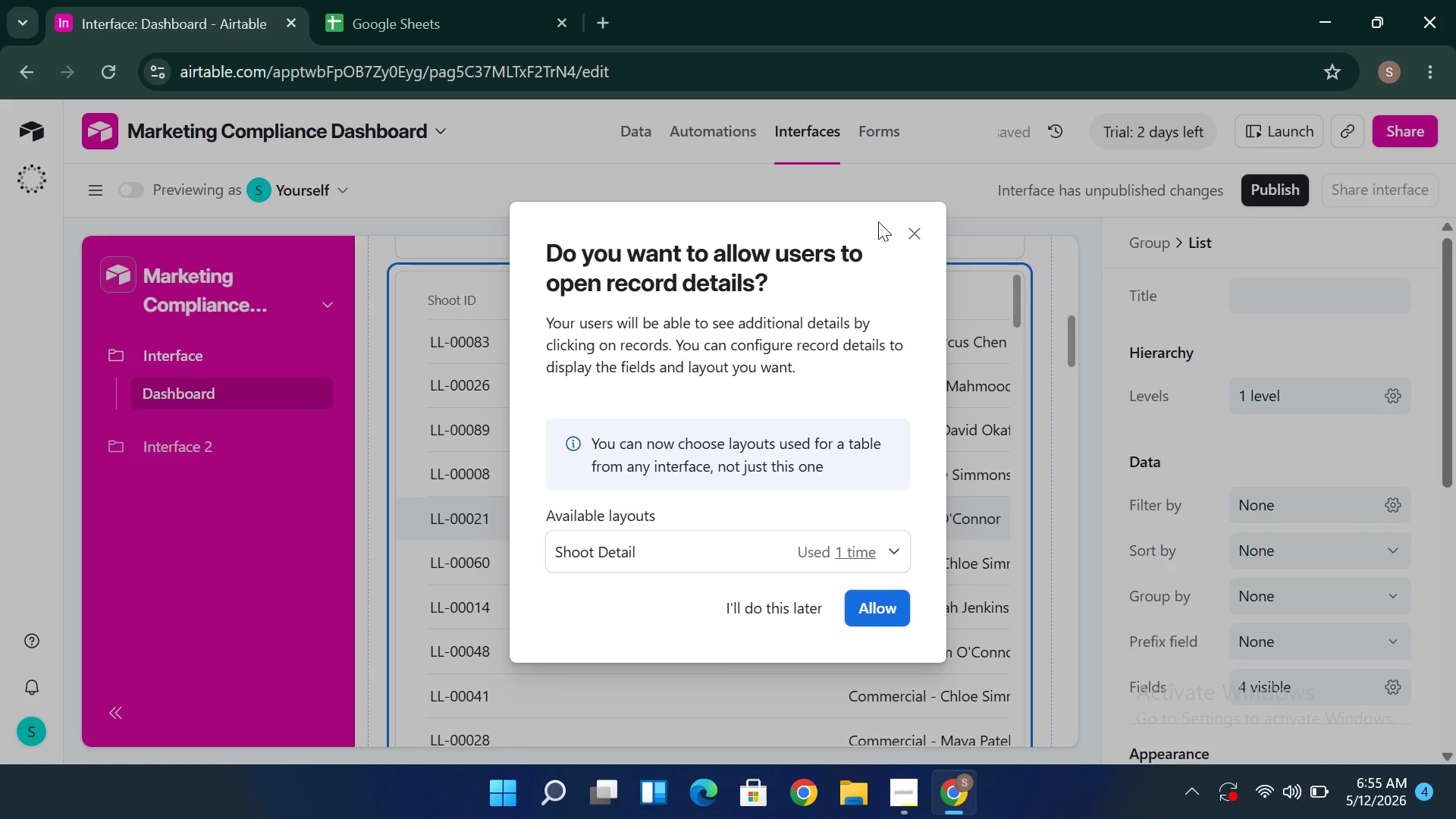 
left_click([920, 228])
 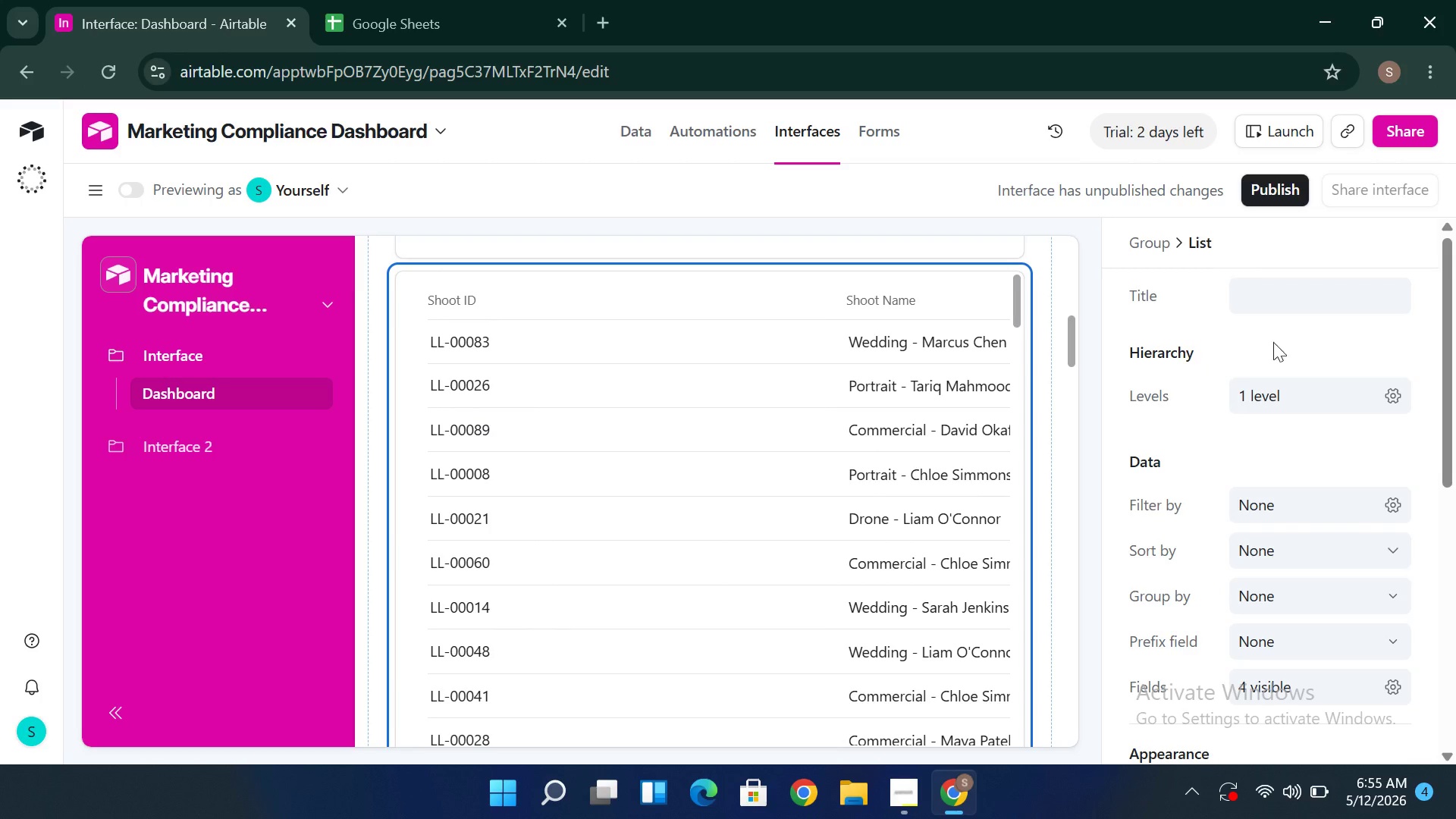 
wait(16.22)
 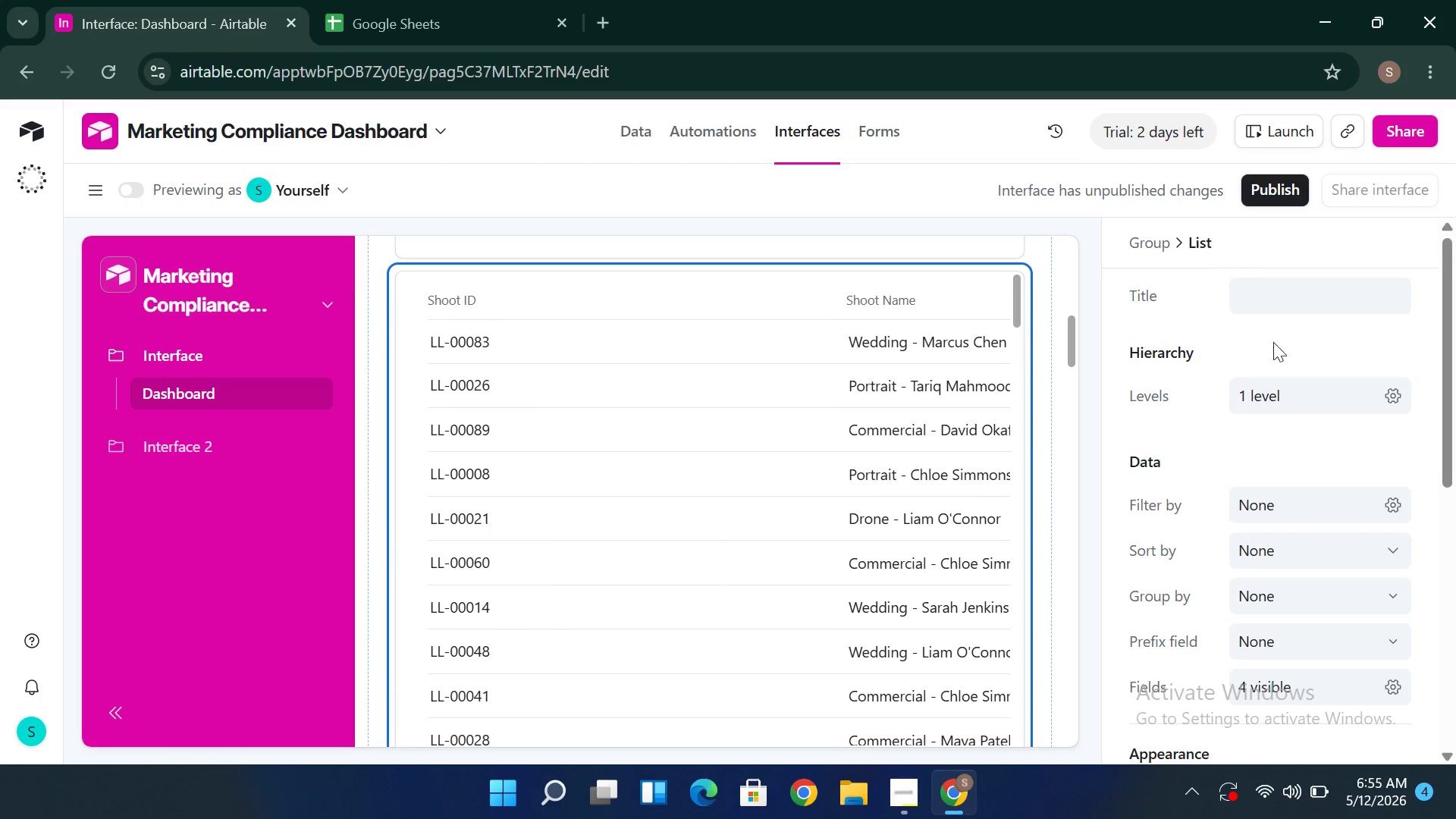 
left_click([1379, 523])
 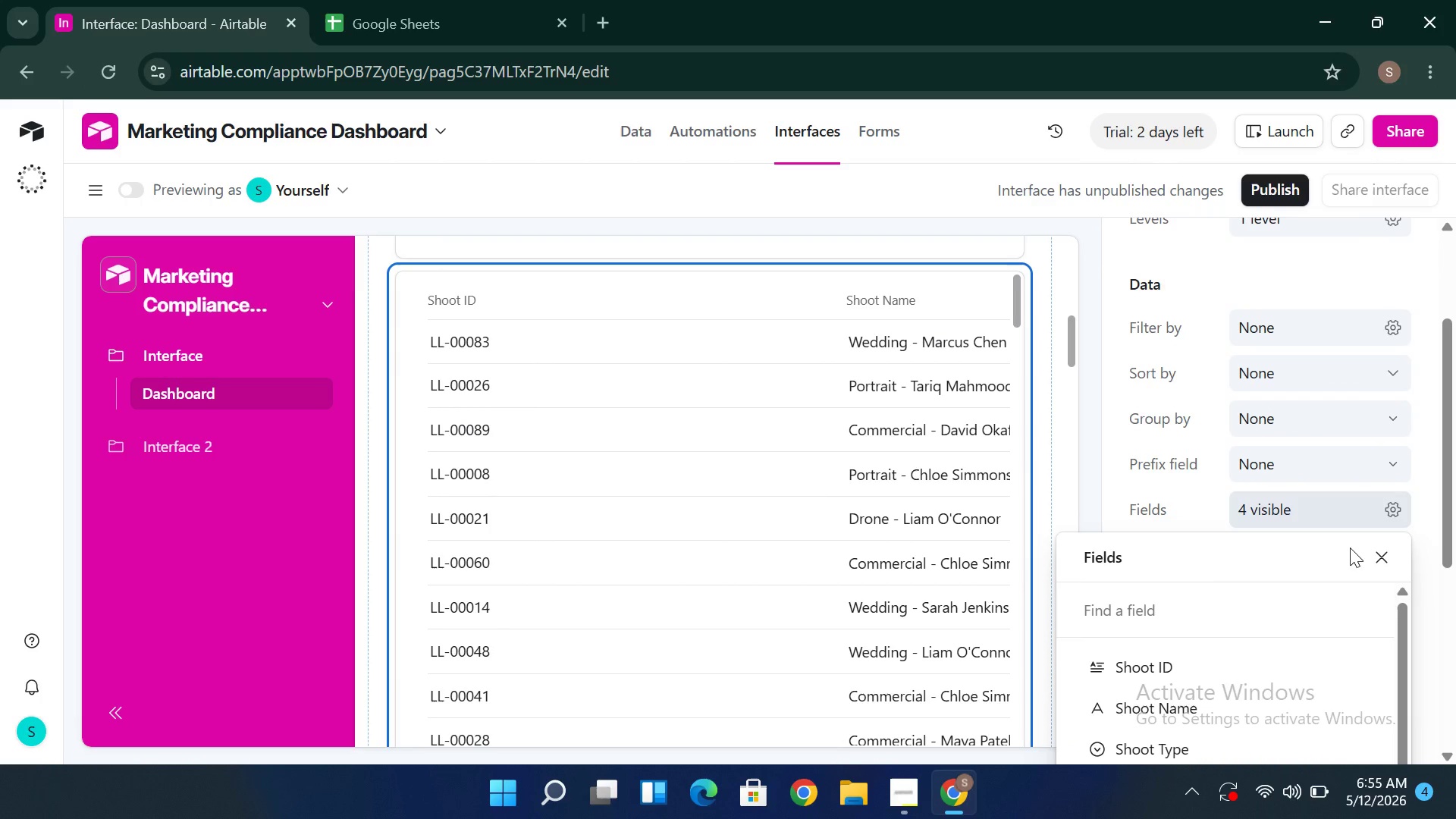 
mouse_move([1251, 658])
 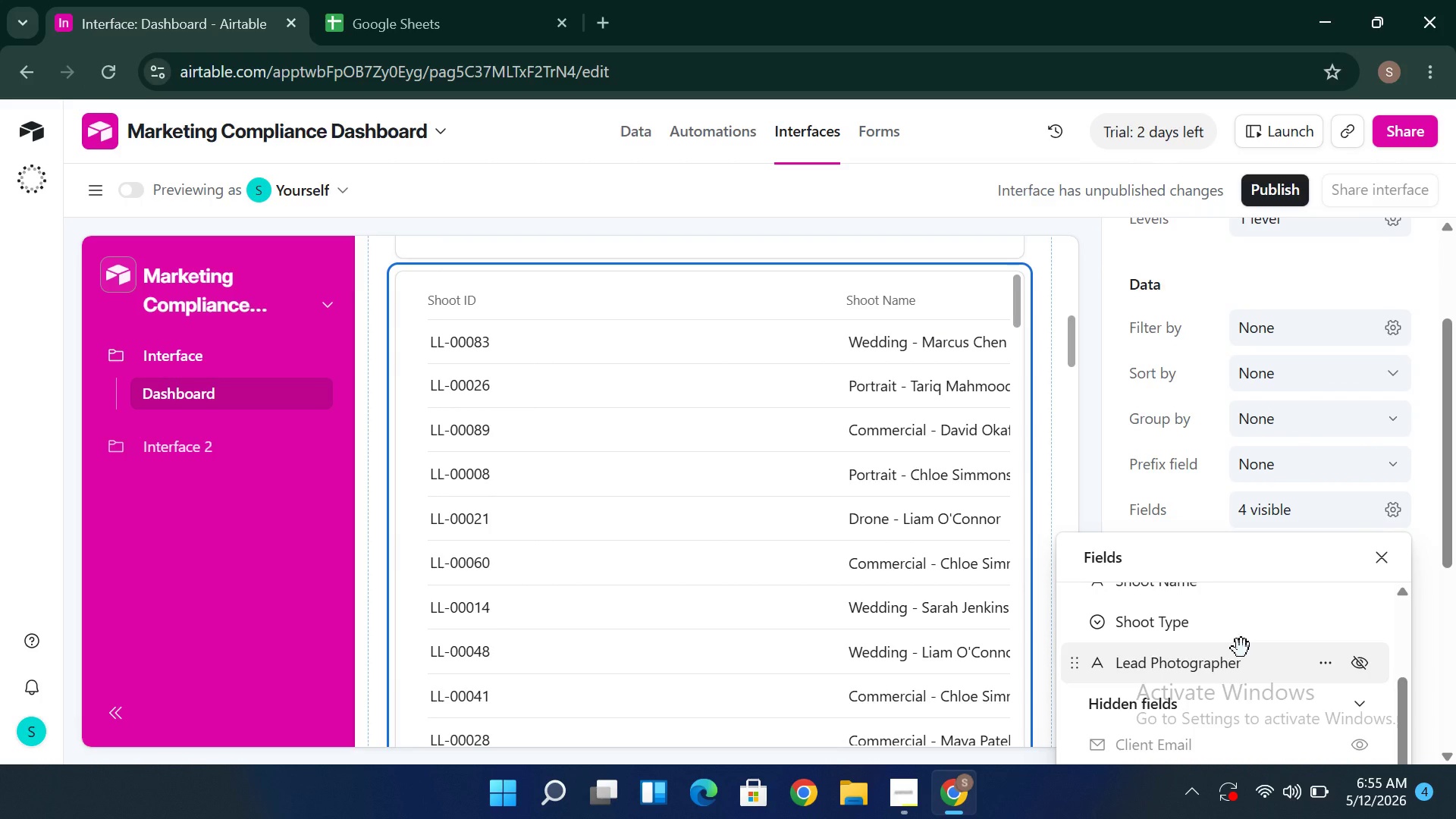 
mouse_move([1263, 640])
 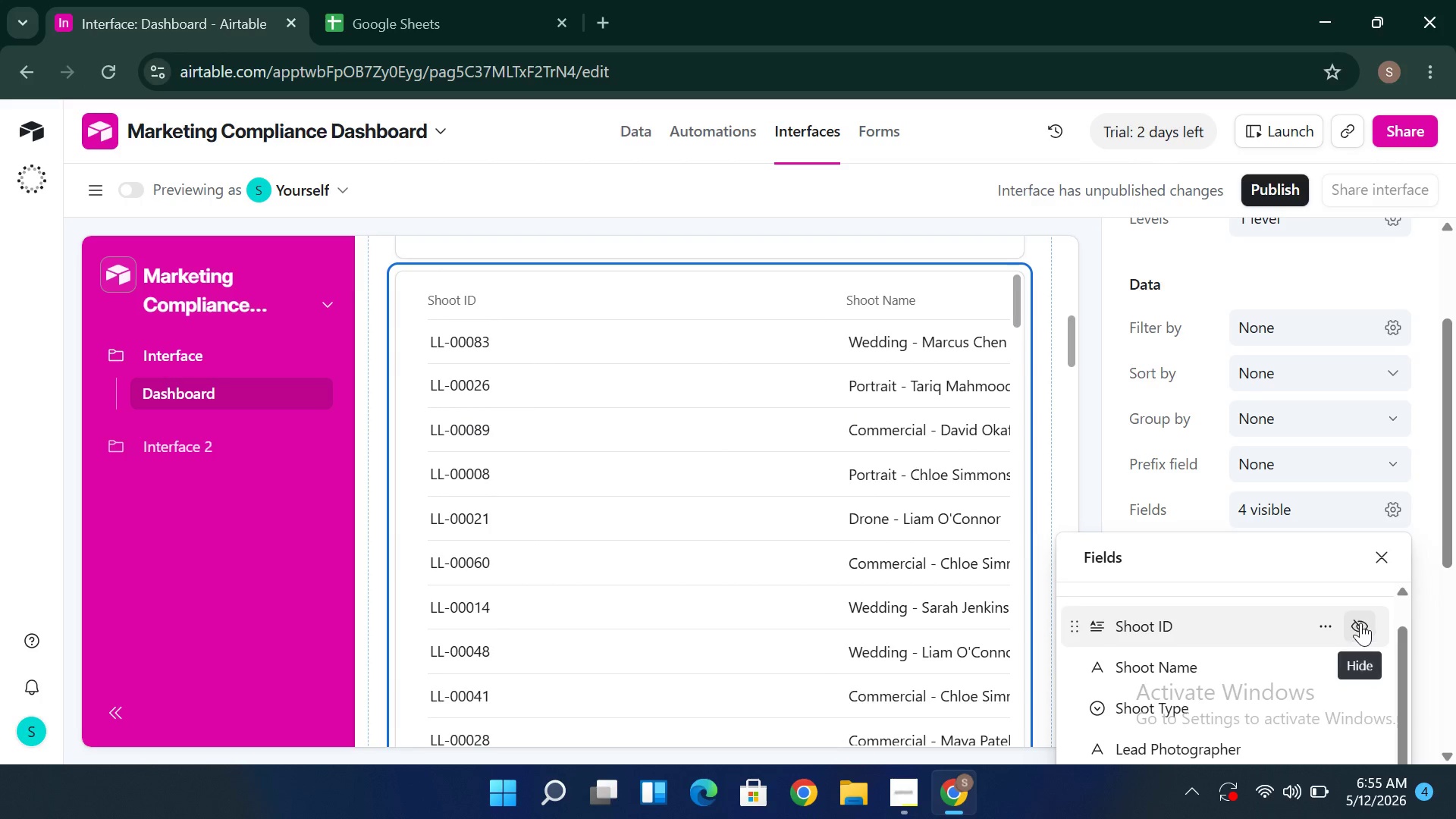 
left_click([1360, 623])
 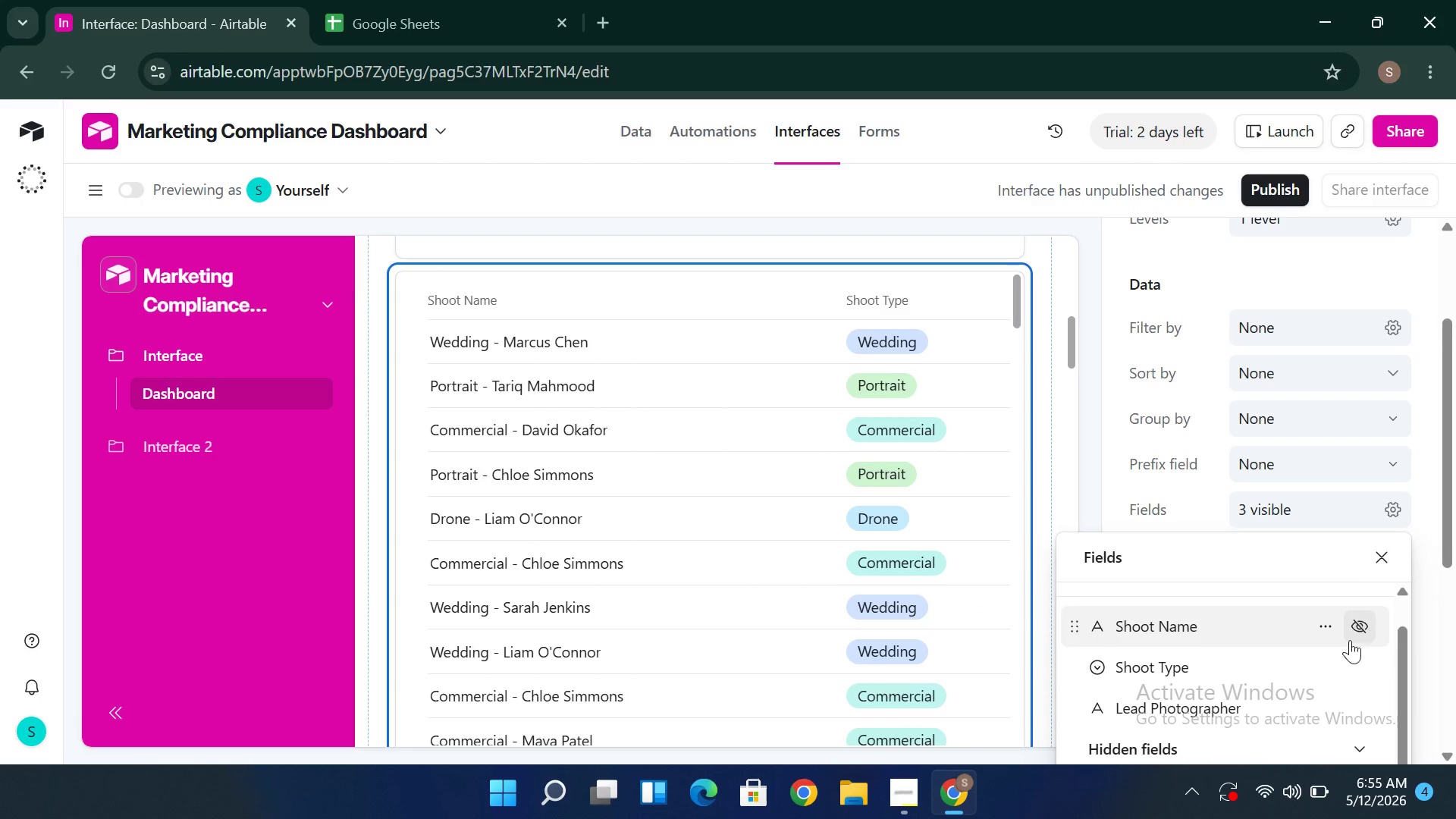 
mouse_move([1291, 701])
 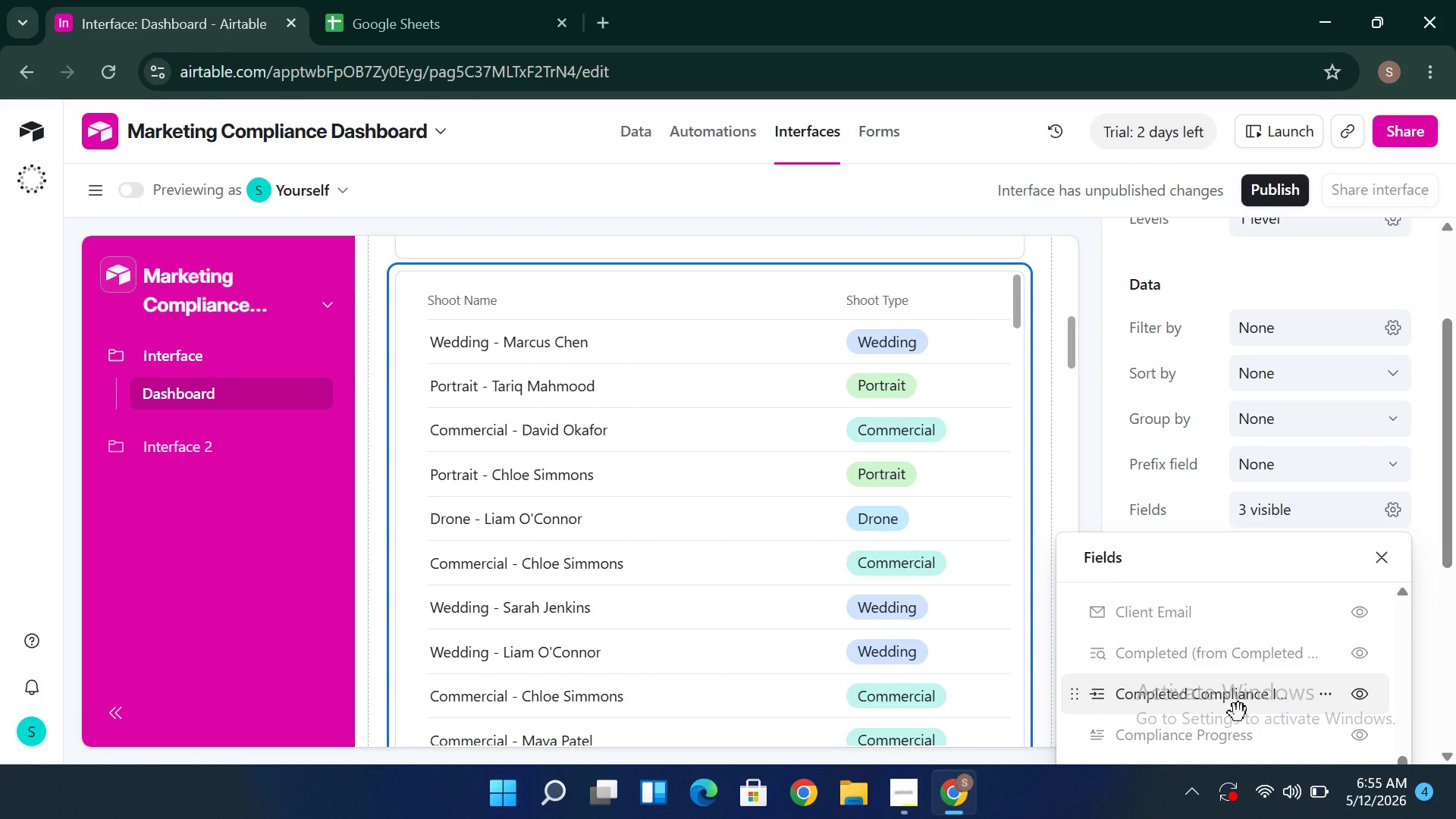 
mouse_move([1222, 699])
 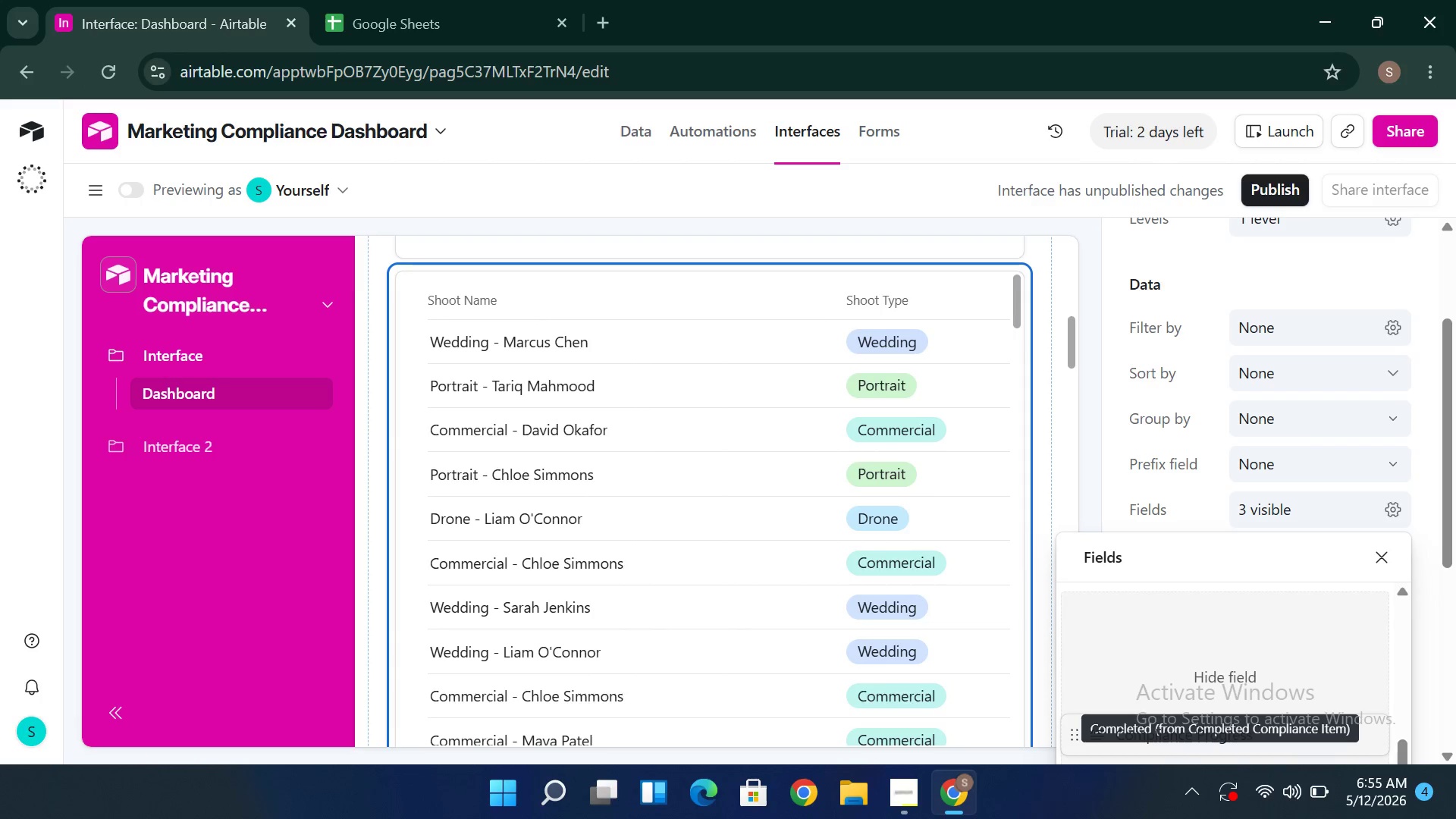 
wait(16.83)
 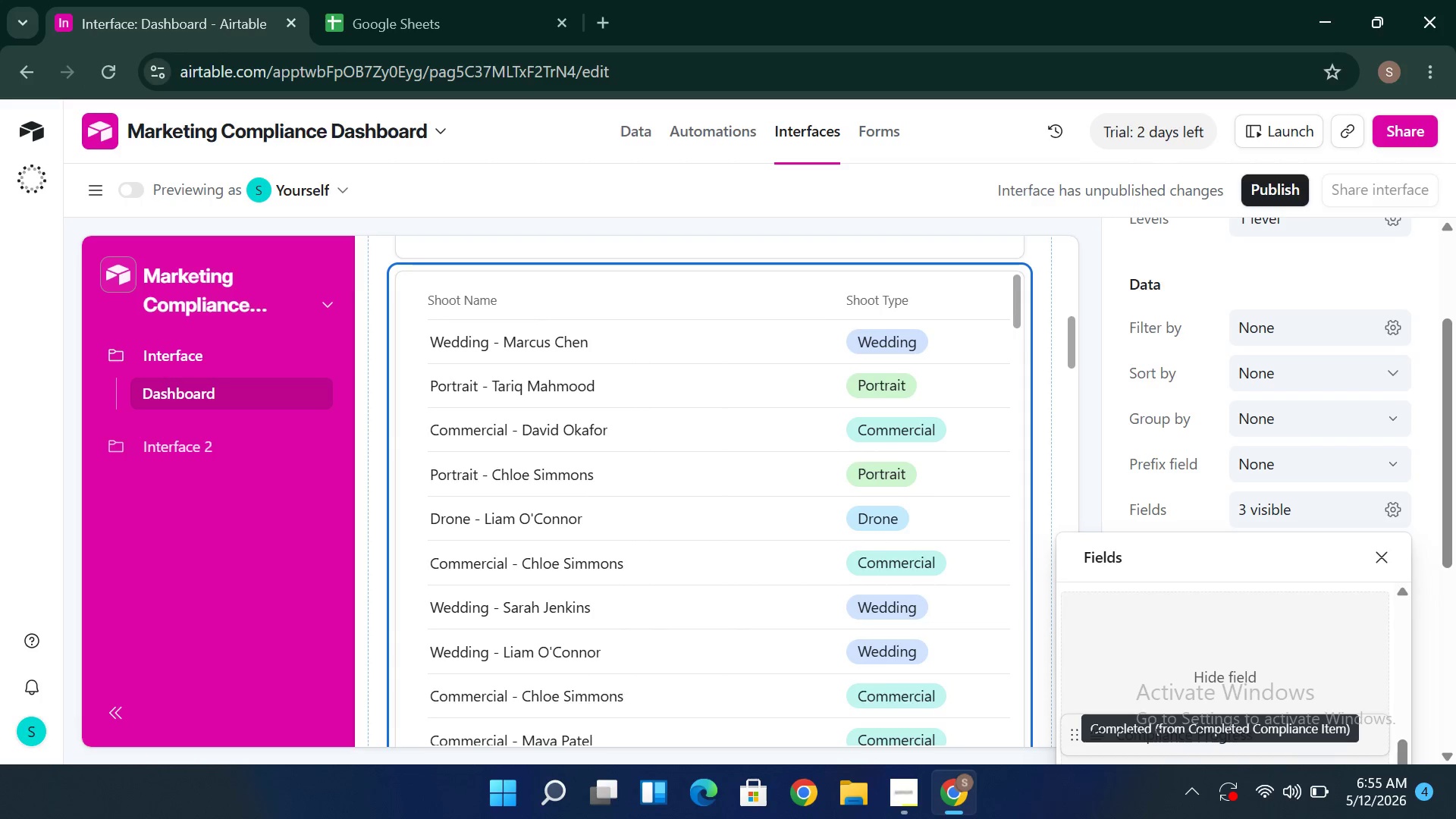 
left_click([1358, 593])
 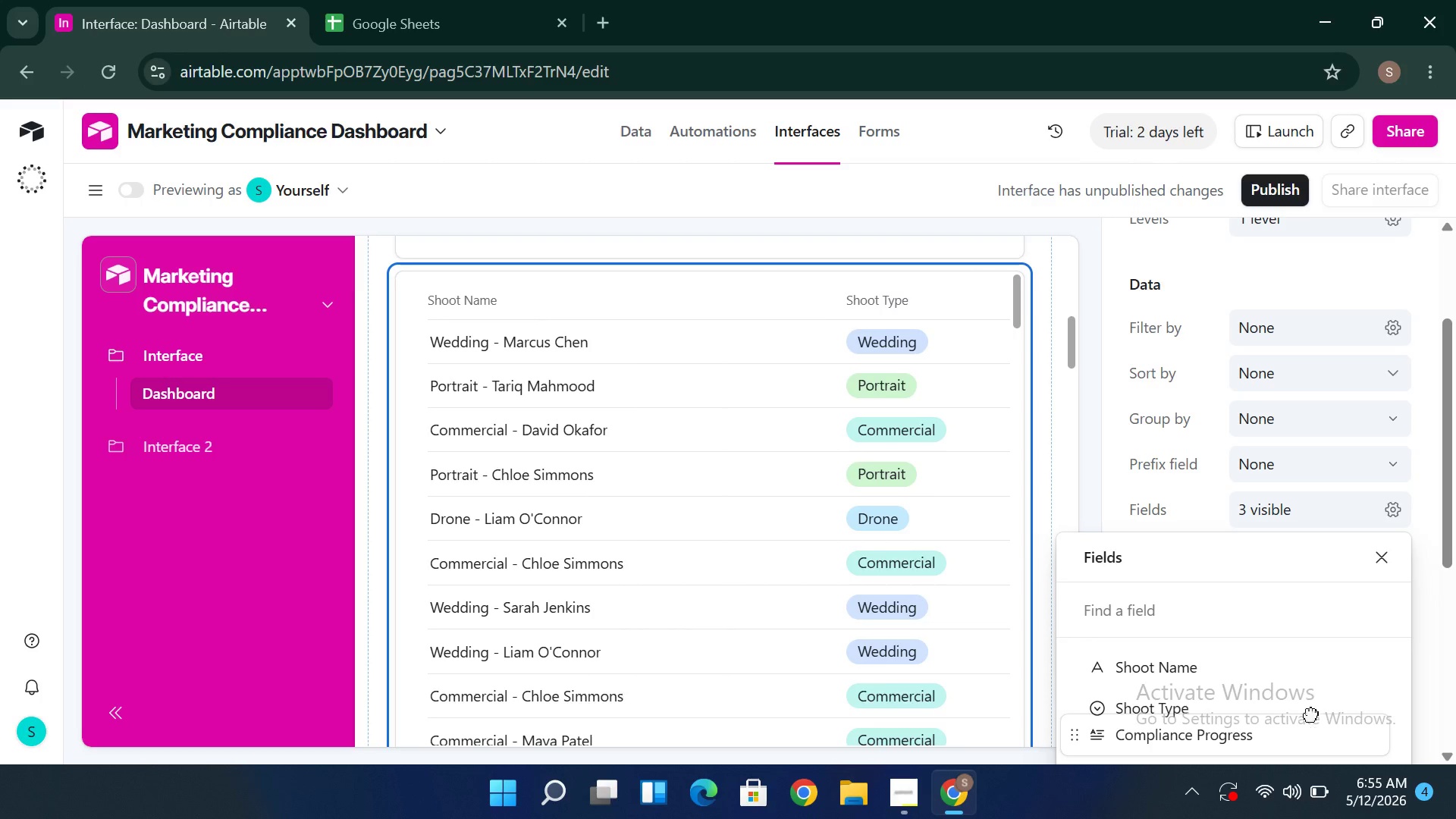 
double_click([1329, 662])
 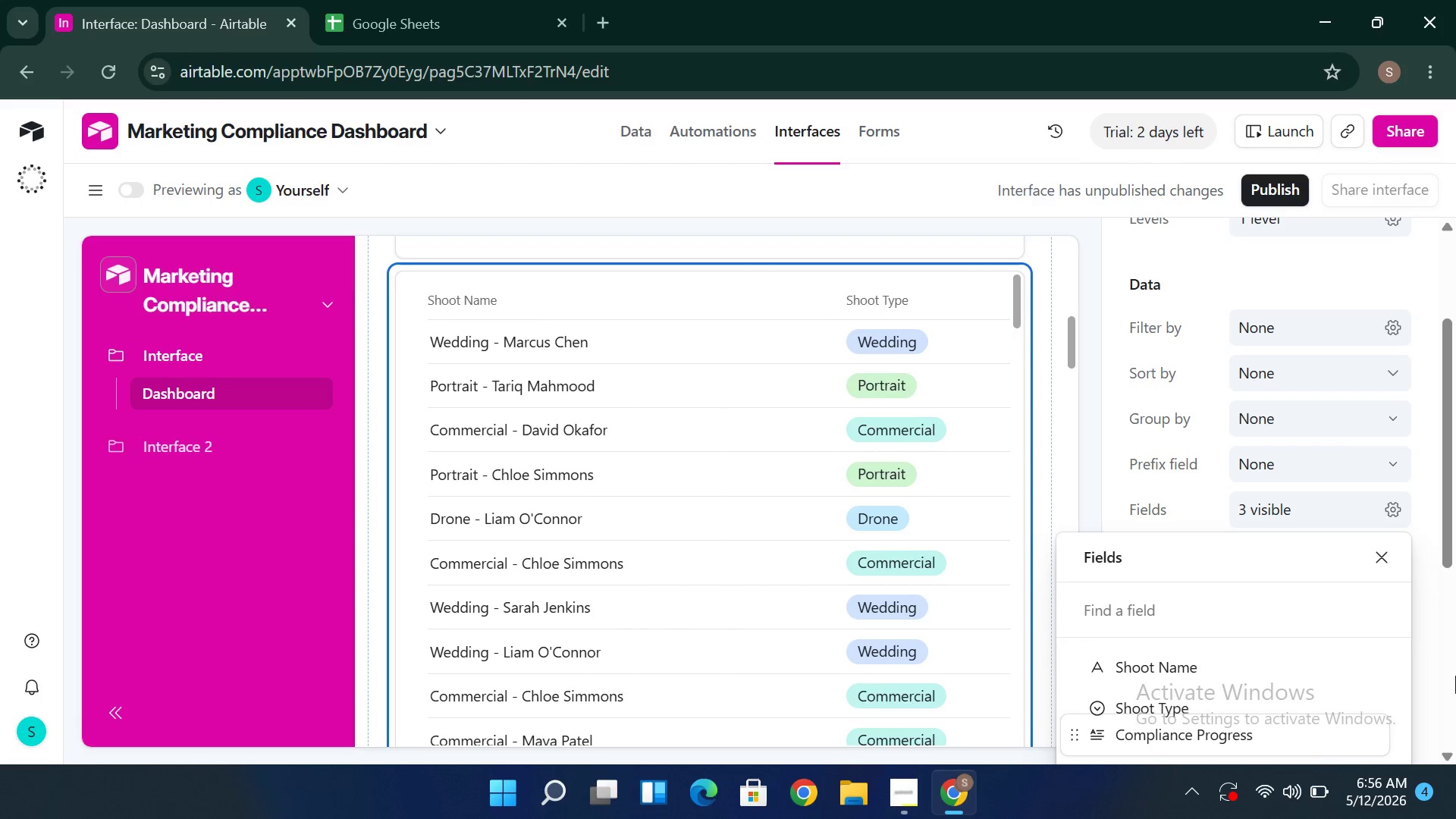 
left_click([1455, 676])
 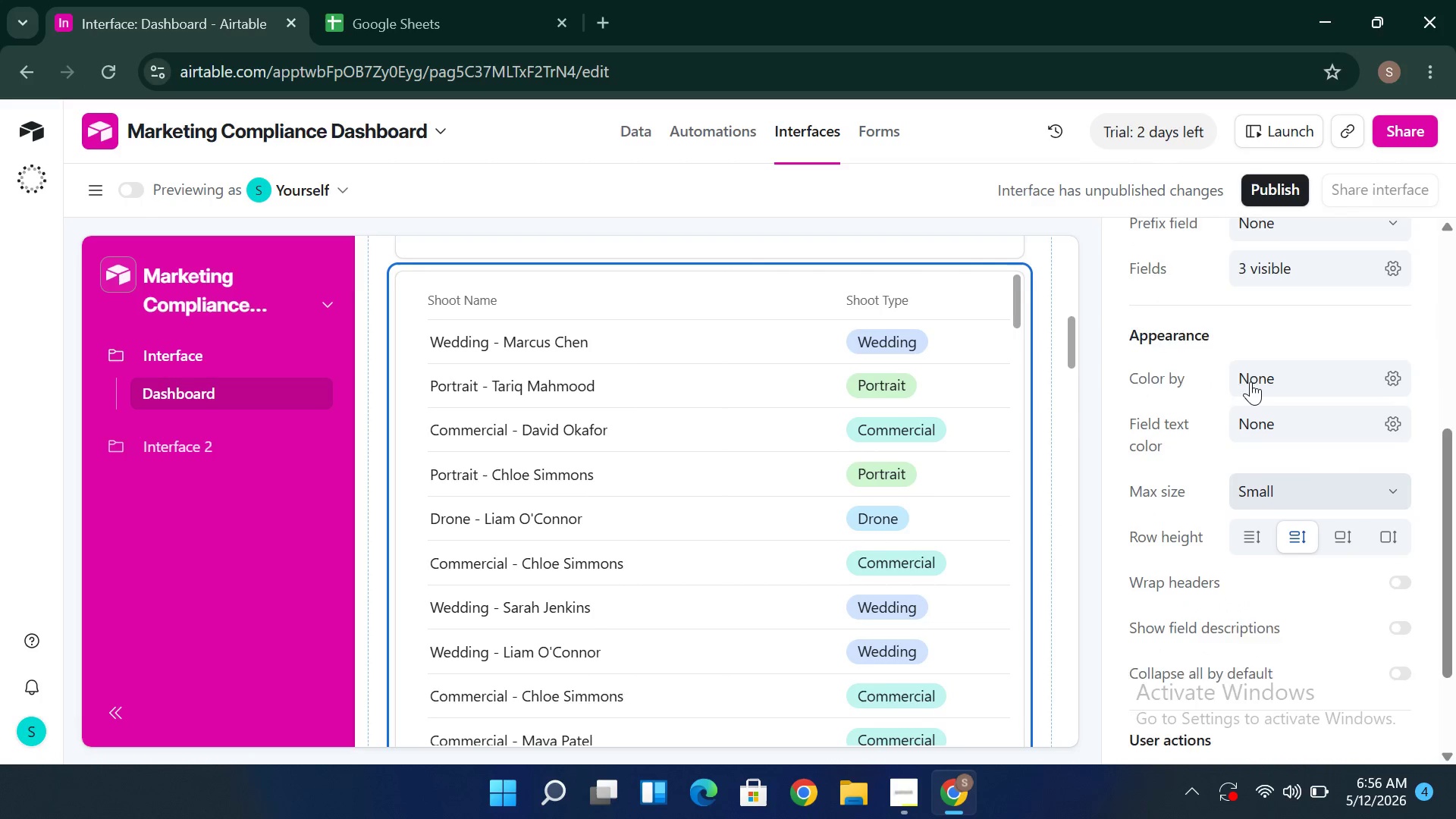 
wait(5.34)
 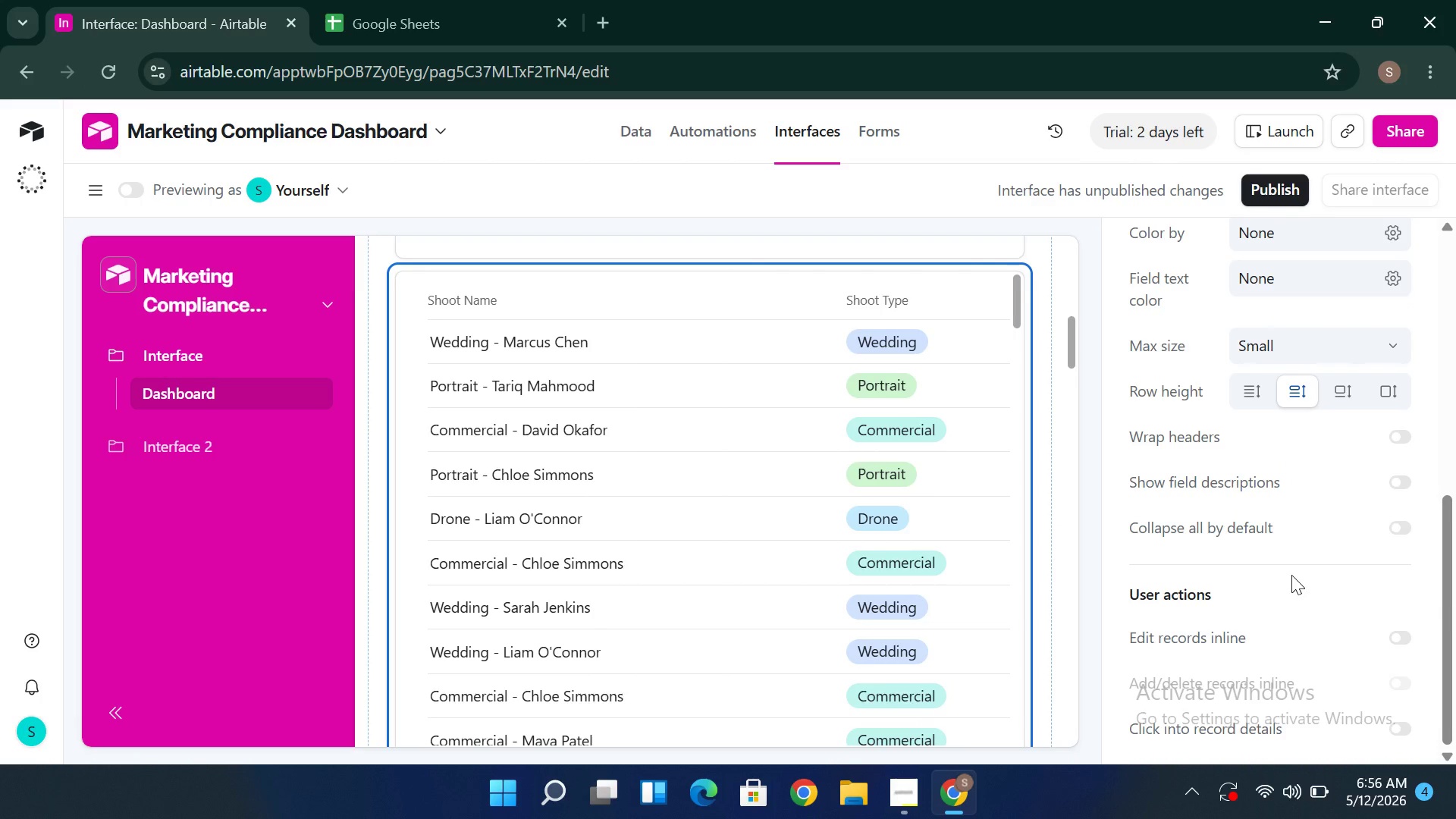 
left_click([1290, 362])
 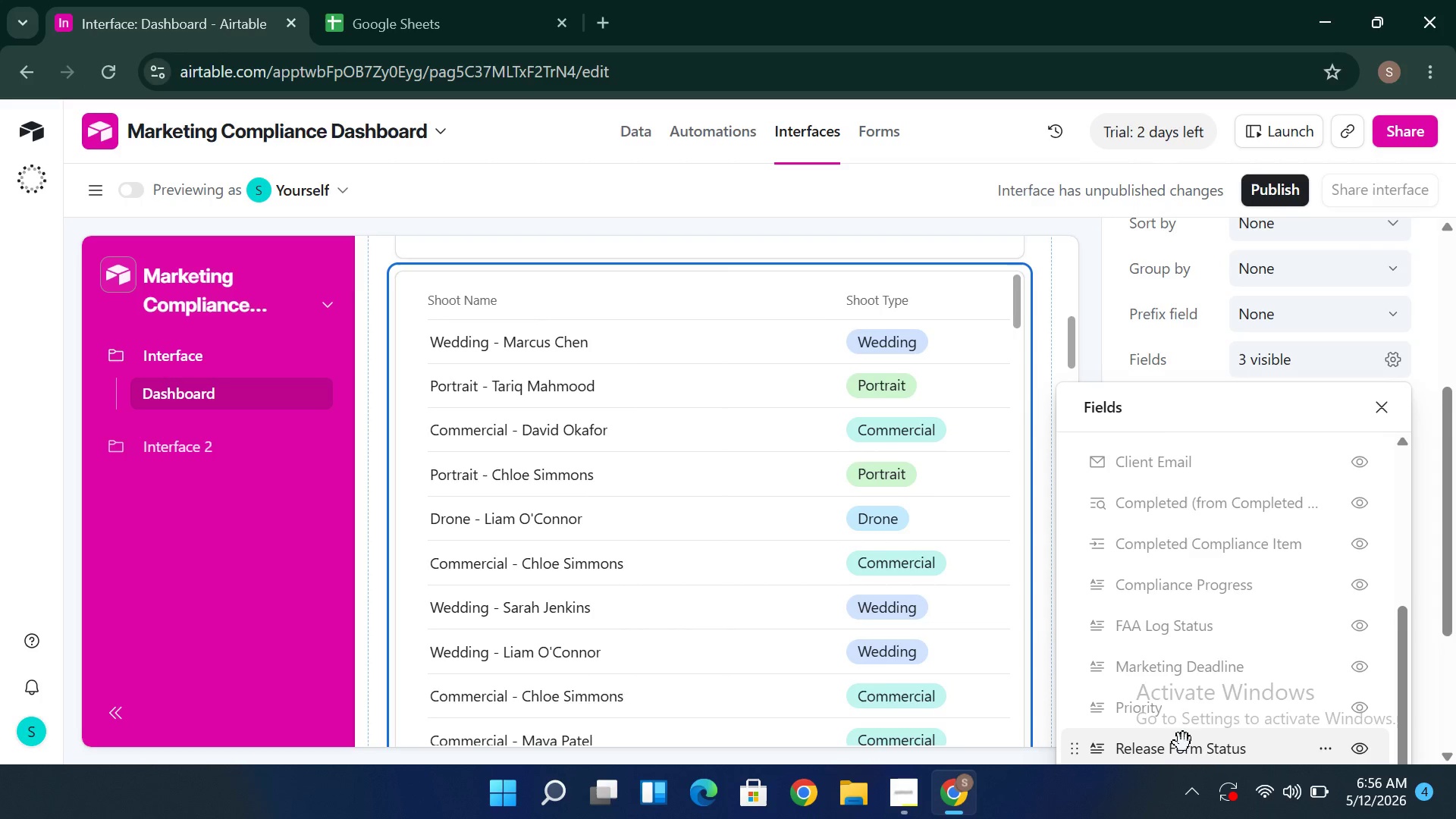 
mouse_move([1169, 598])
 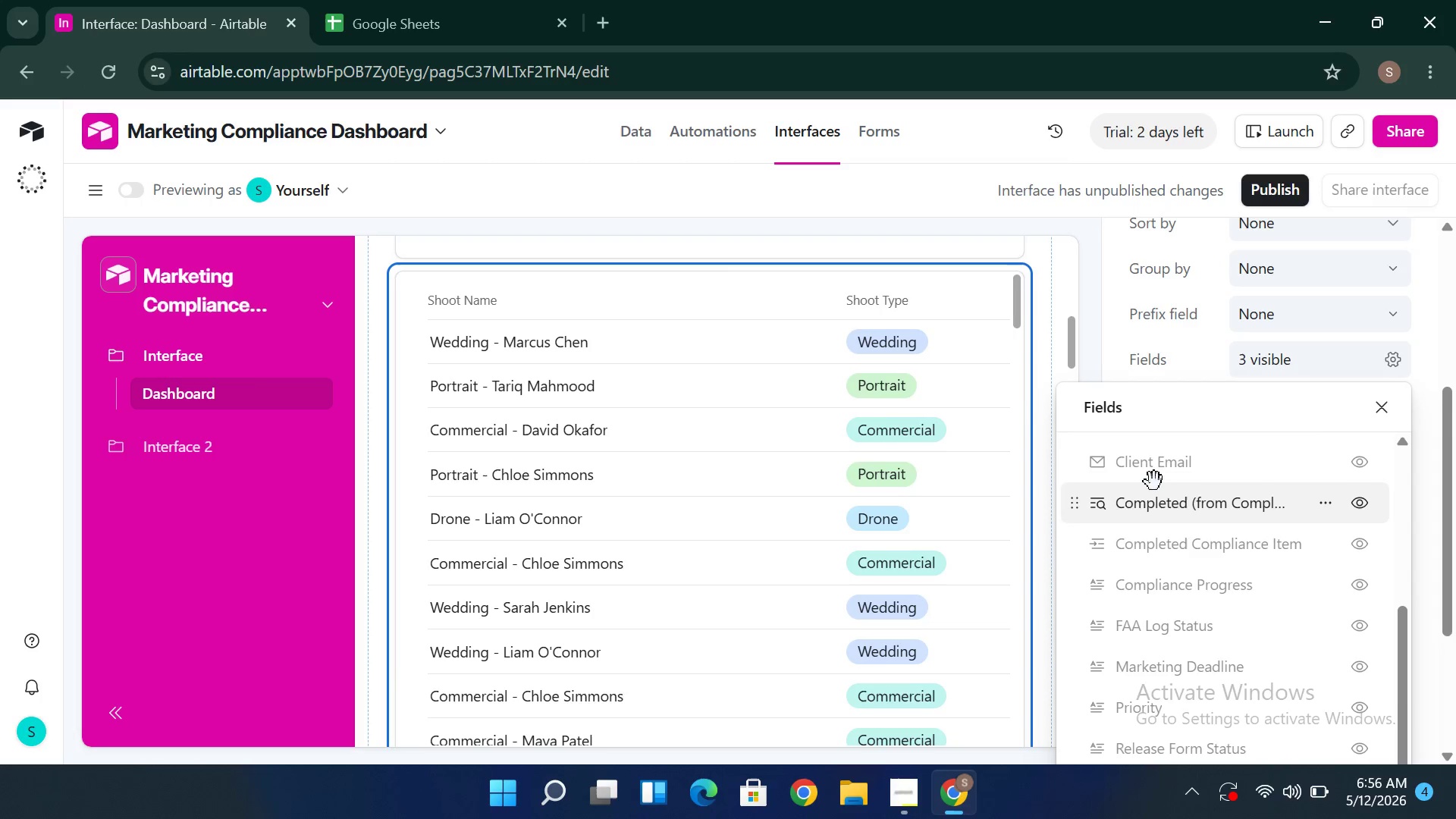 
mouse_move([1169, 549])
 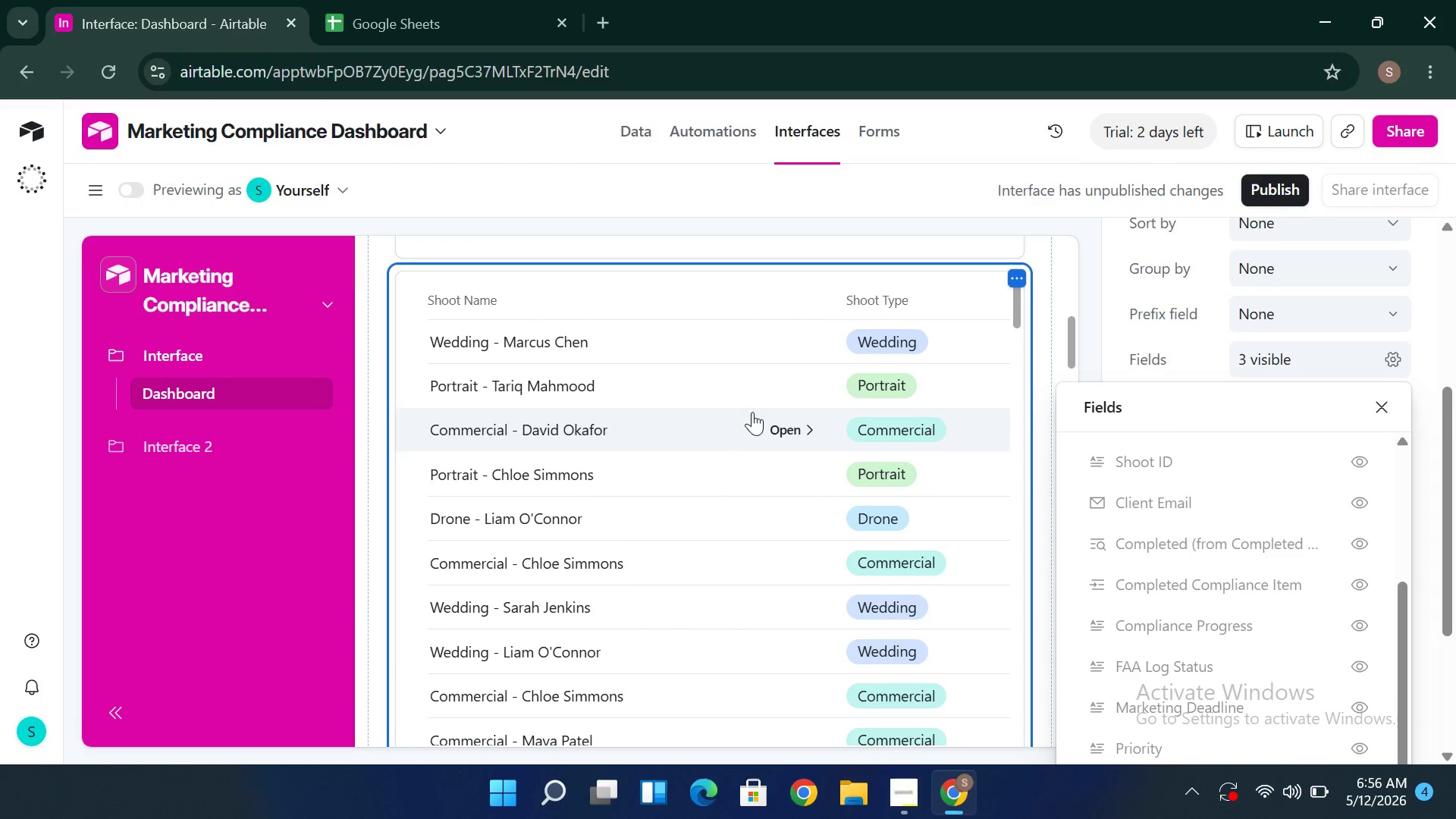 
wait(6.47)
 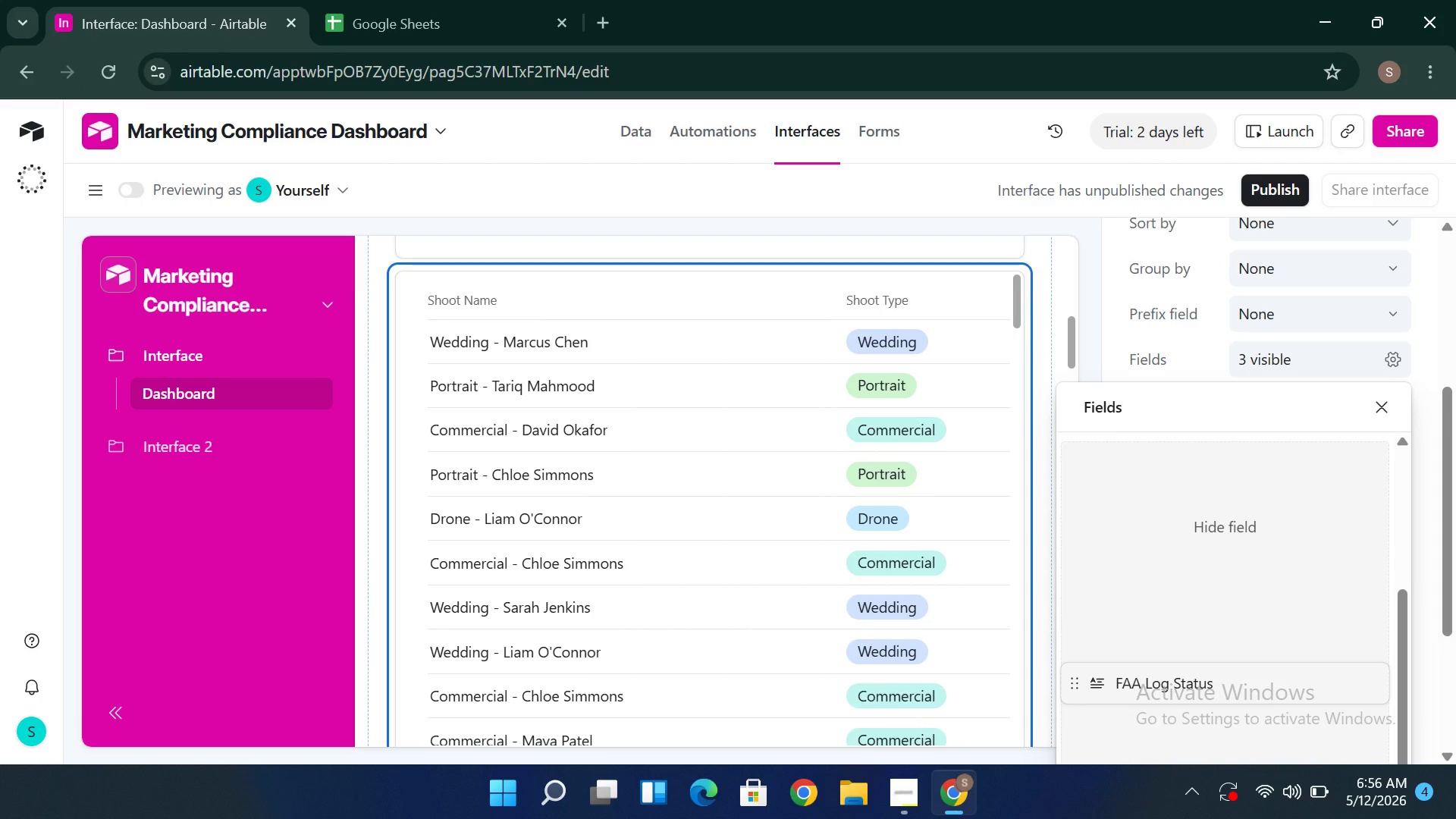 
left_click([87, 190])
 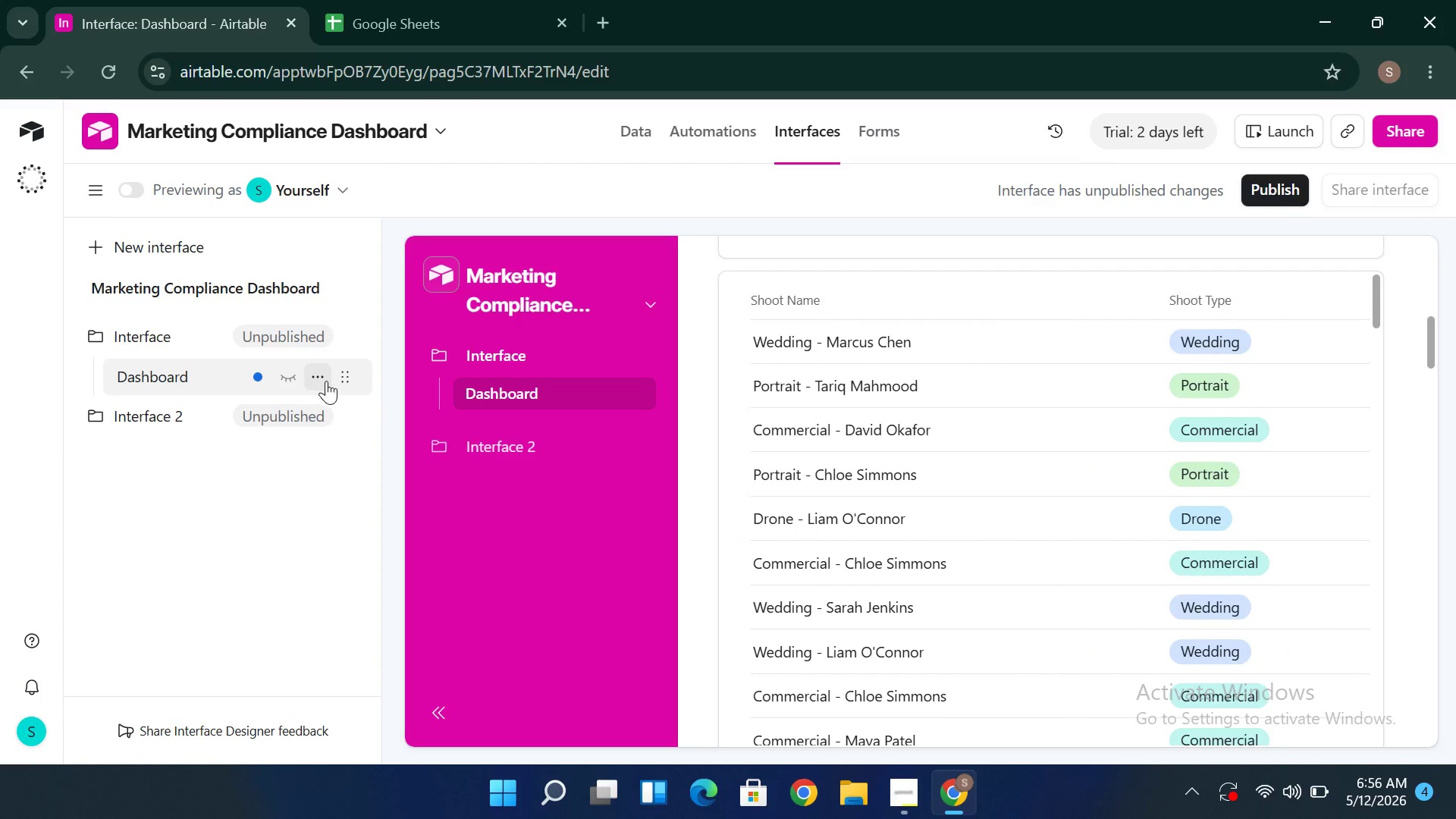 
wait(5.74)
 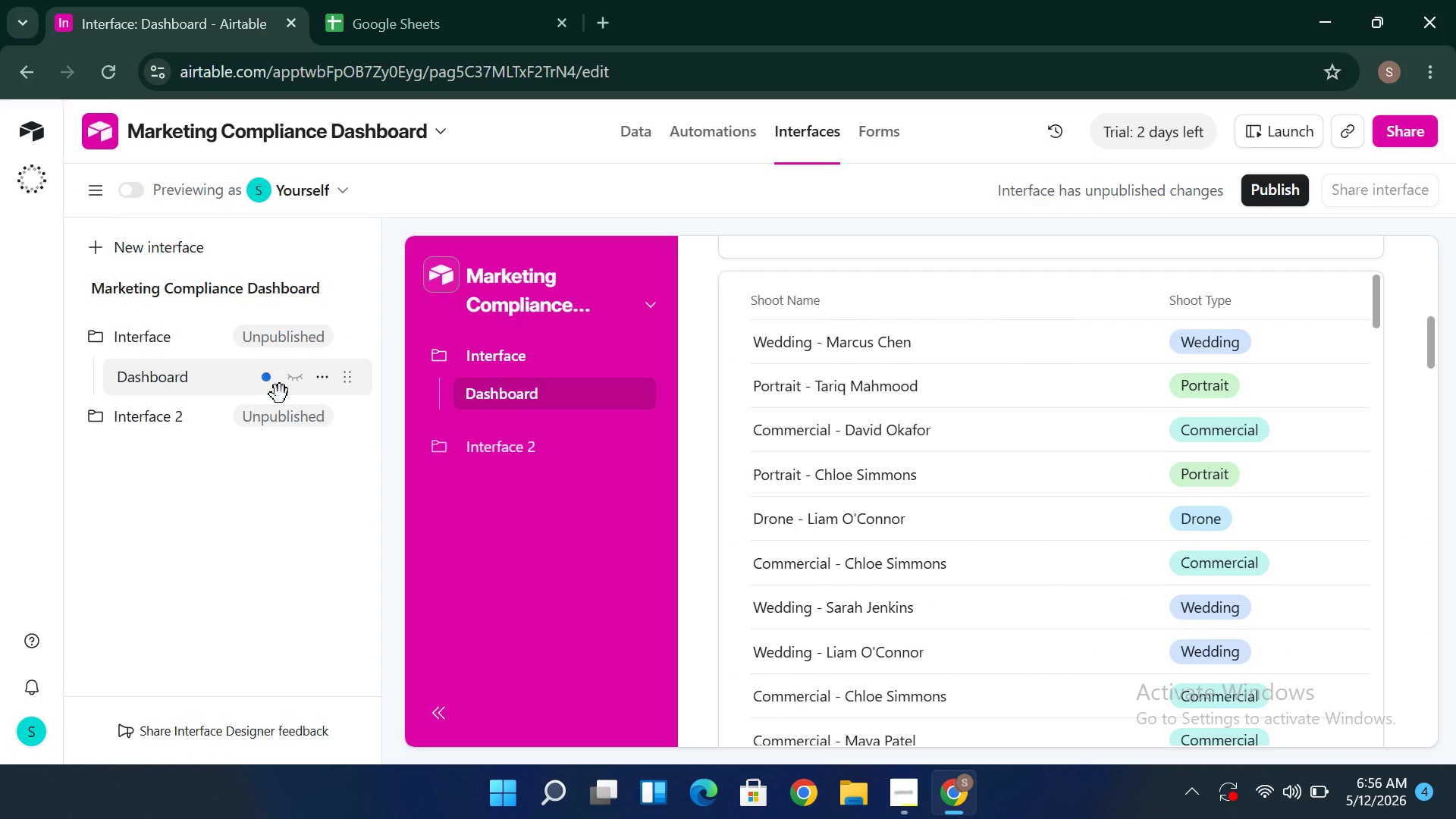 
left_click([326, 381])
 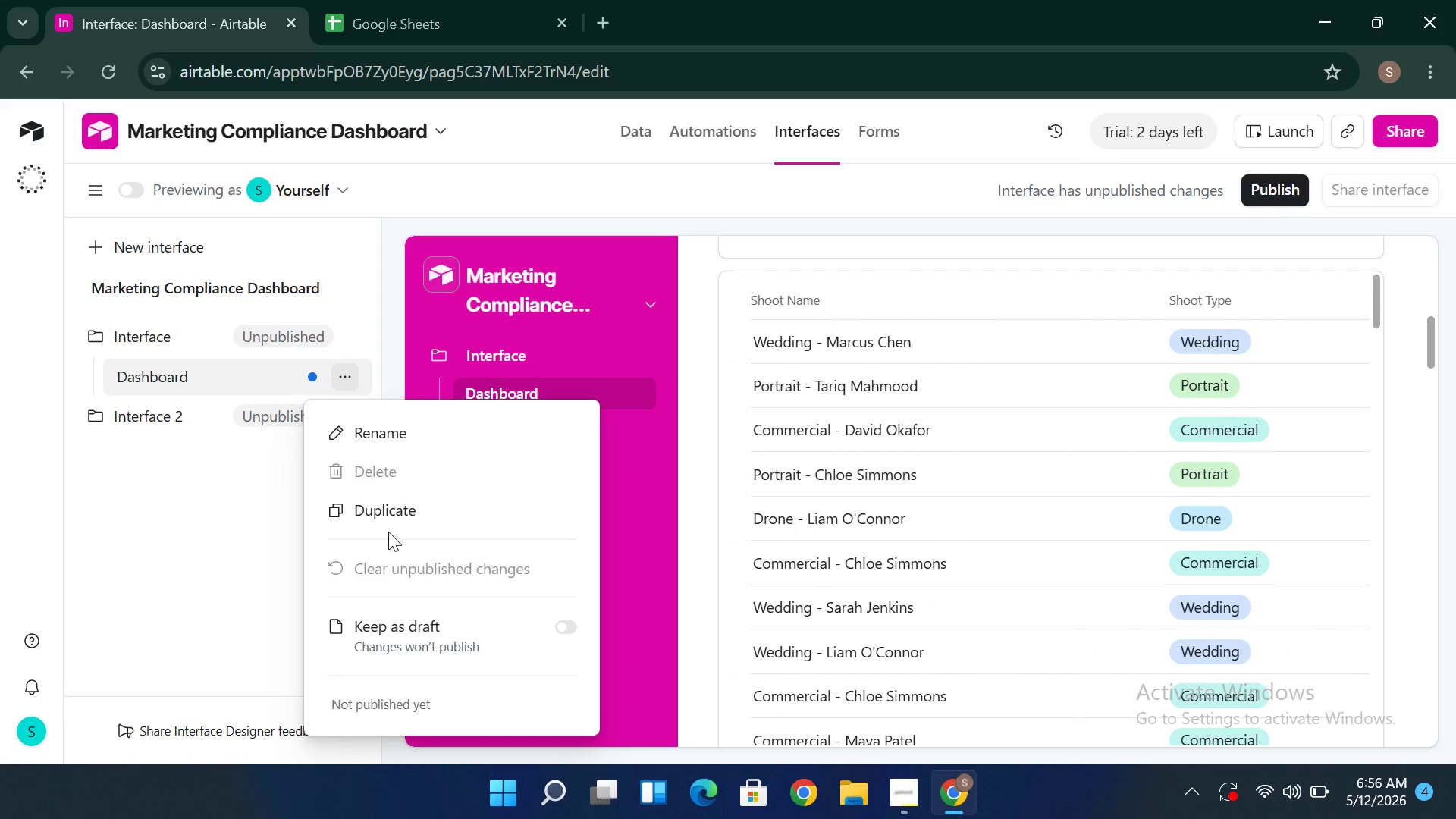 
left_click([118, 495])
 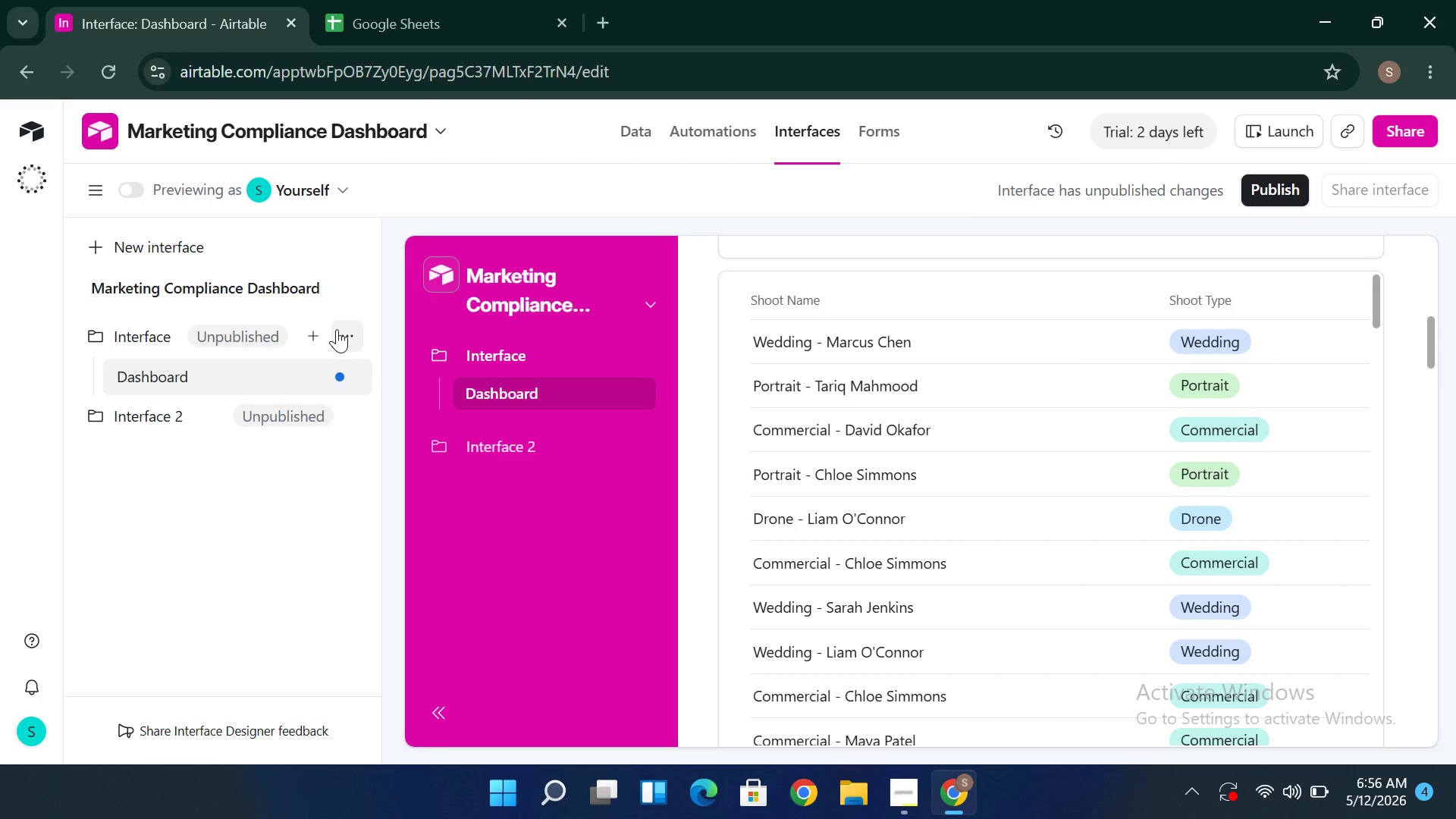 
left_click([337, 328])
 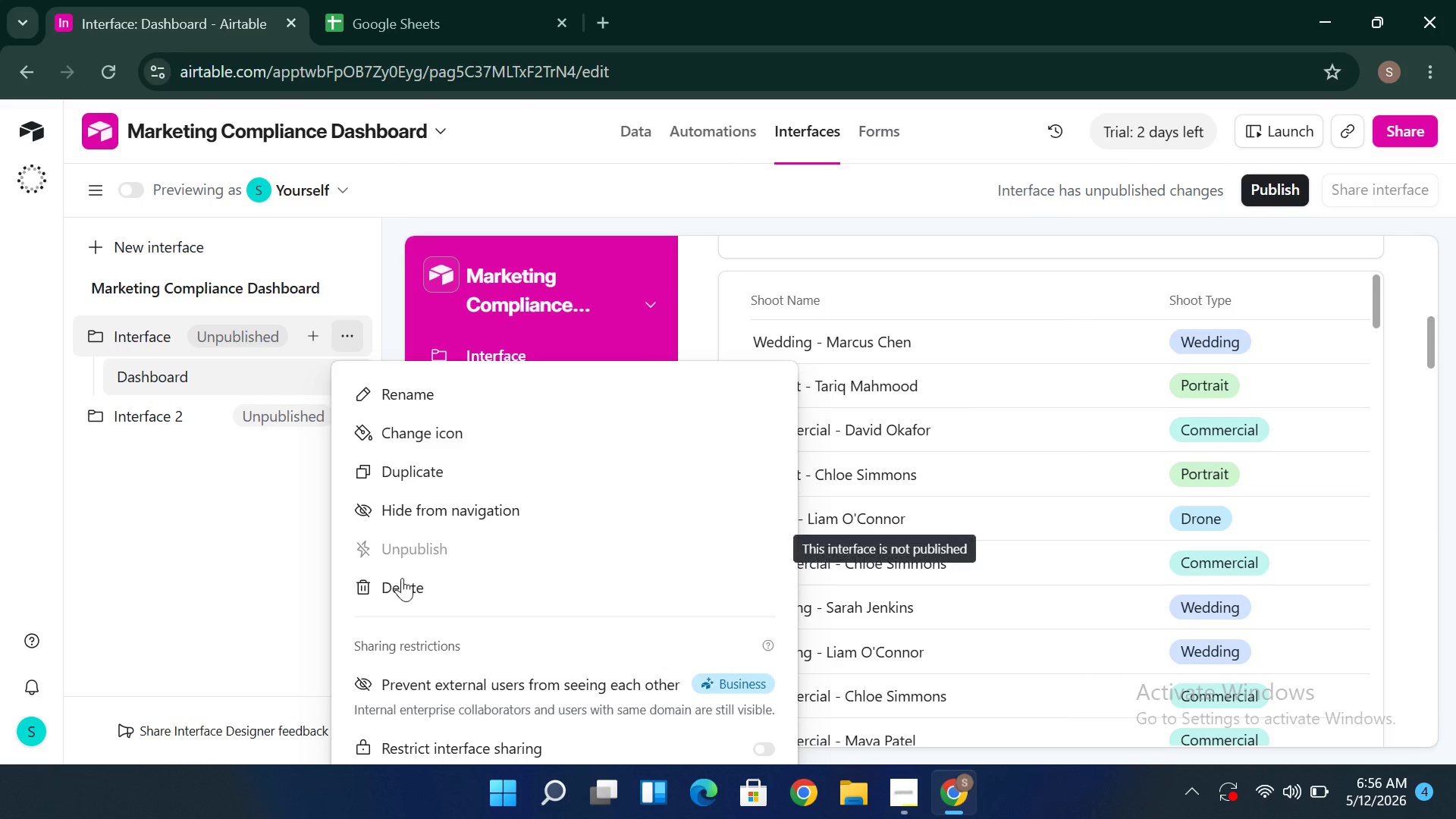 
left_click([402, 593])
 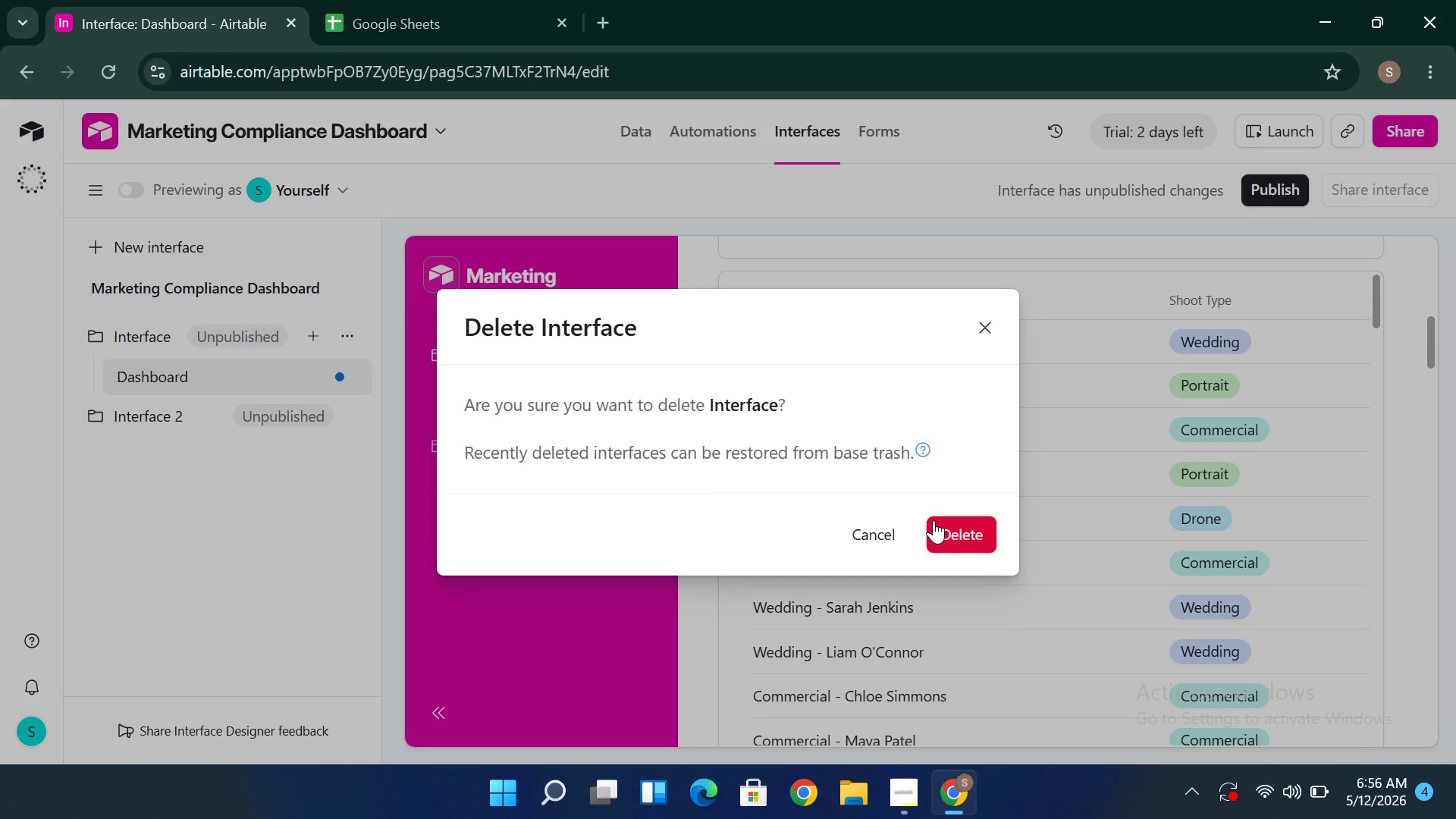 
left_click([943, 526])
 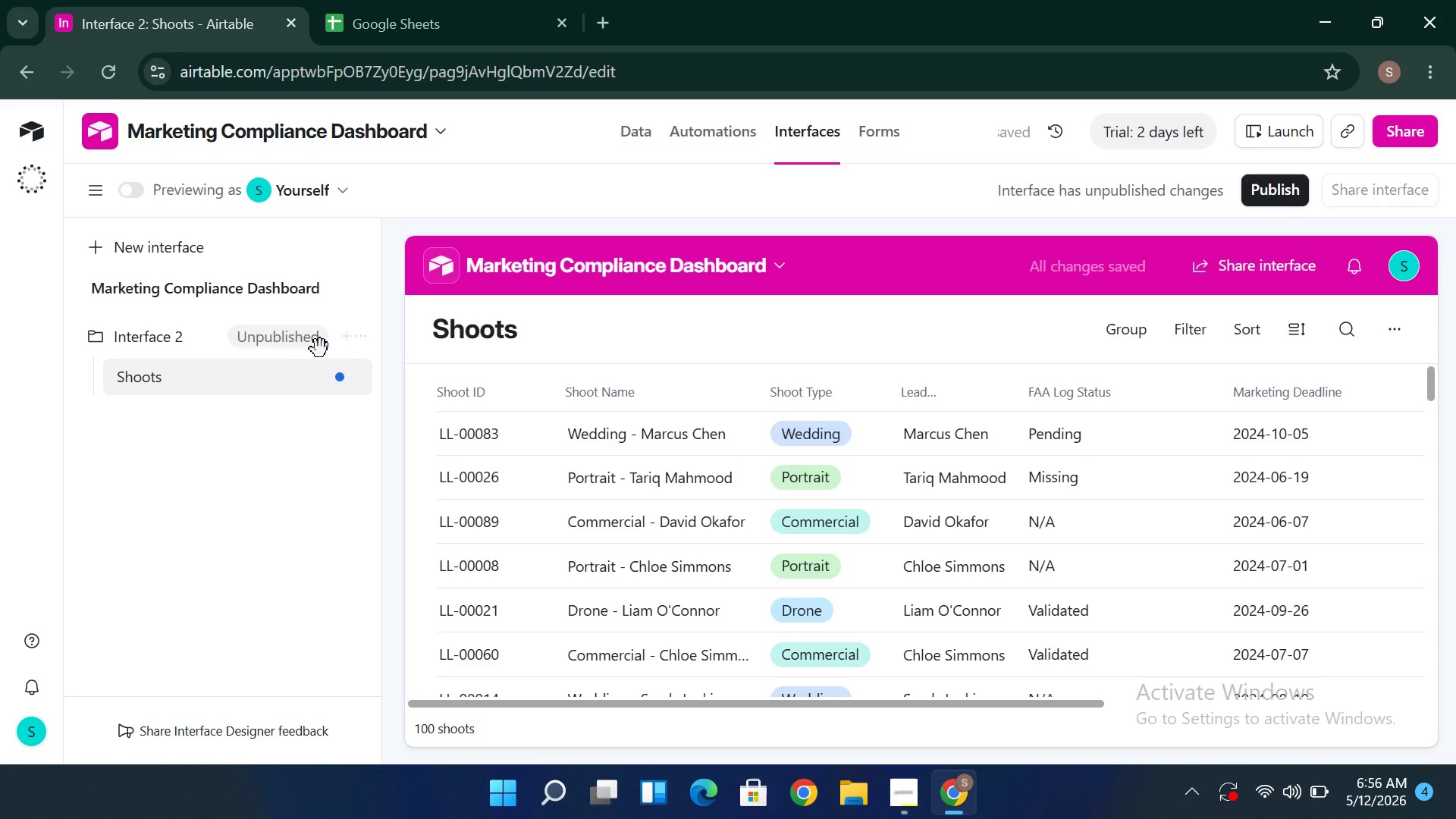 
wait(6.26)
 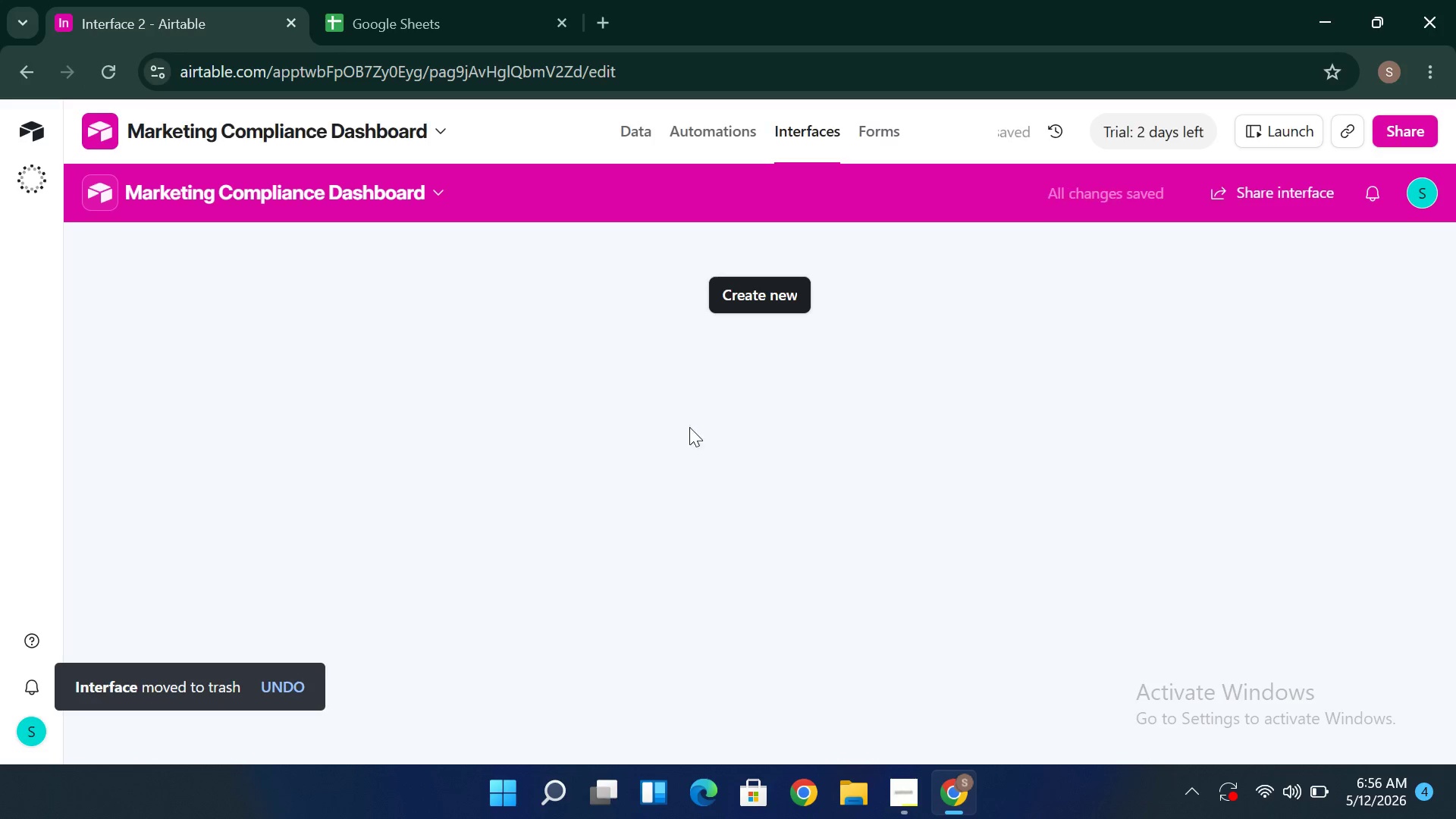 
left_click([357, 327])
 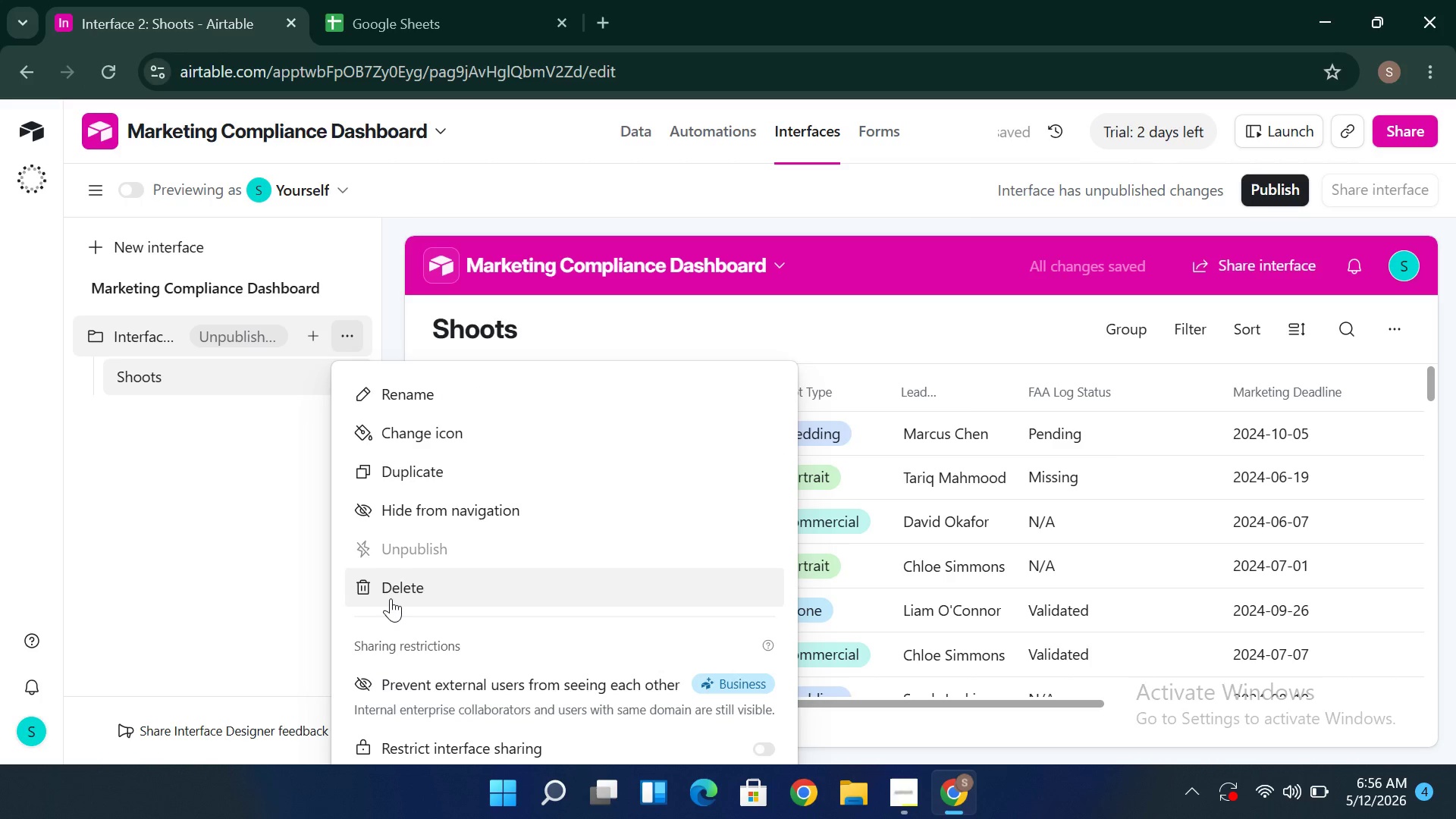 
left_click([391, 598])
 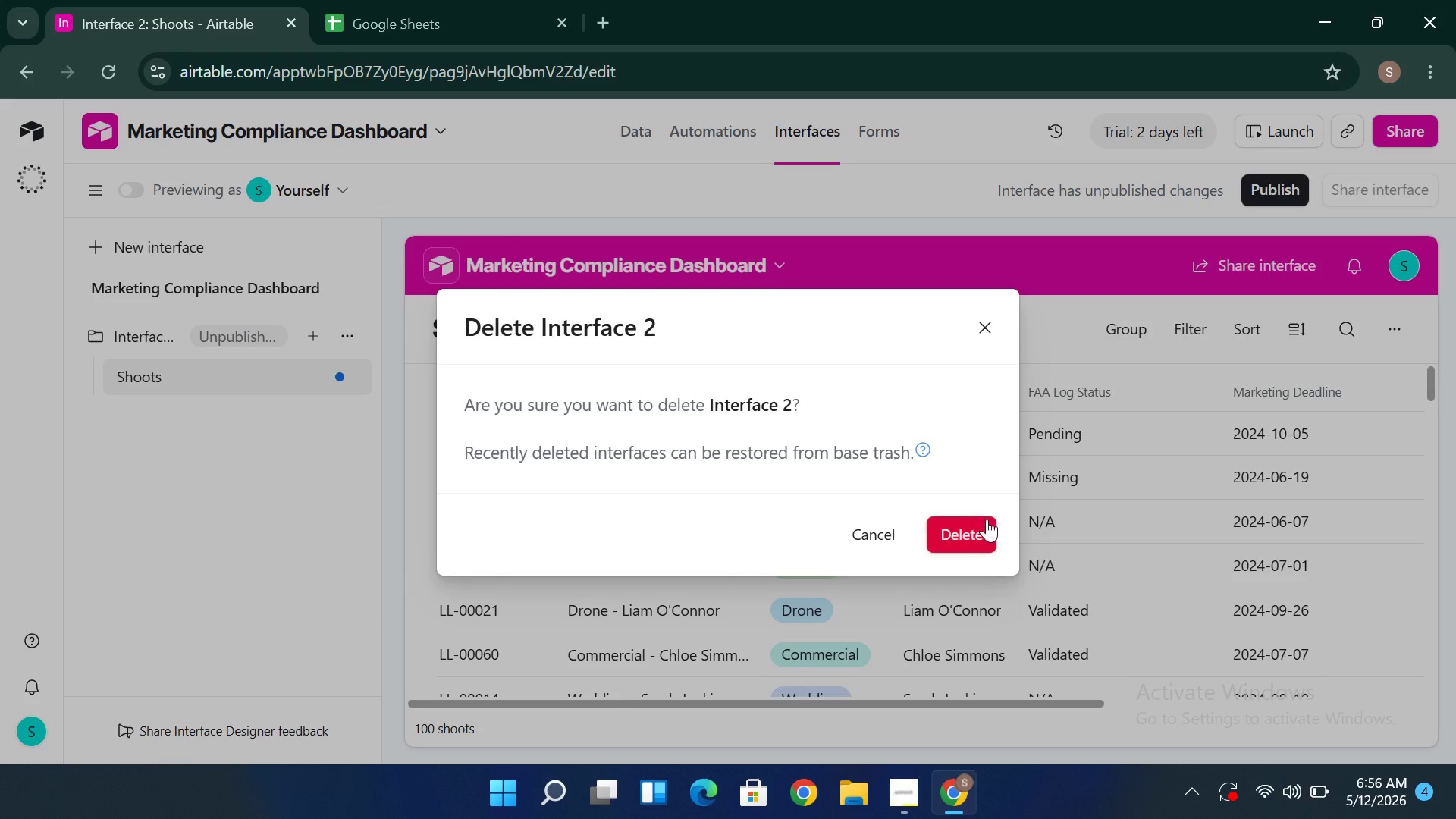 
left_click([980, 535])
 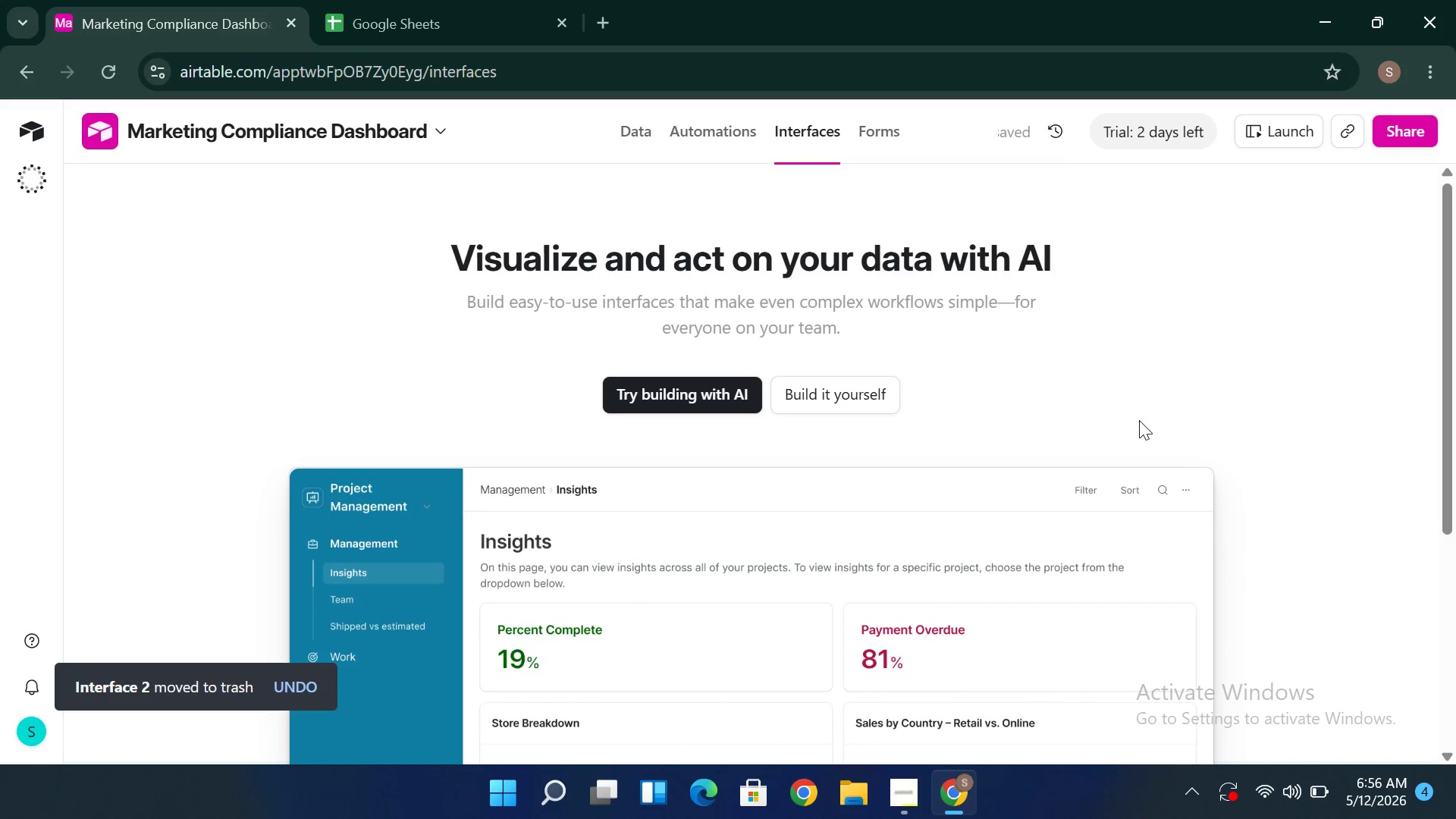 
left_click([877, 399])
 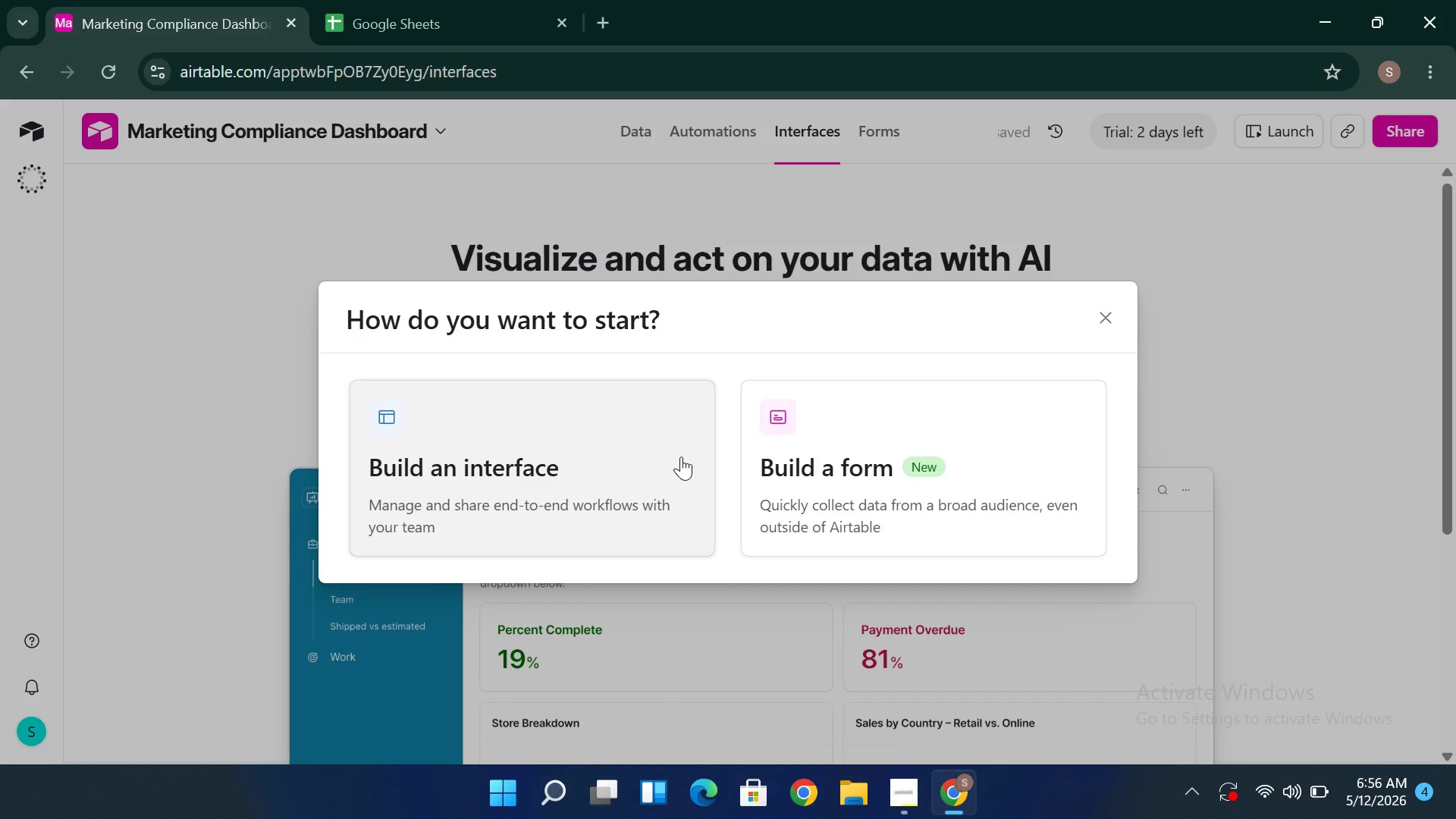 
left_click([681, 457])
 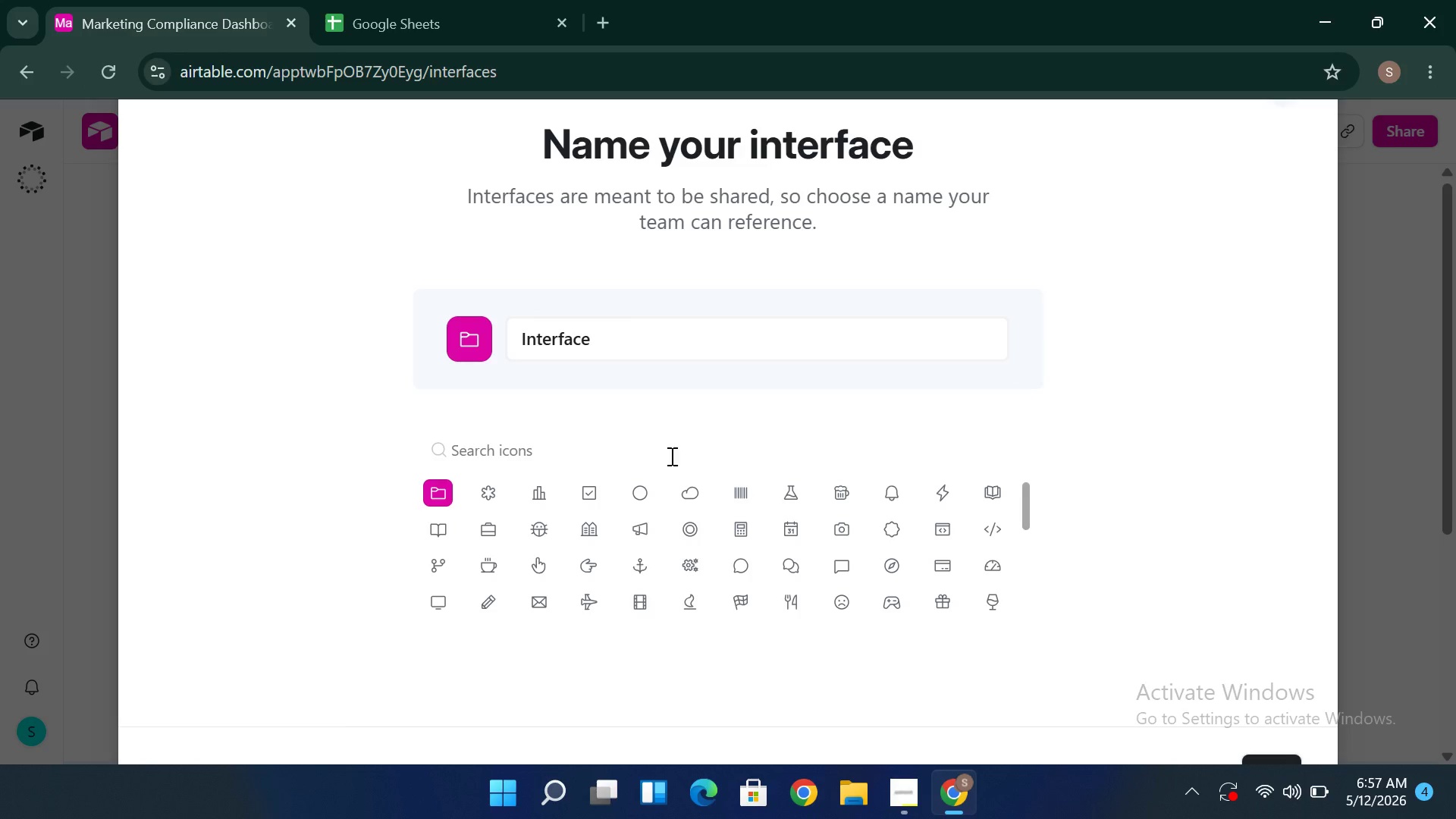 
wait(5.8)
 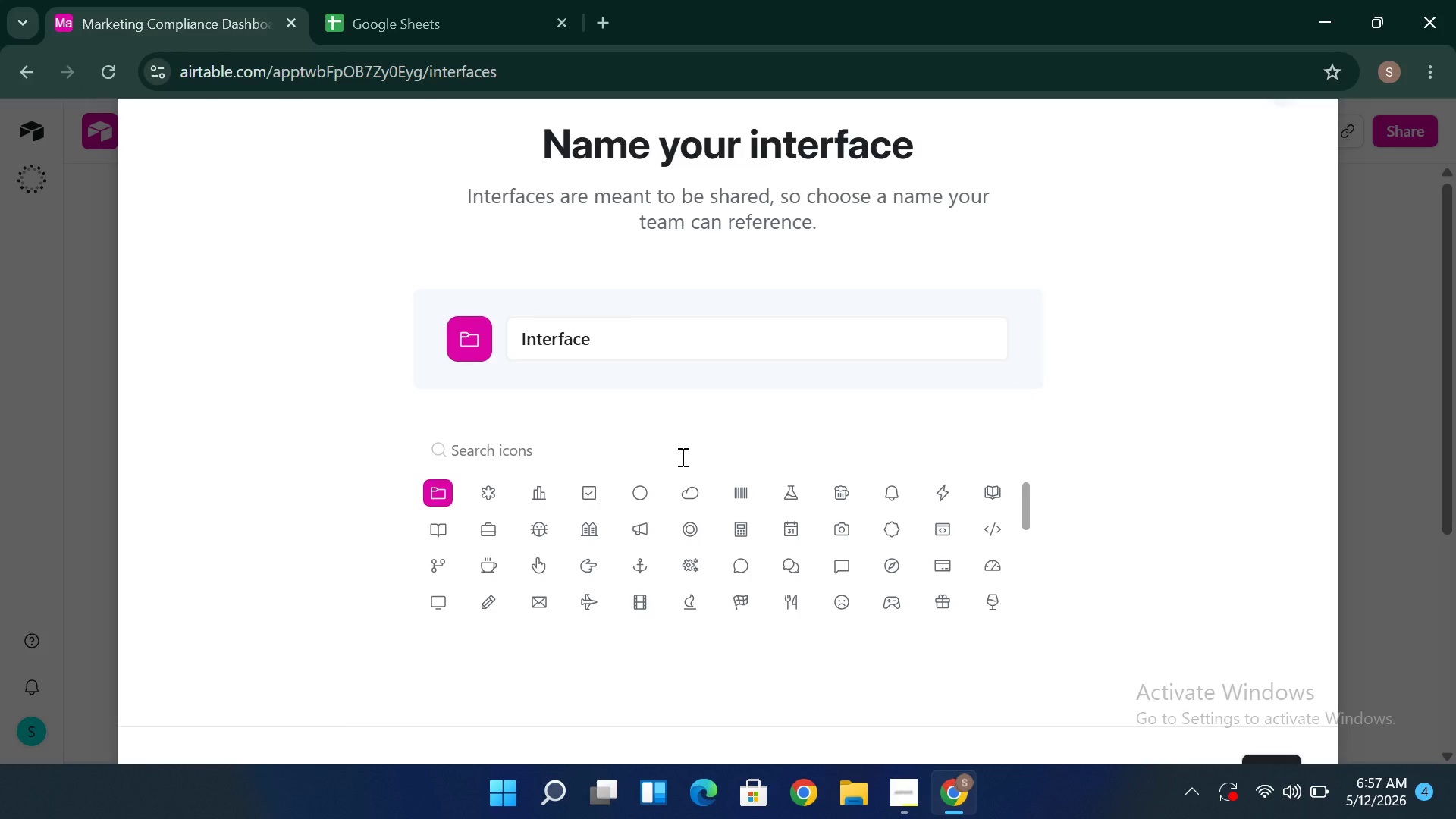 
double_click([593, 341])
 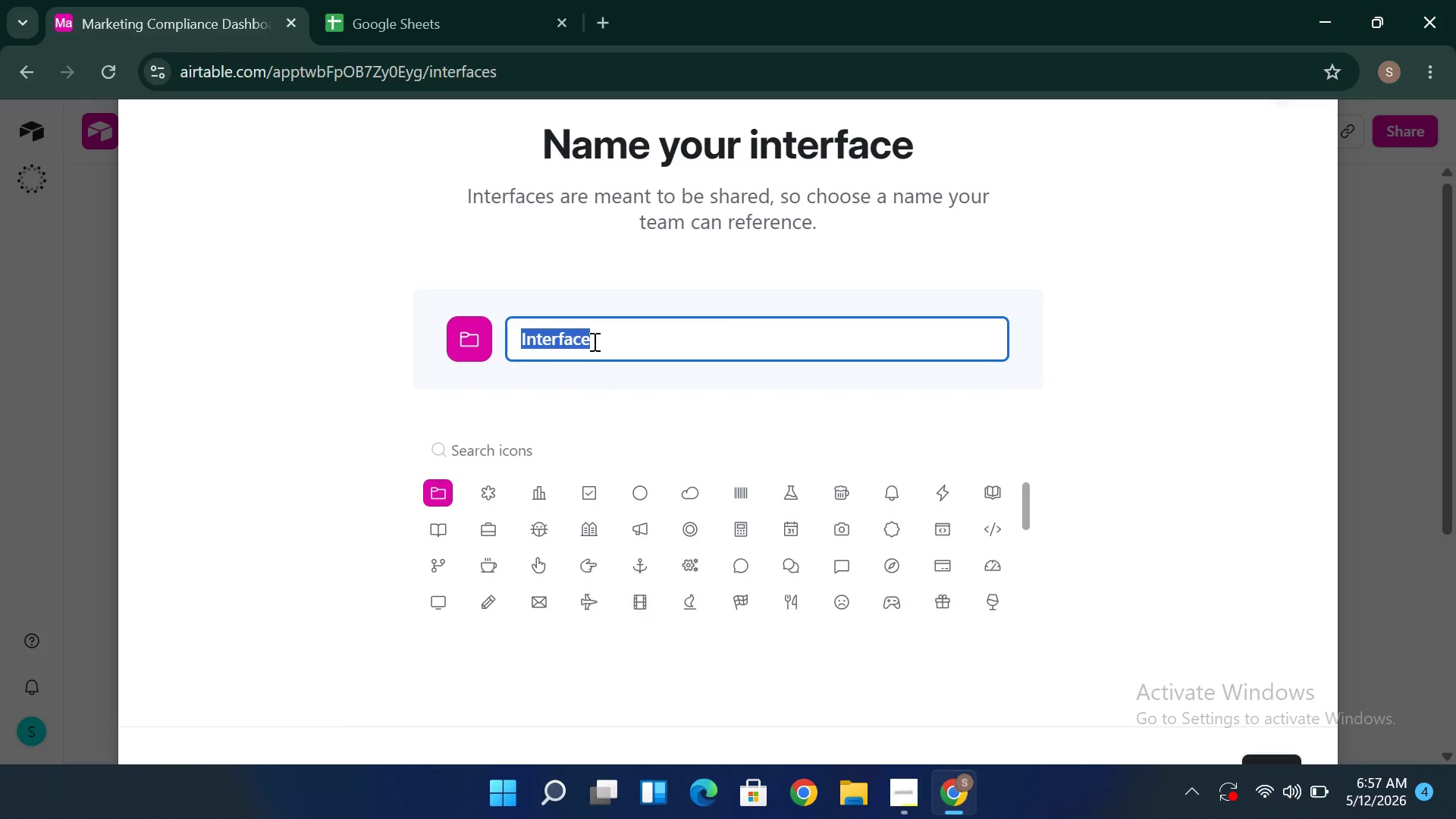 
triple_click([593, 341])
 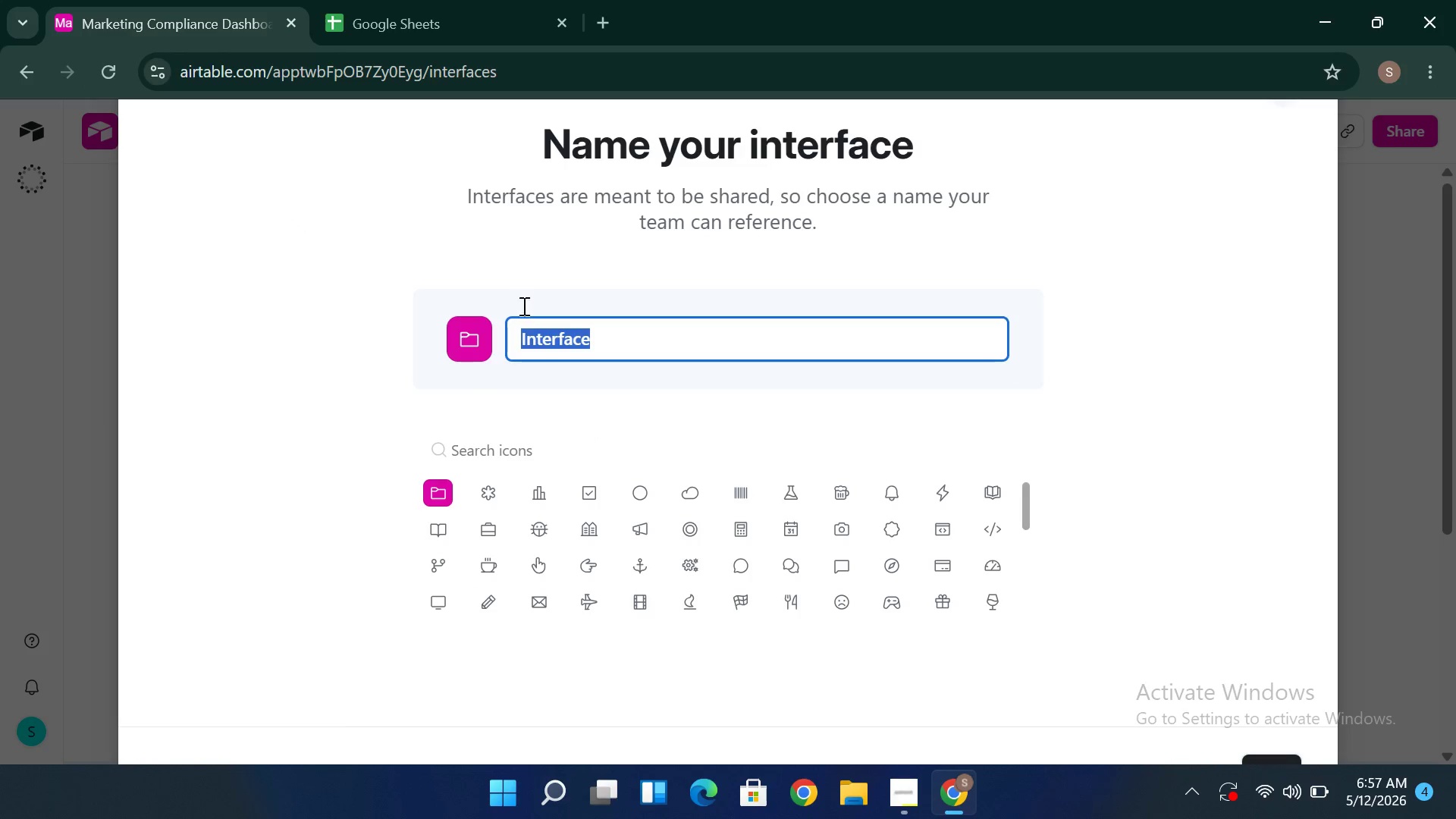 
wait(26.56)
 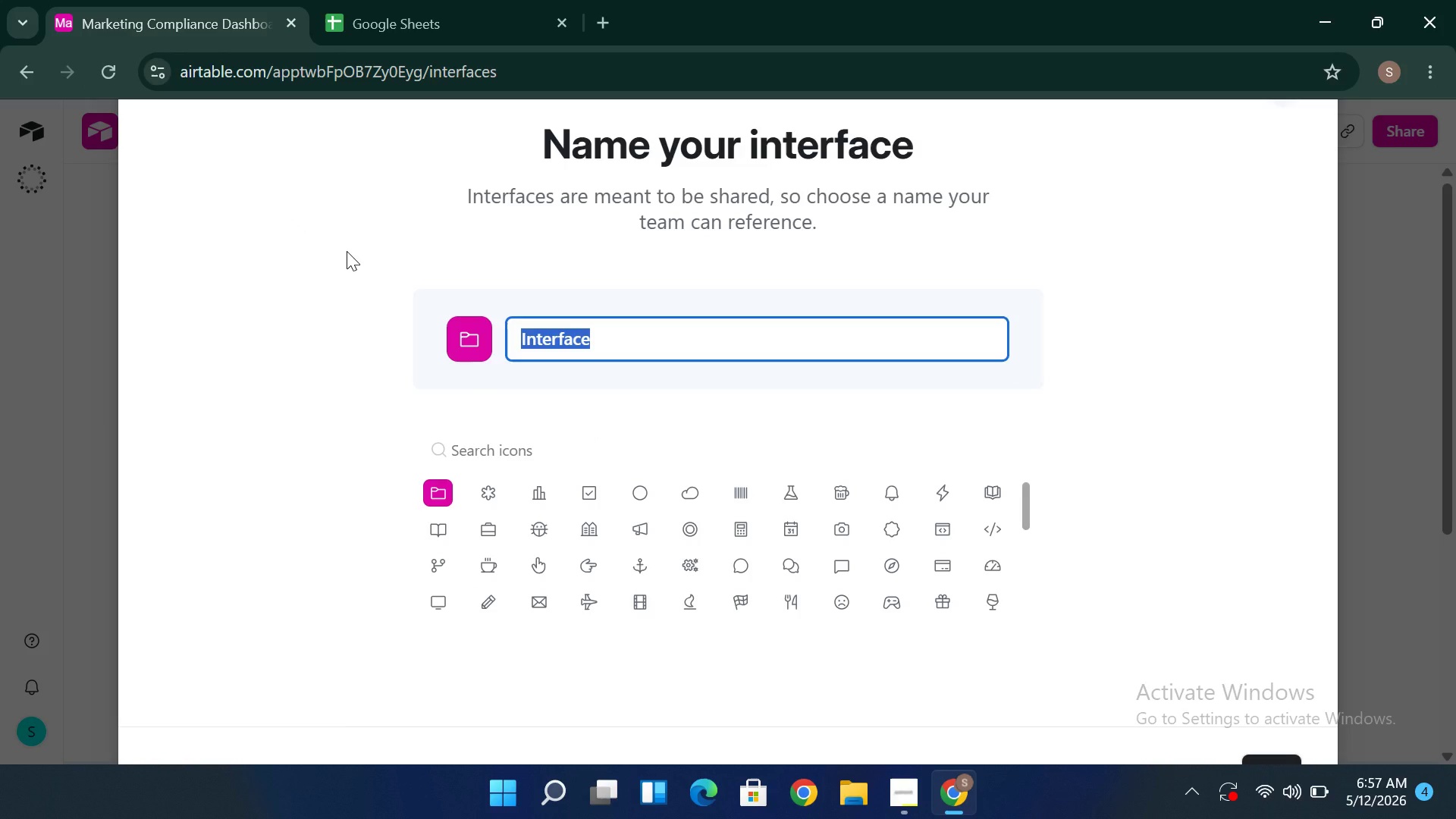 
type(Mar)
 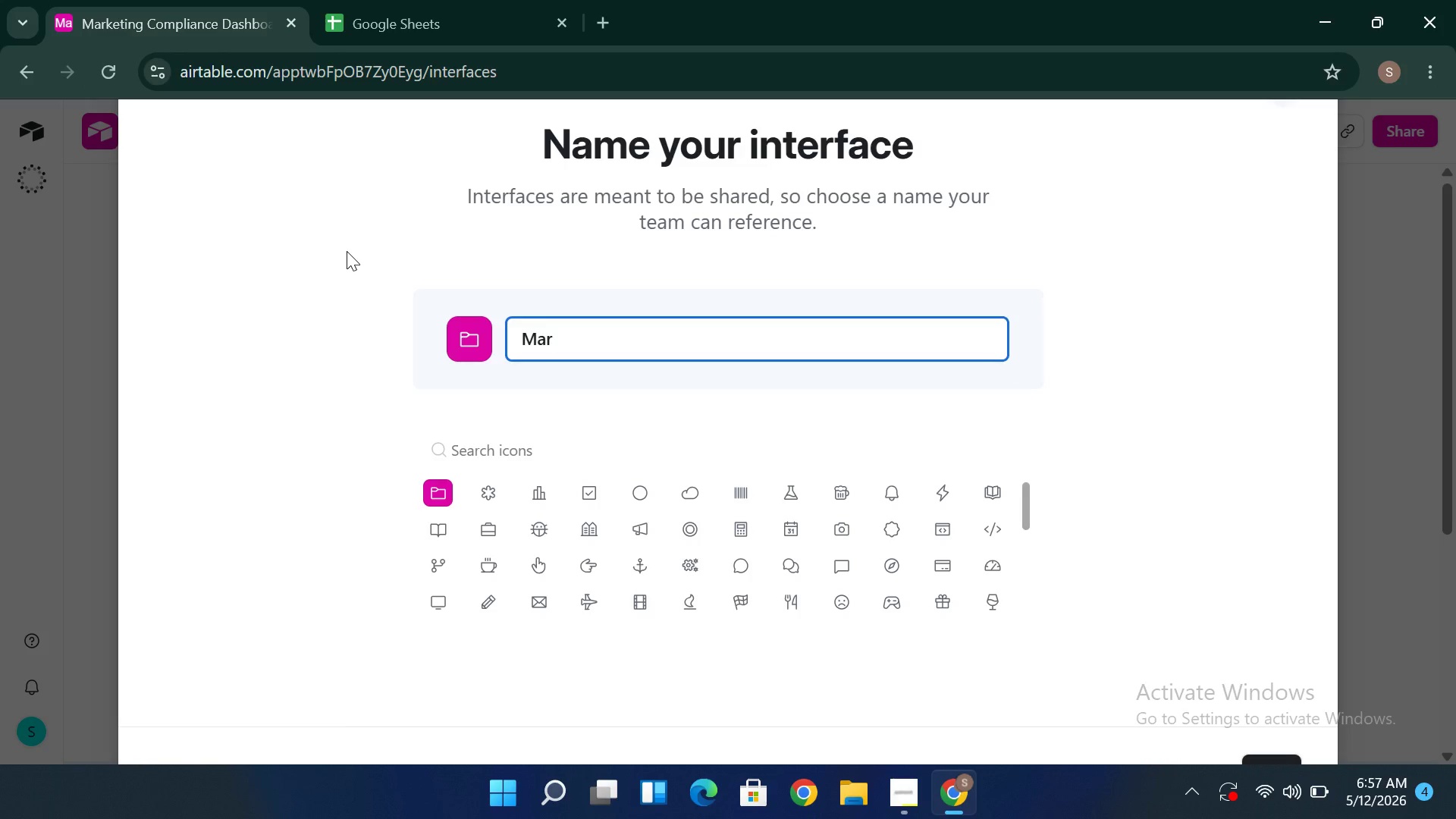 
wait(6.36)
 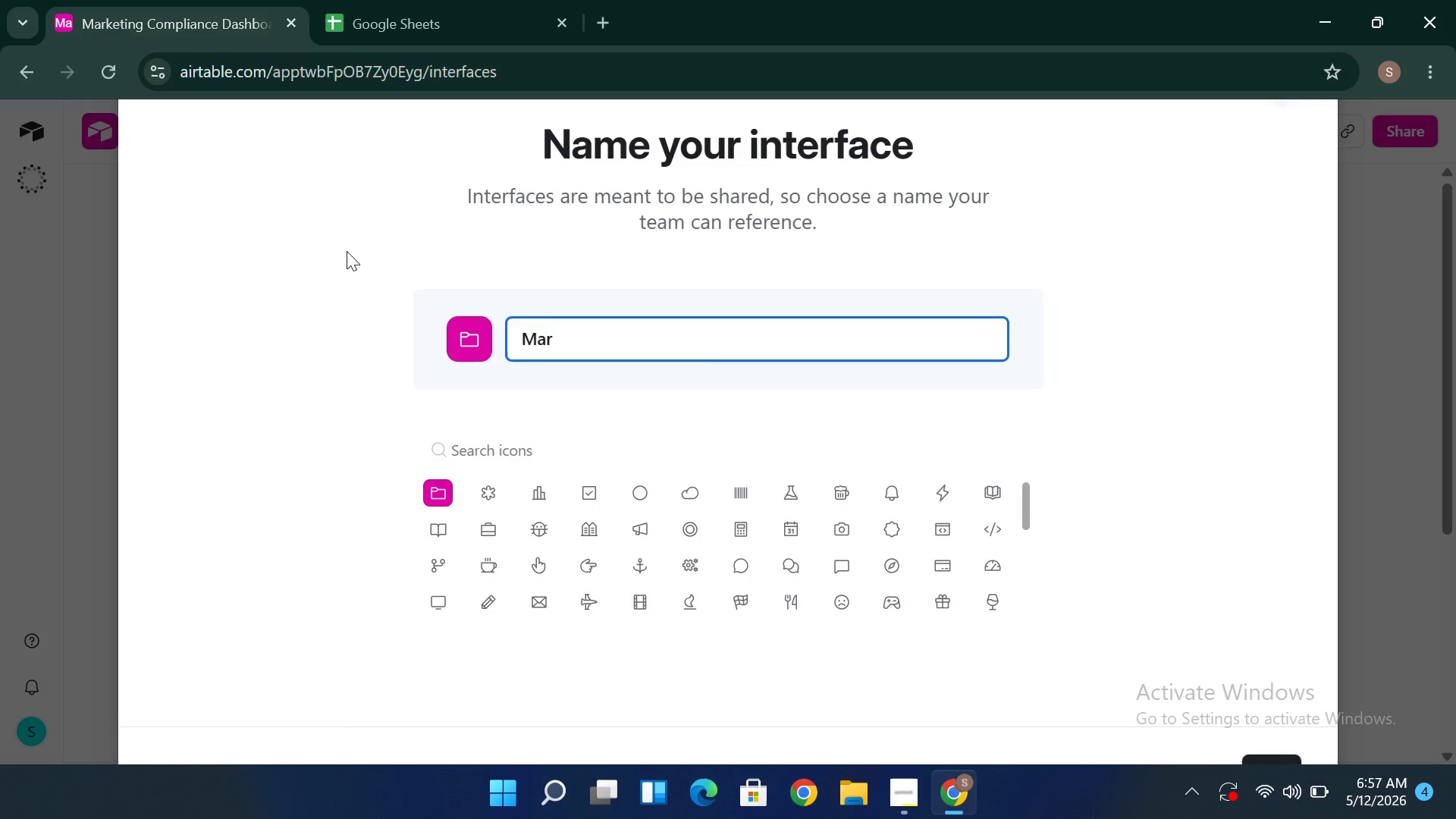 
type(ketin)
 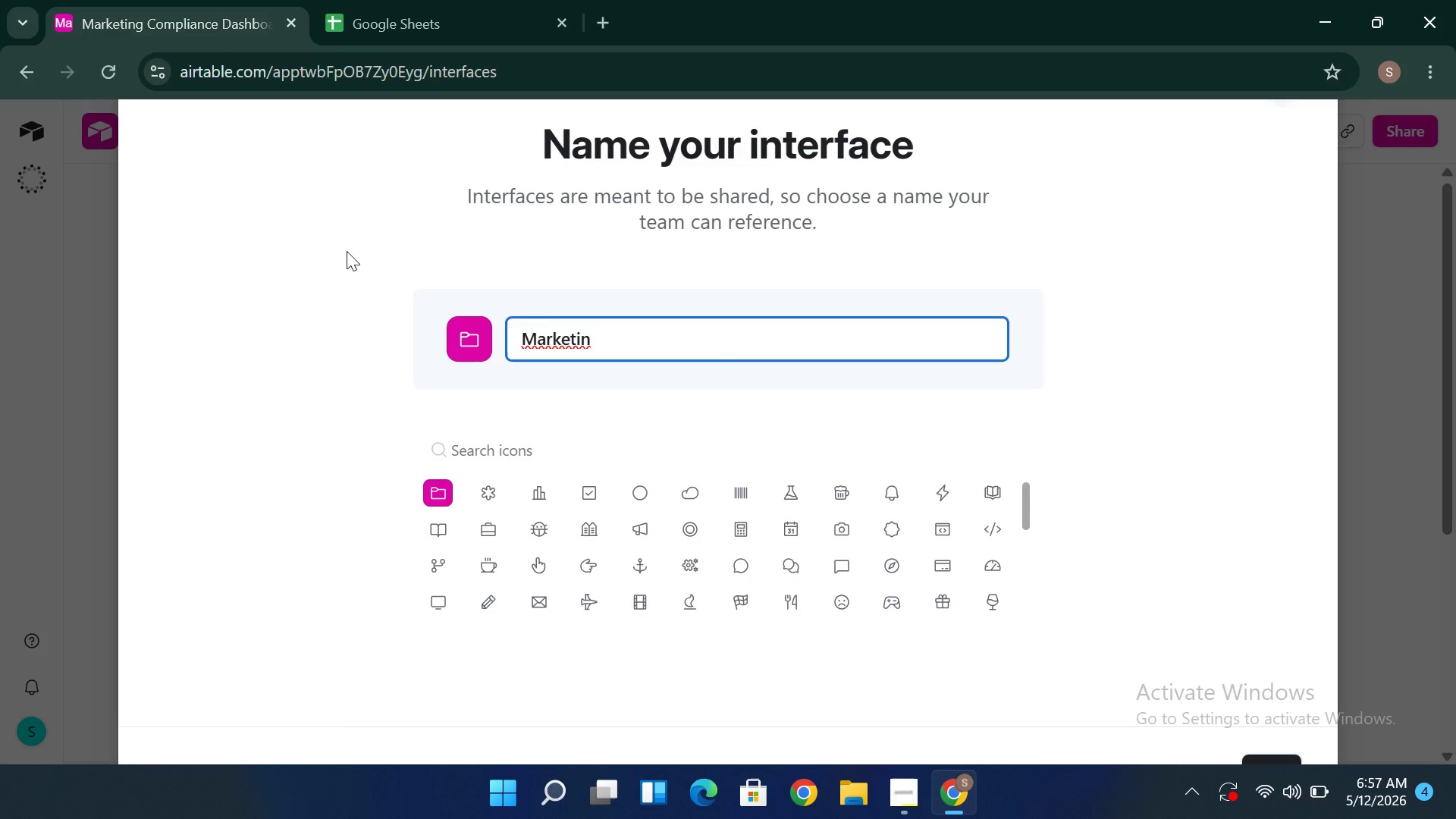 
type(g Compliance Dashboard)
 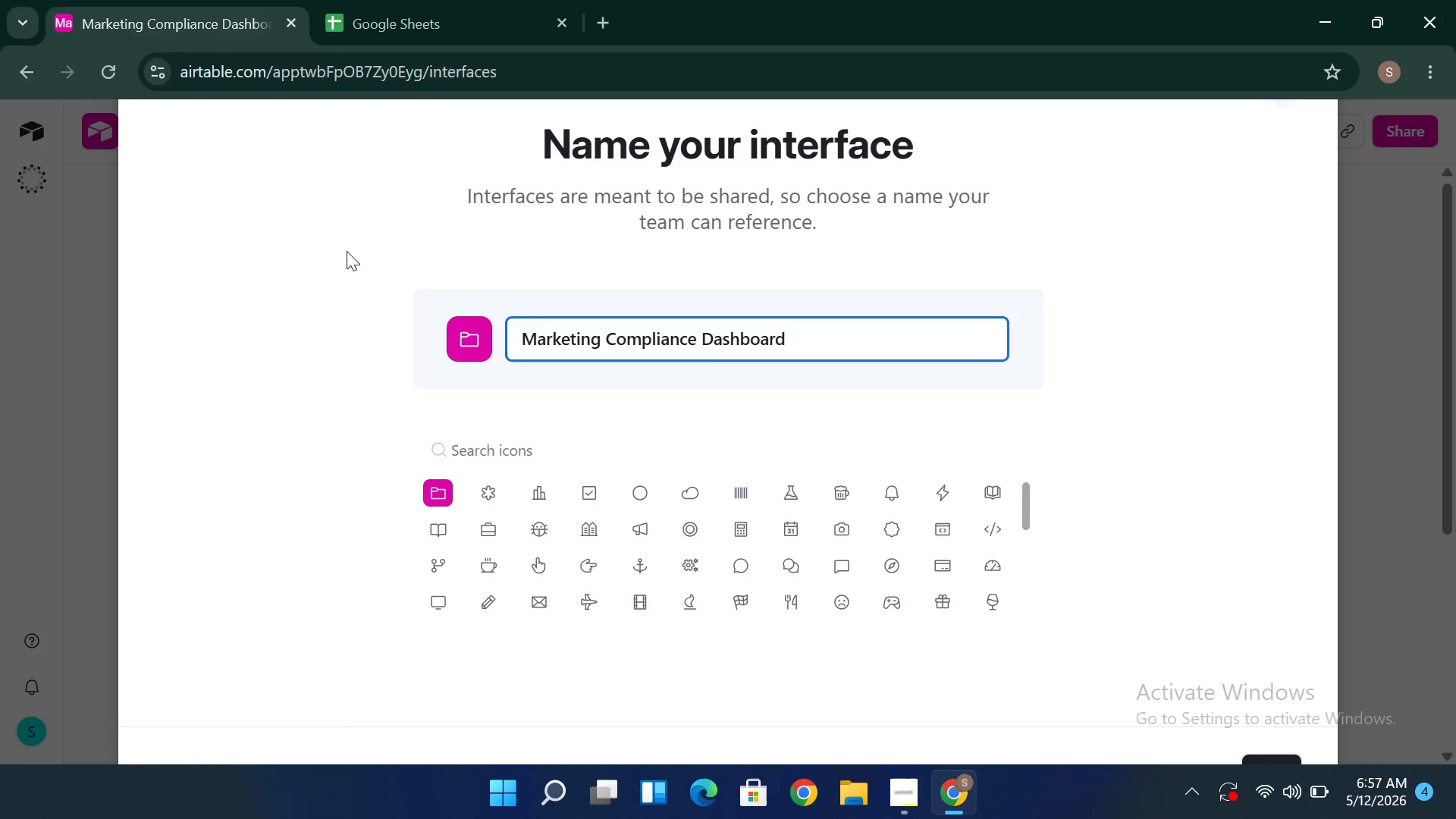 
wait(23.09)
 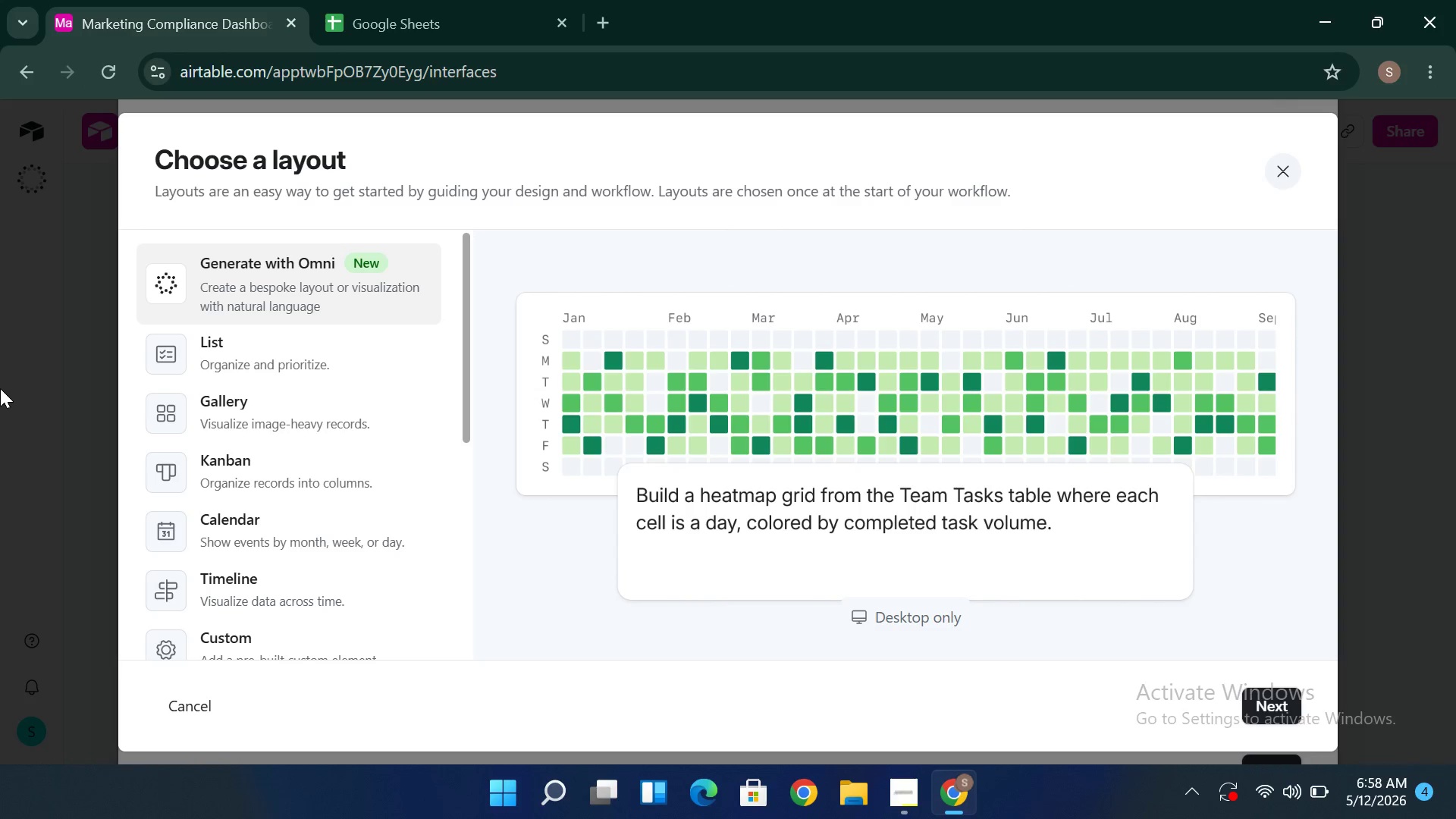 
mouse_move([249, 409])
 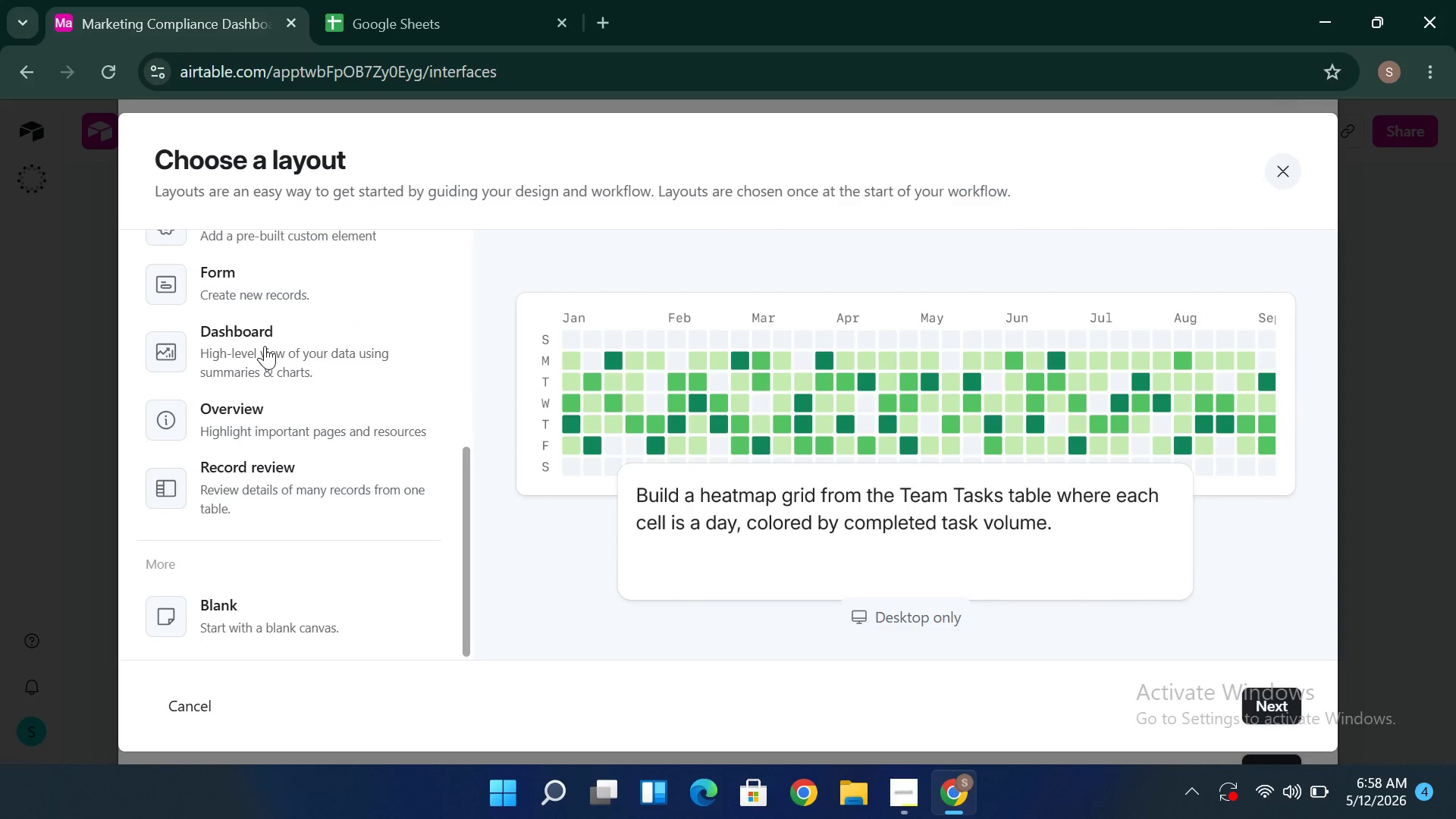 
left_click([265, 346])
 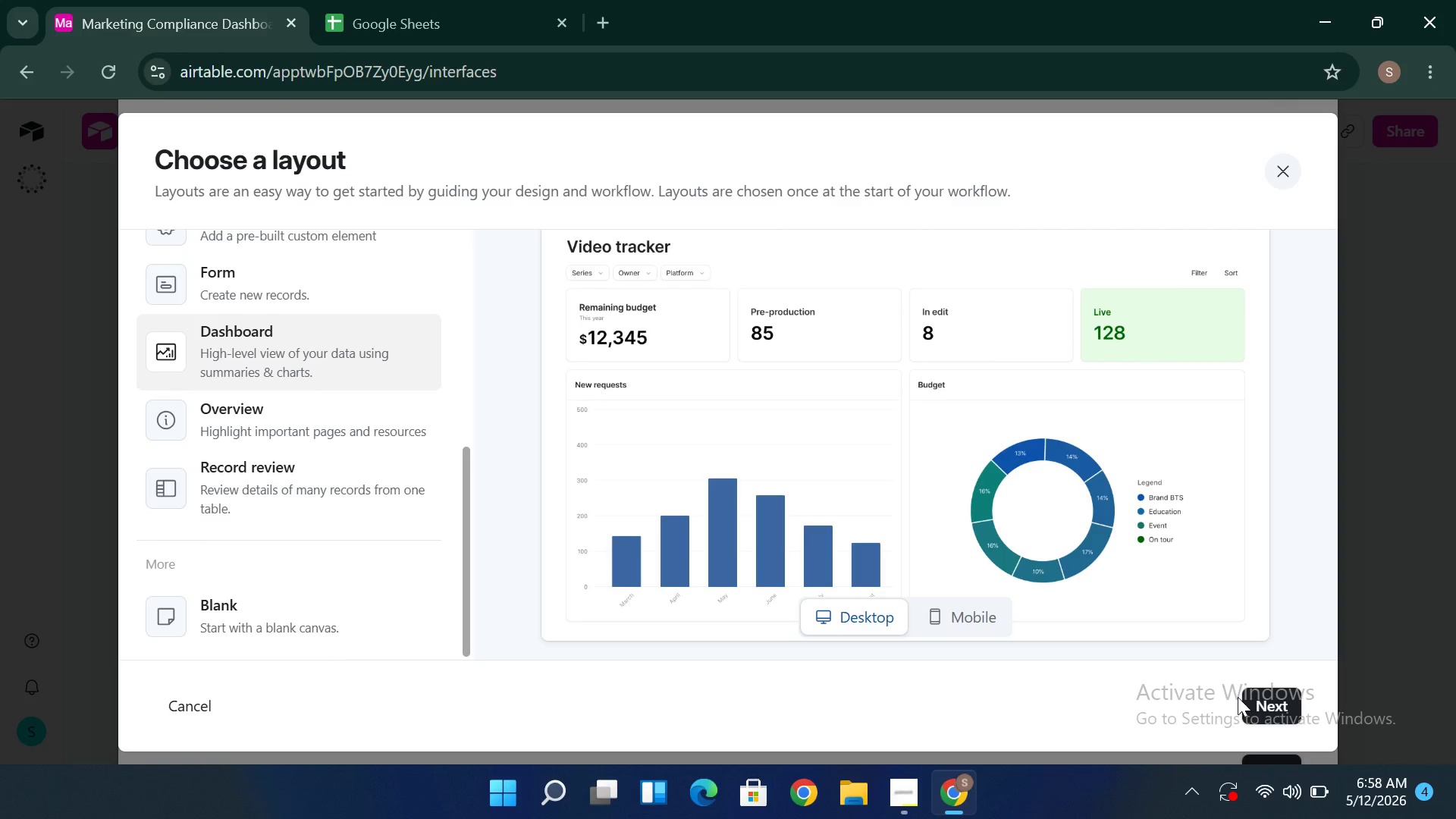 
left_click([1257, 700])
 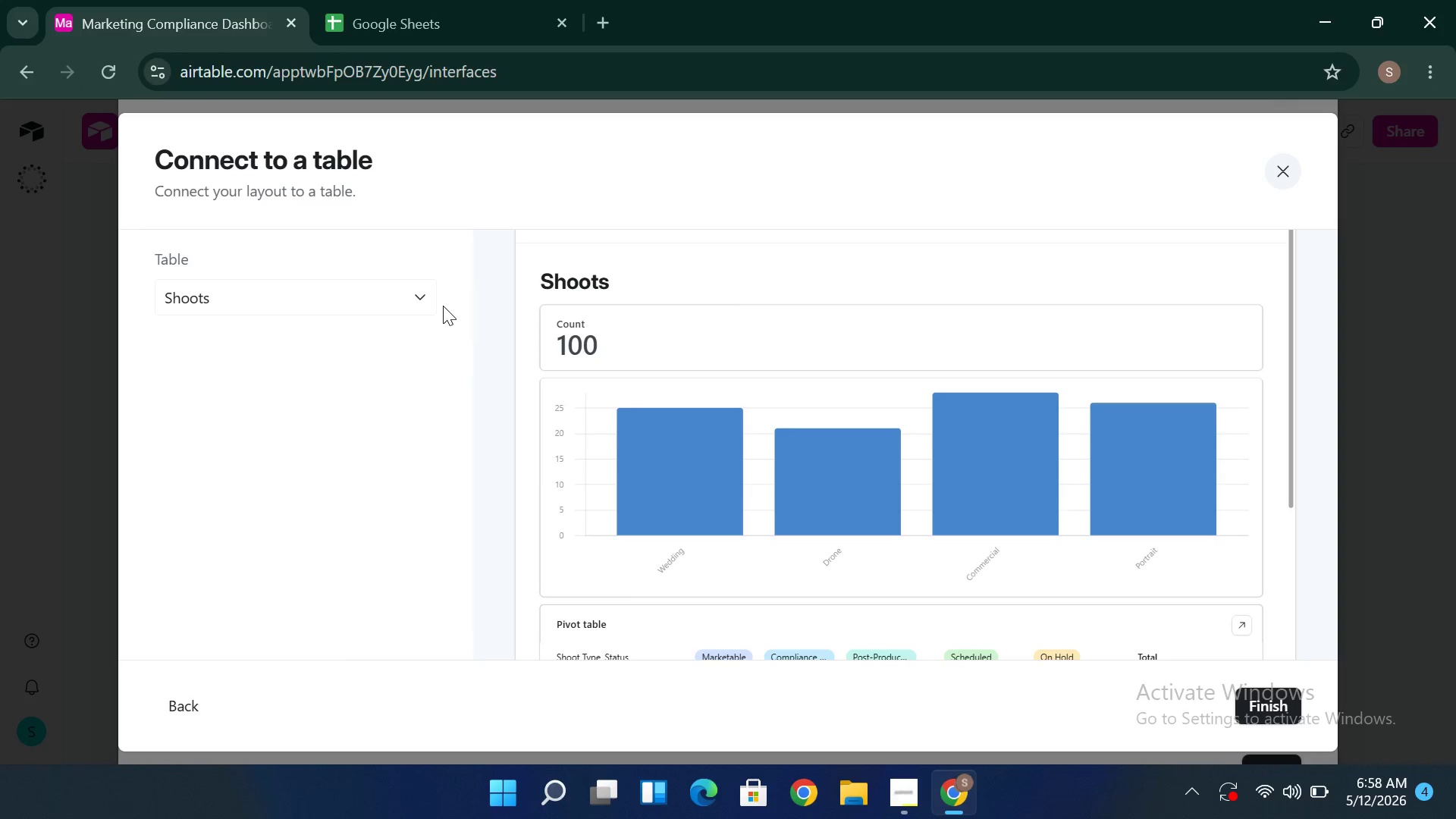 
wait(22.44)
 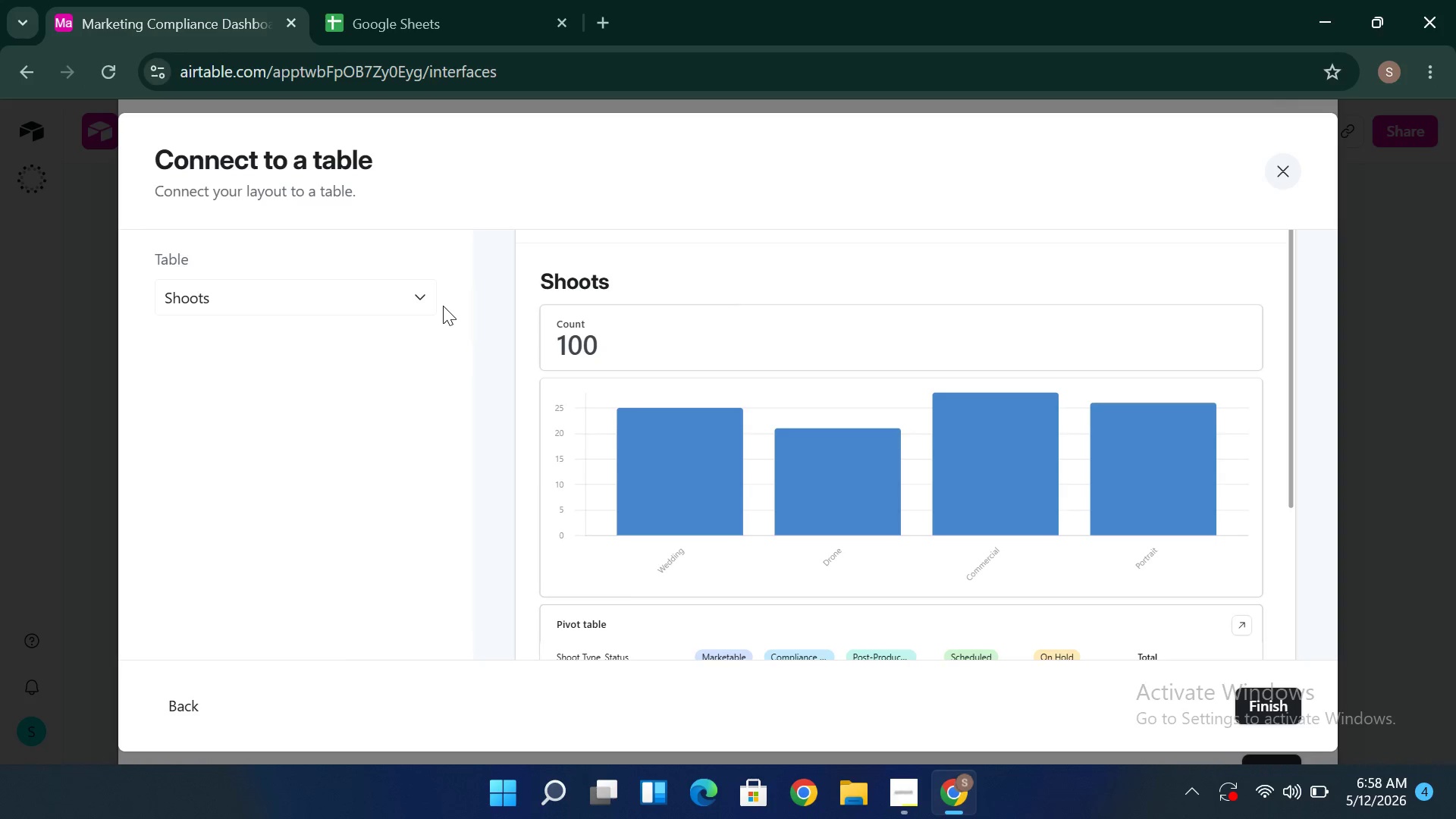 
left_click([420, 303])
 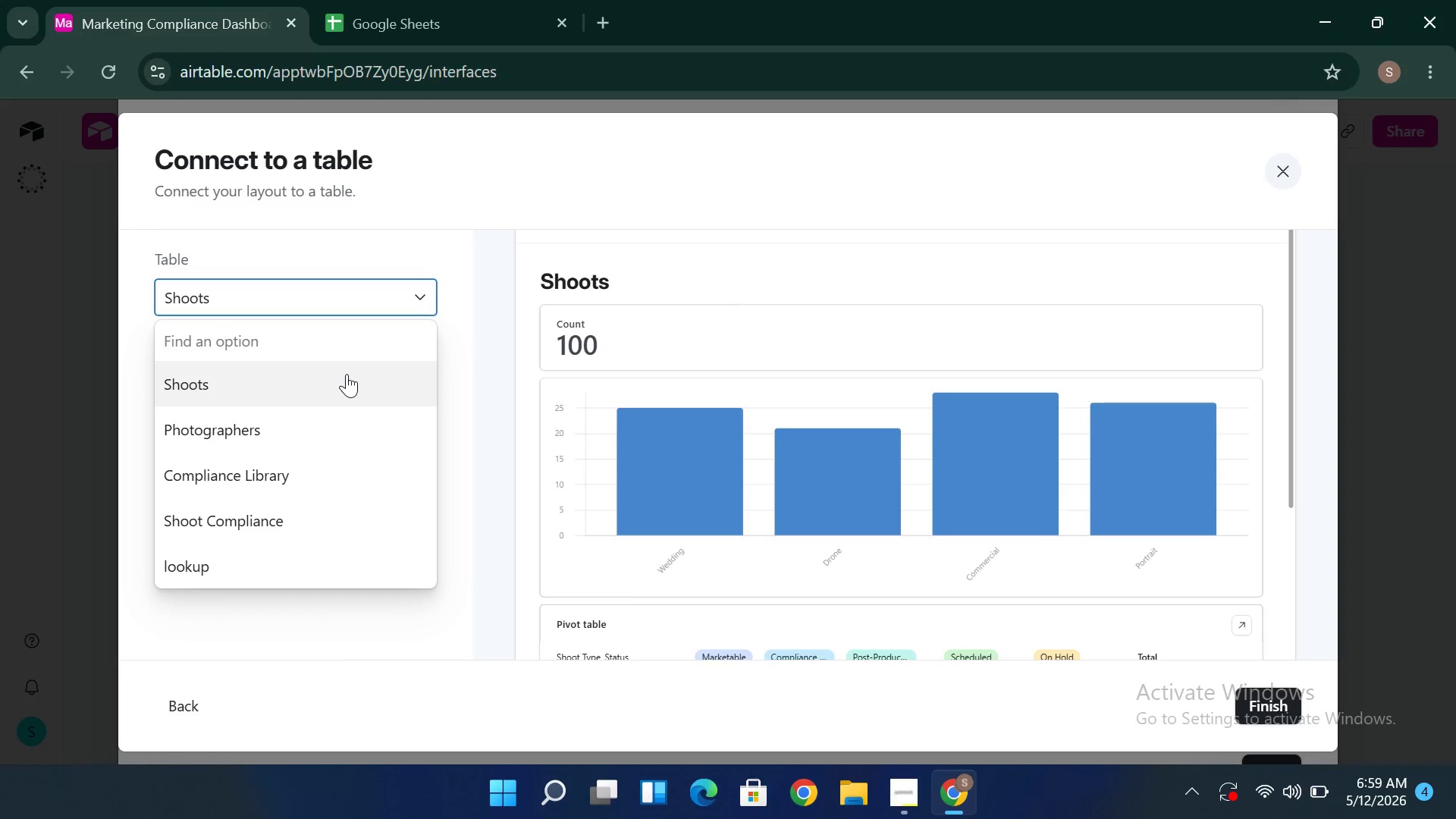 
wait(16.83)
 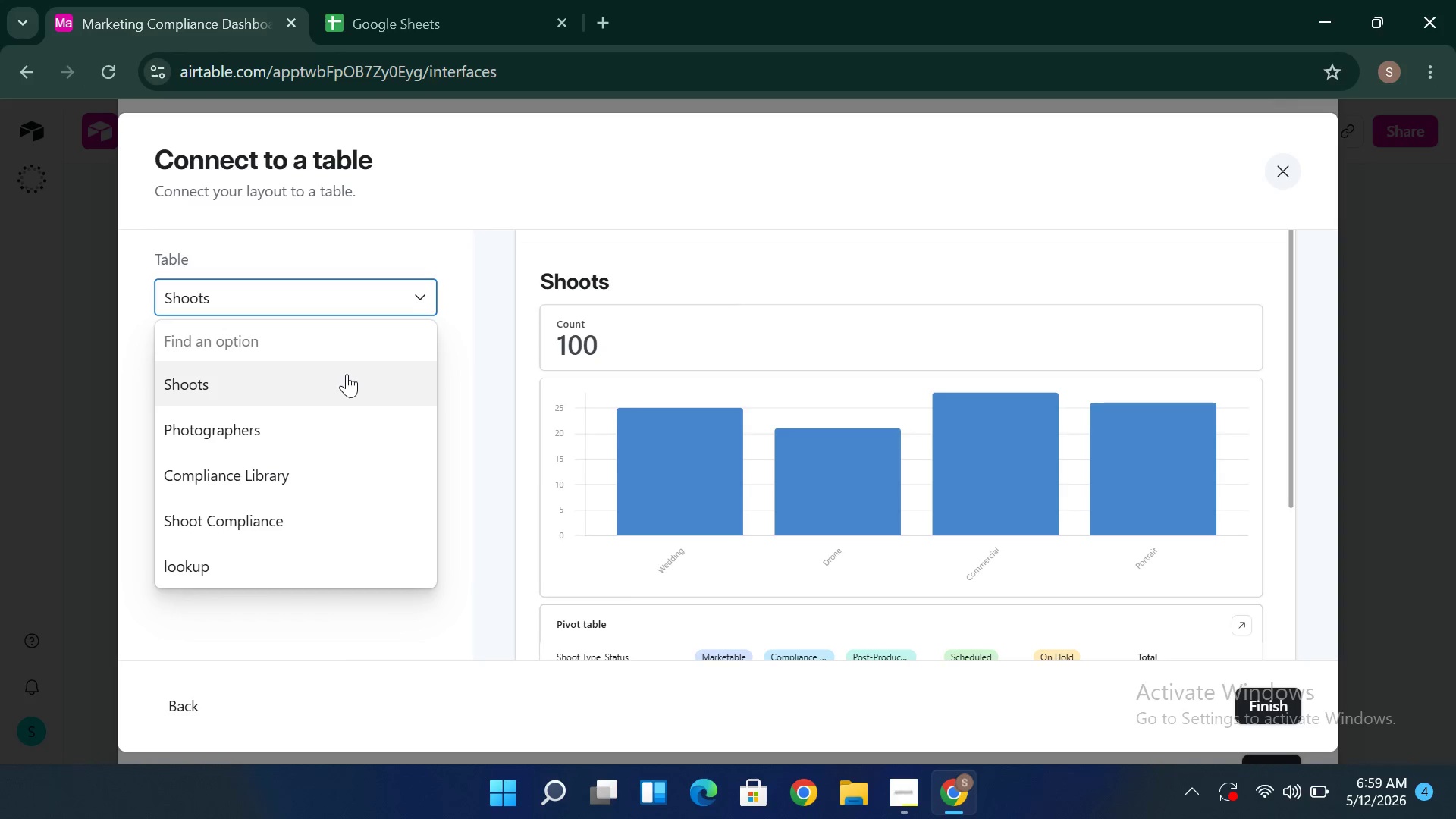 
left_click([1269, 698])
 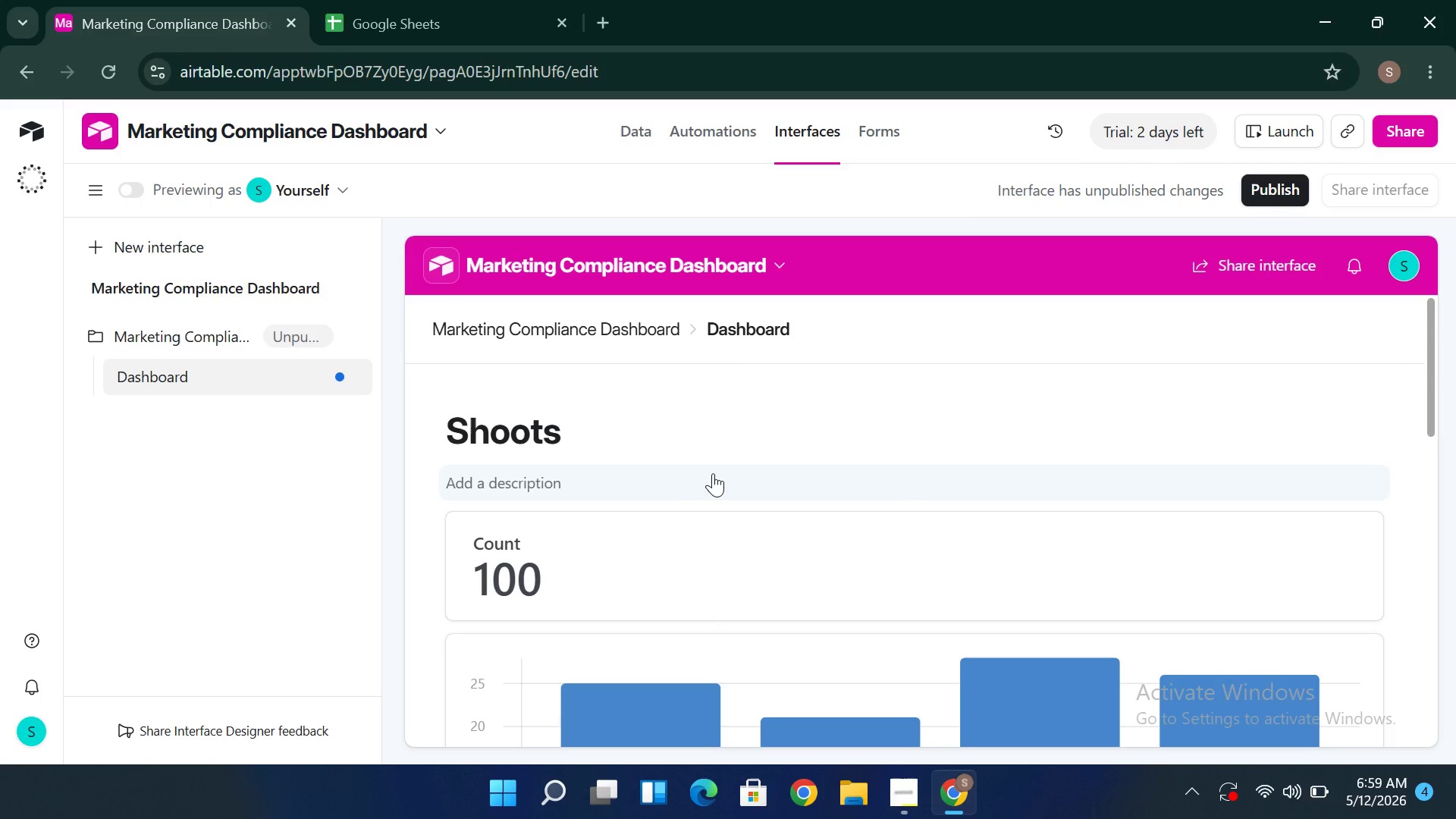 
wait(20.06)
 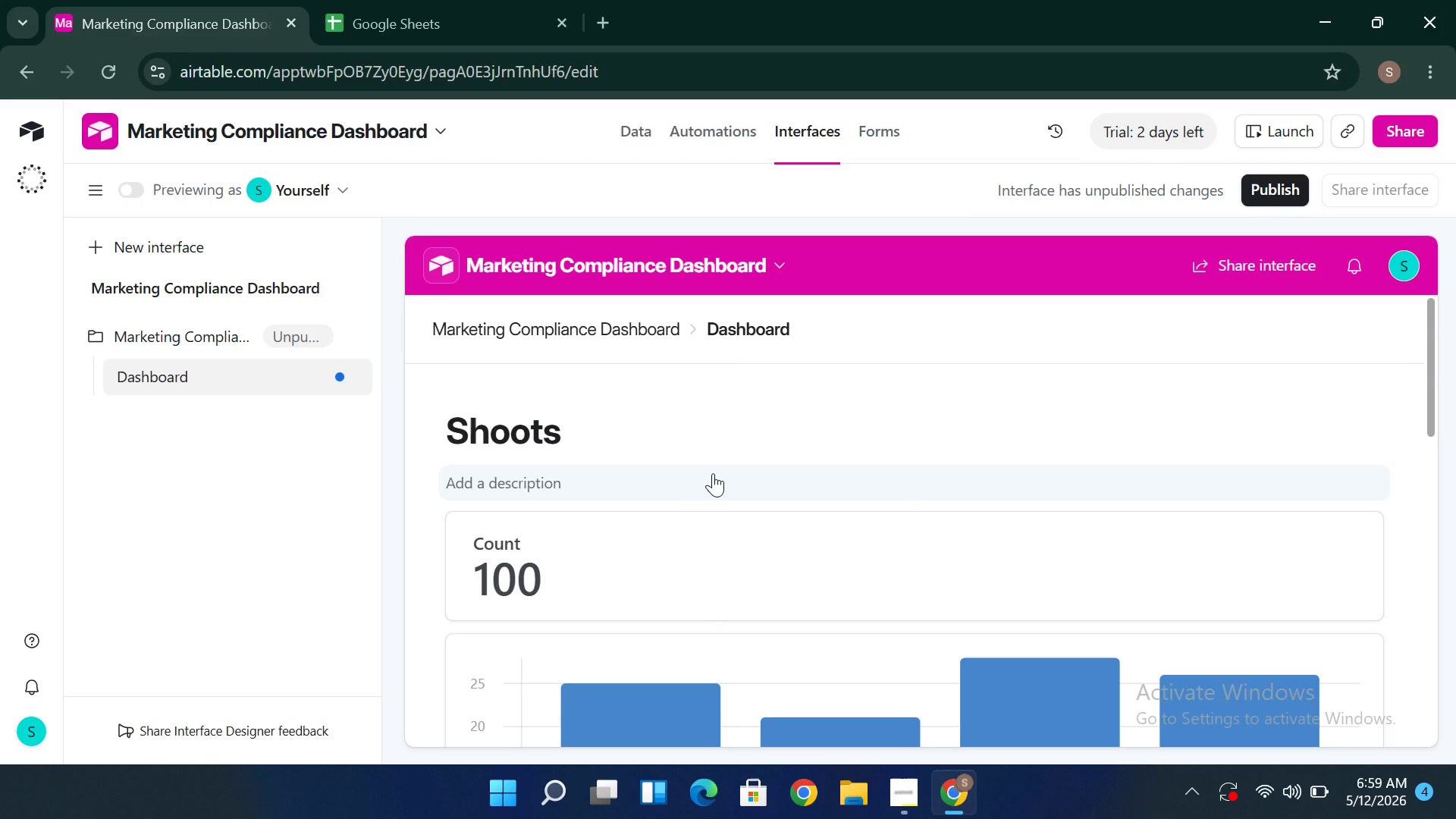 
left_click([713, 475])
 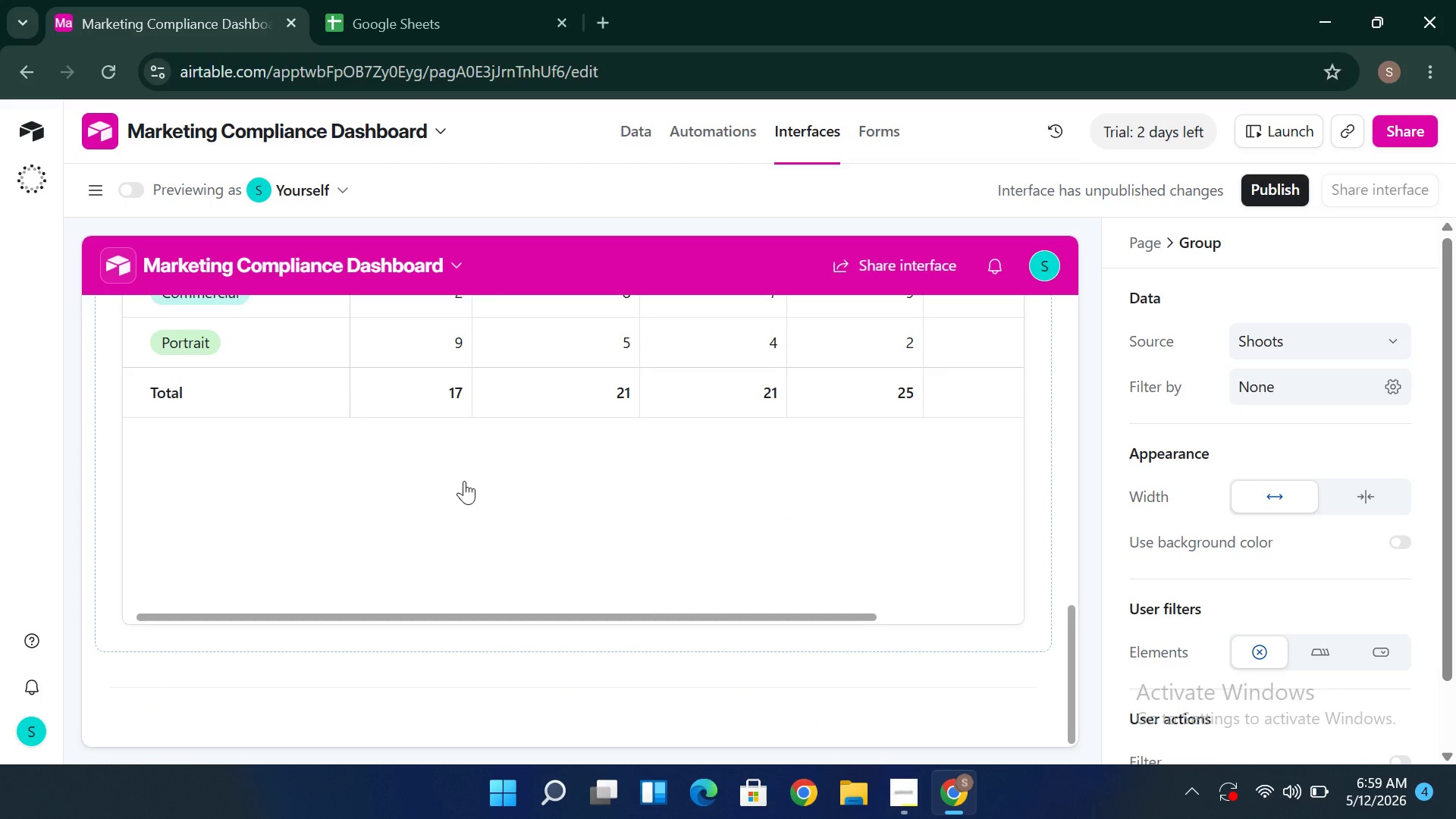 
wait(9.22)
 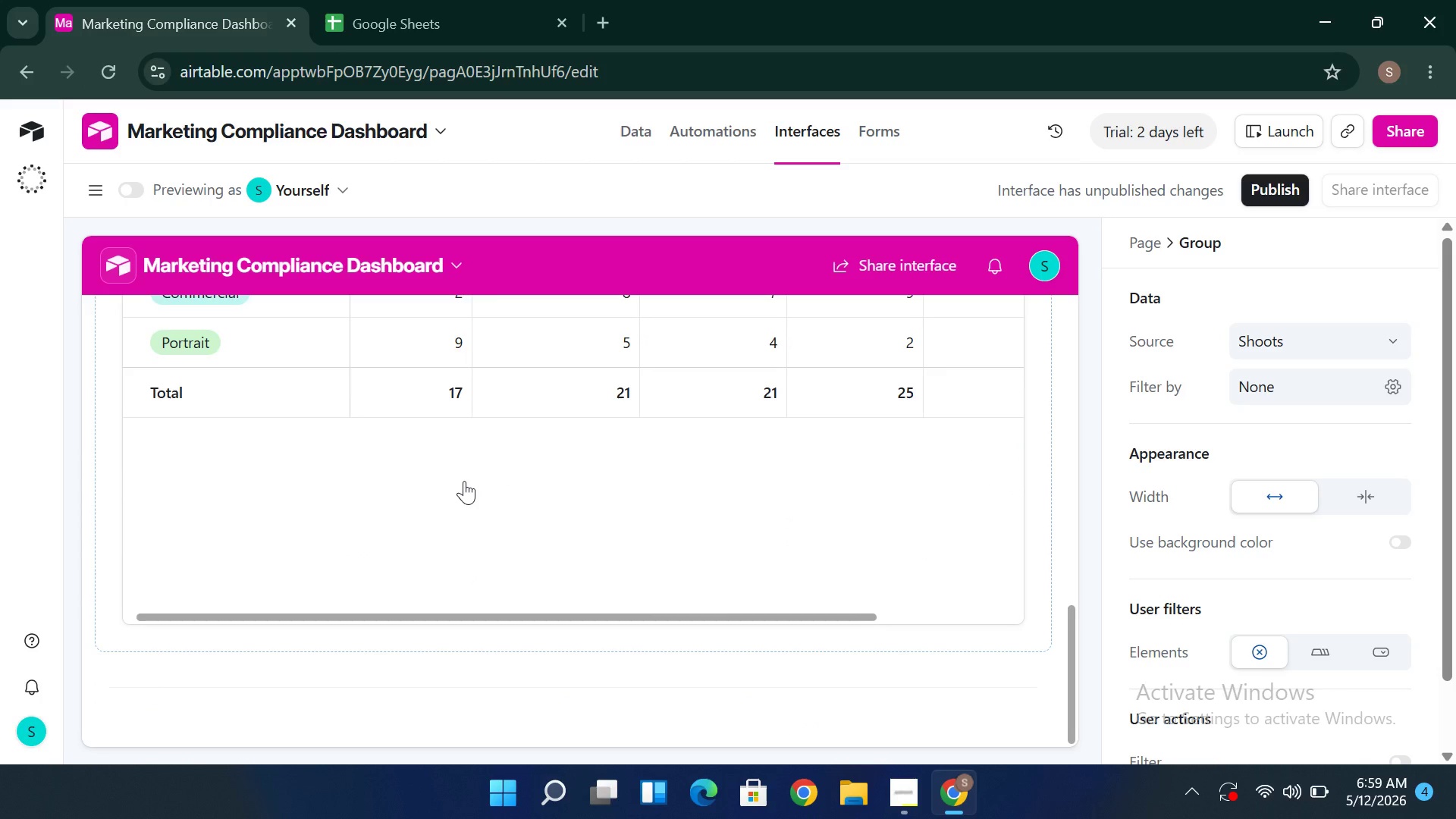 
left_click([570, 629])
 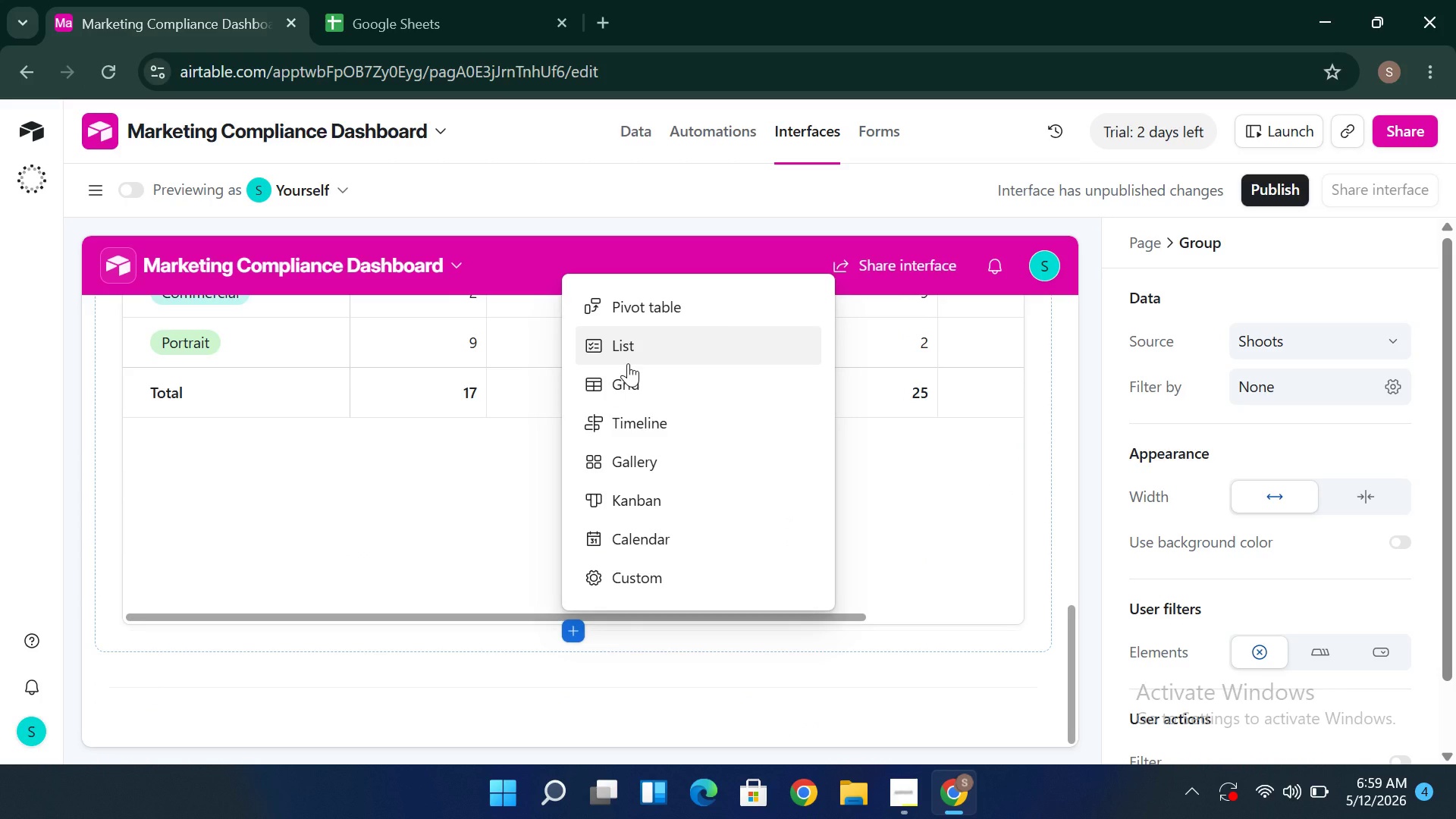 
left_click([628, 363])
 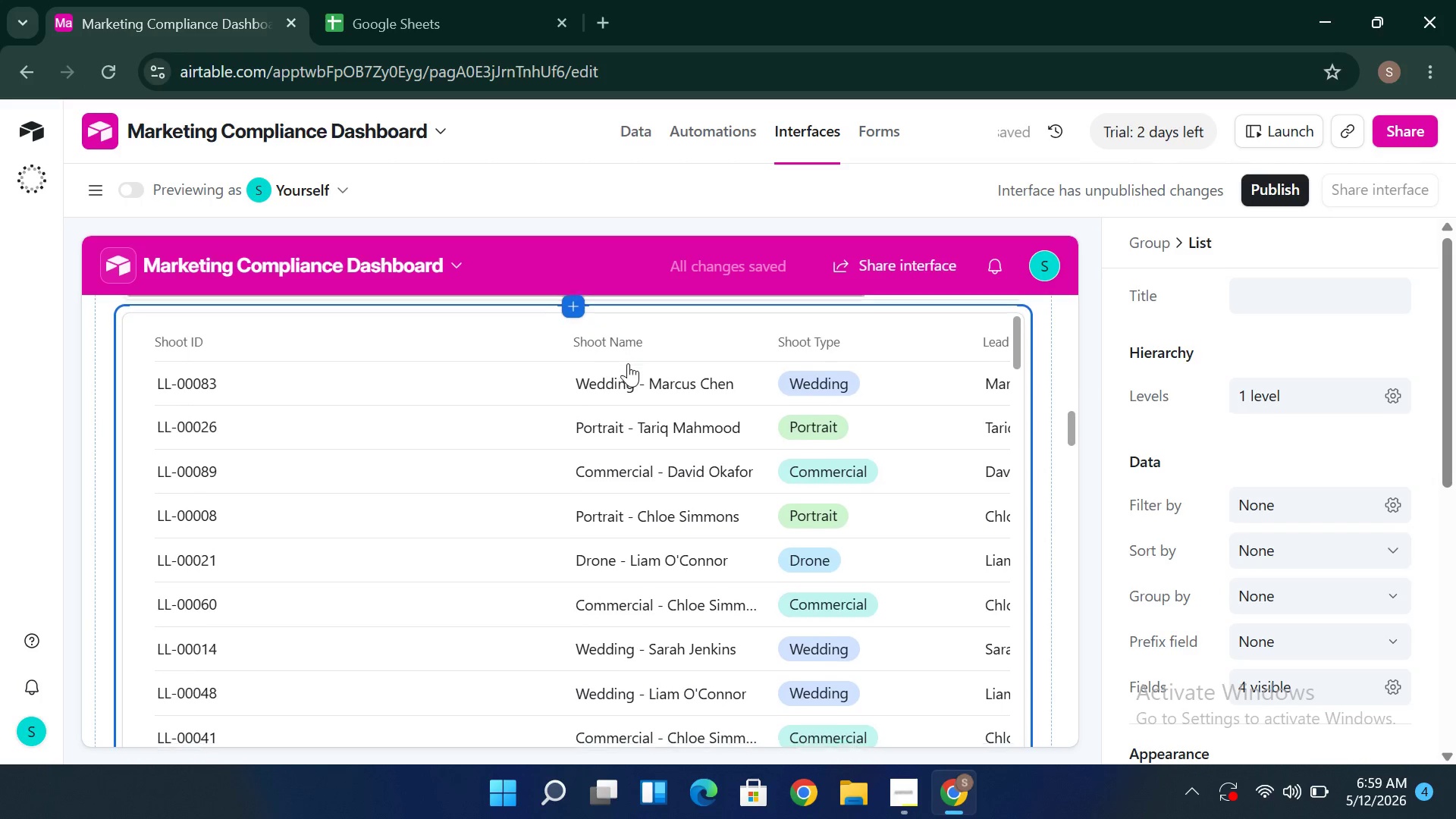 
wait(7.27)
 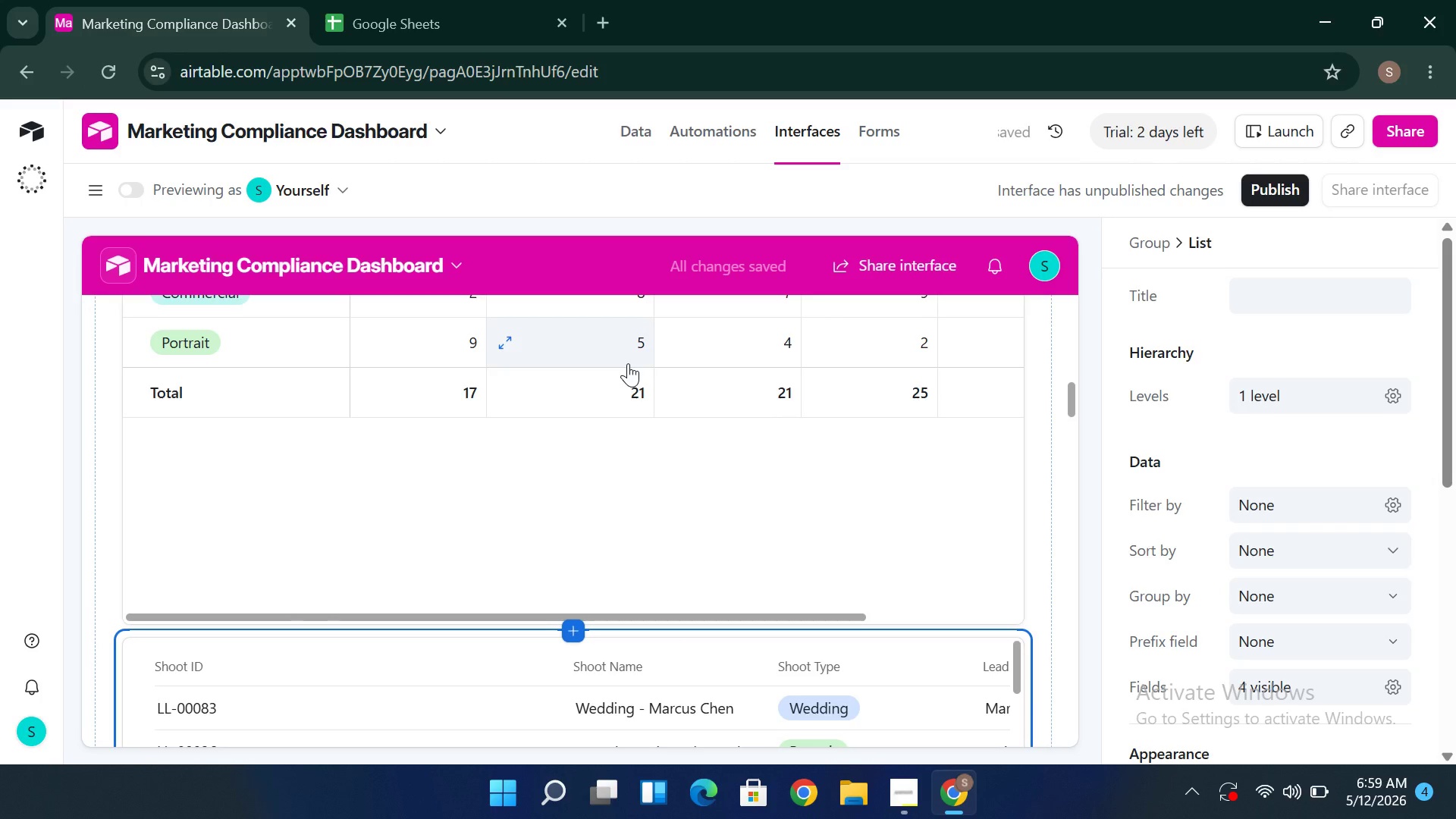 
left_click([628, 363])
 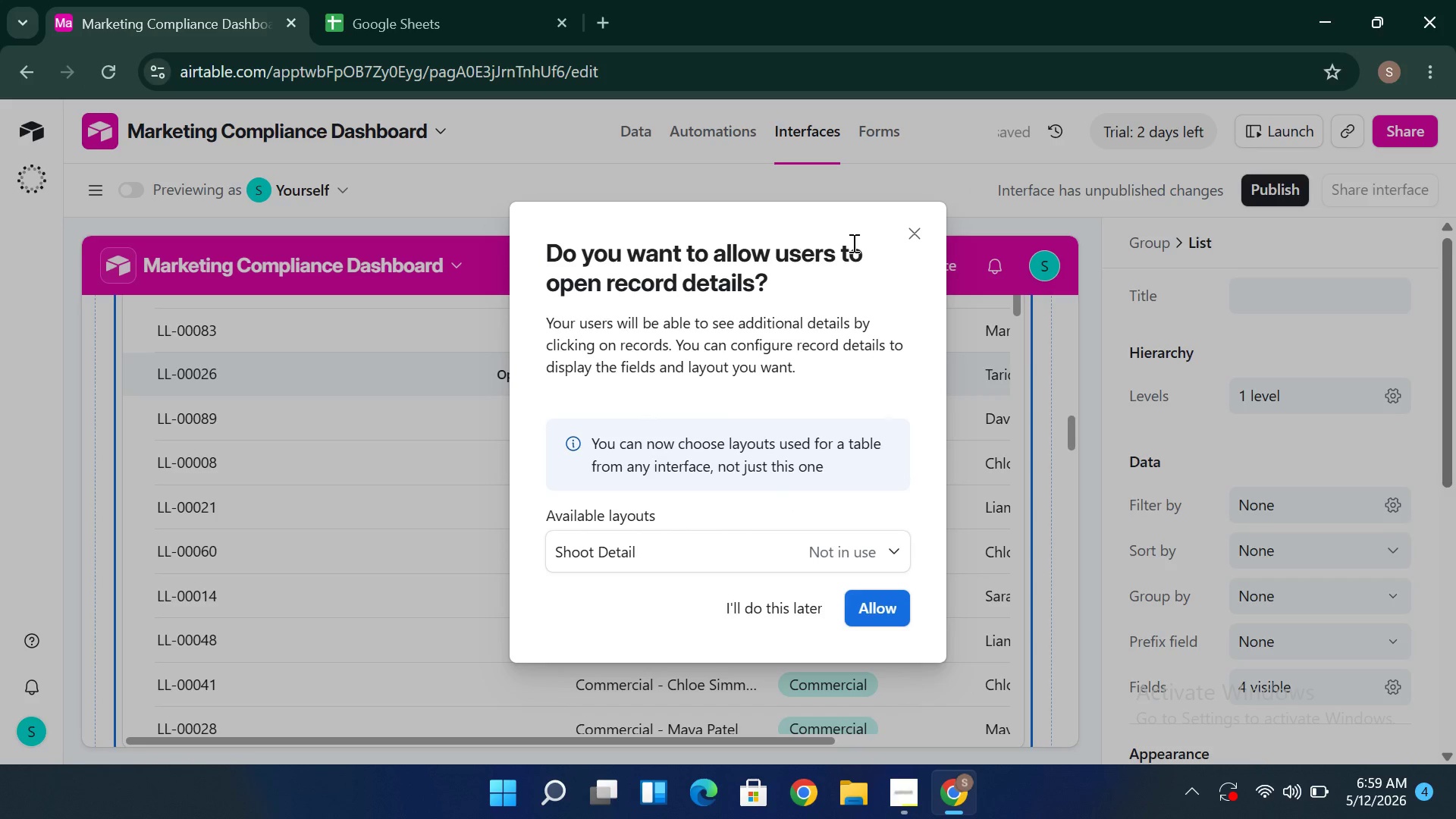 
left_click([913, 238])
 